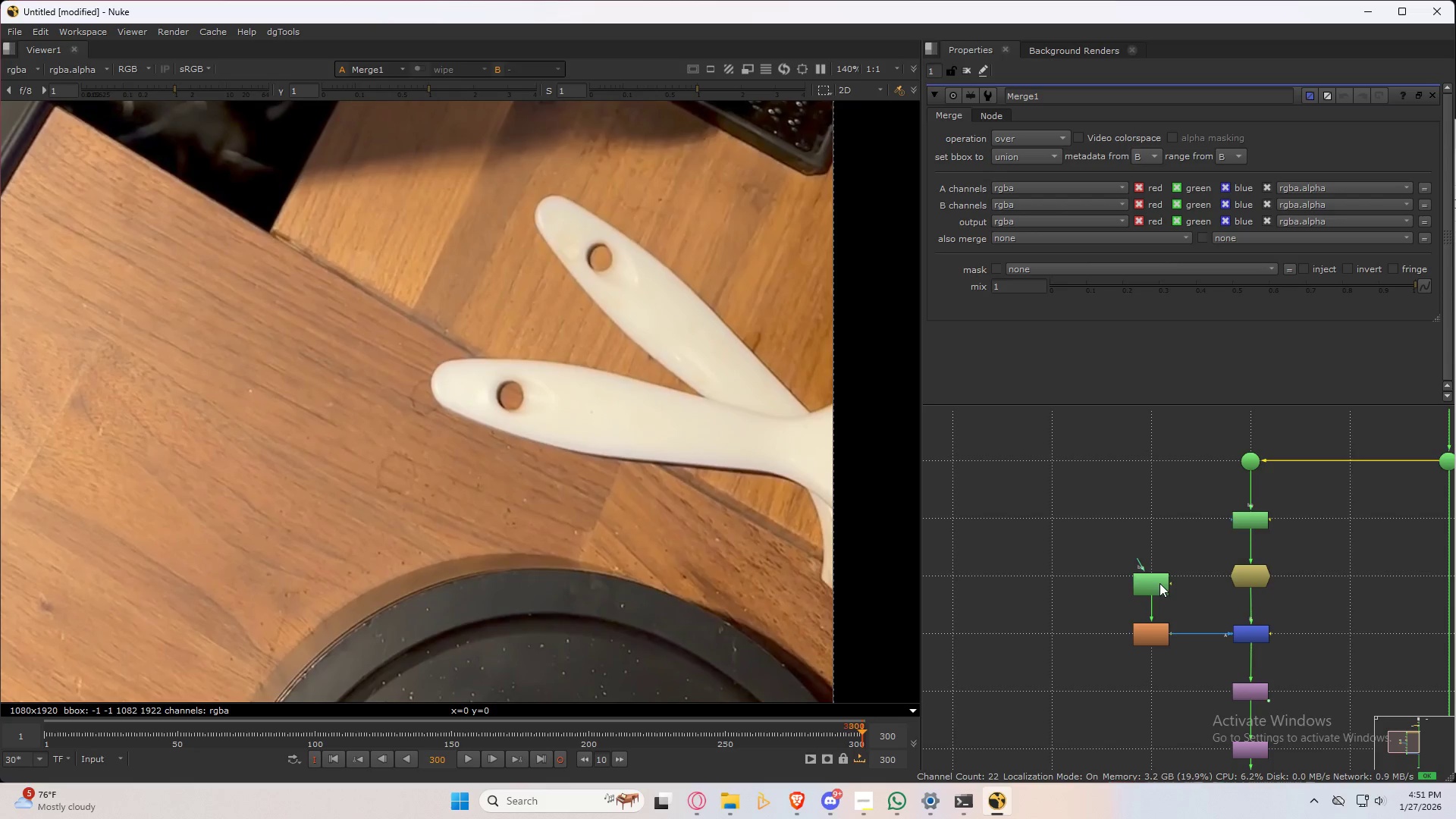 
left_click_drag(start_coordinate=[1156, 588], to_coordinate=[1158, 577])
 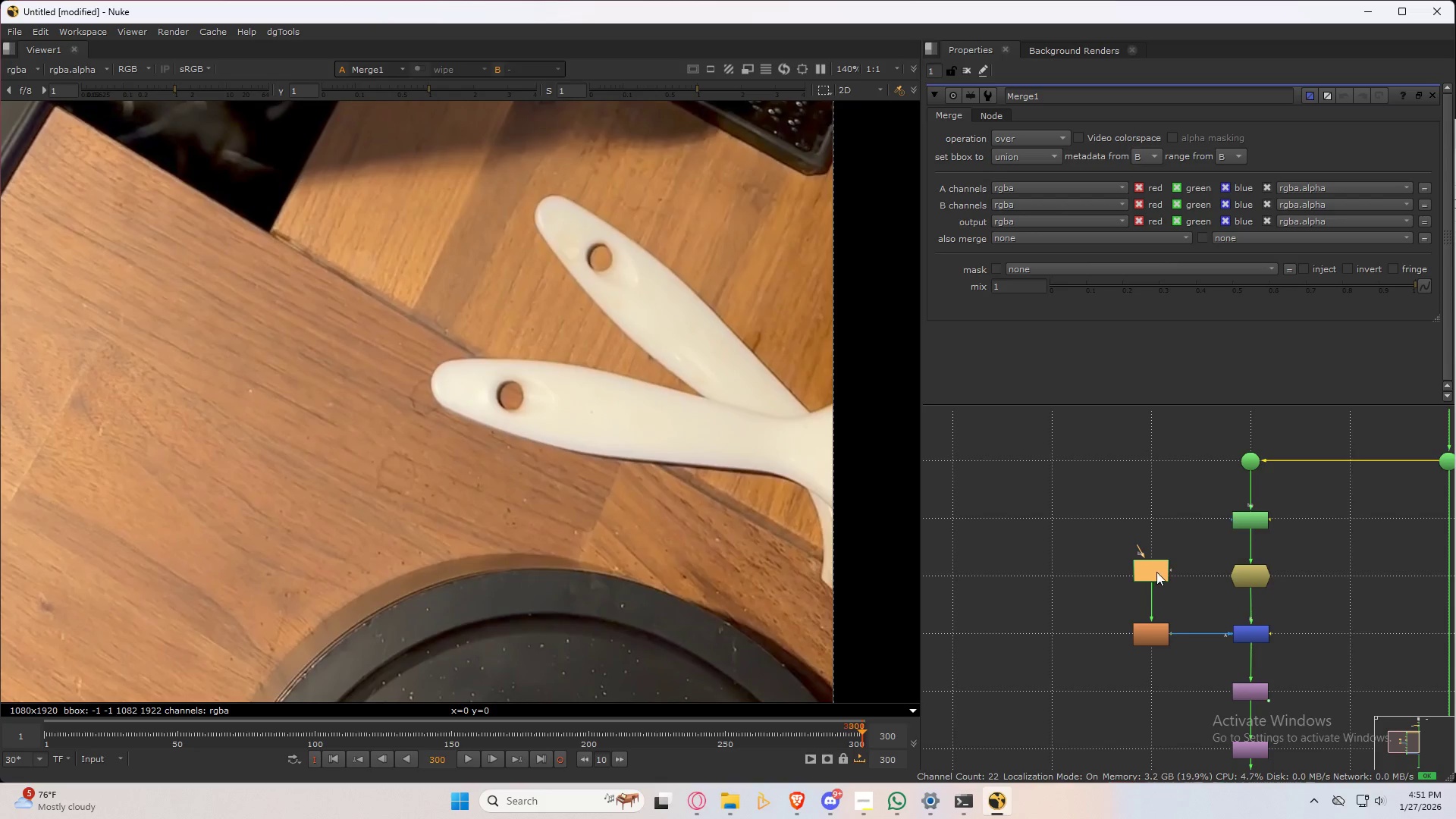 
left_click_drag(start_coordinate=[1156, 571], to_coordinate=[1157, 576])
 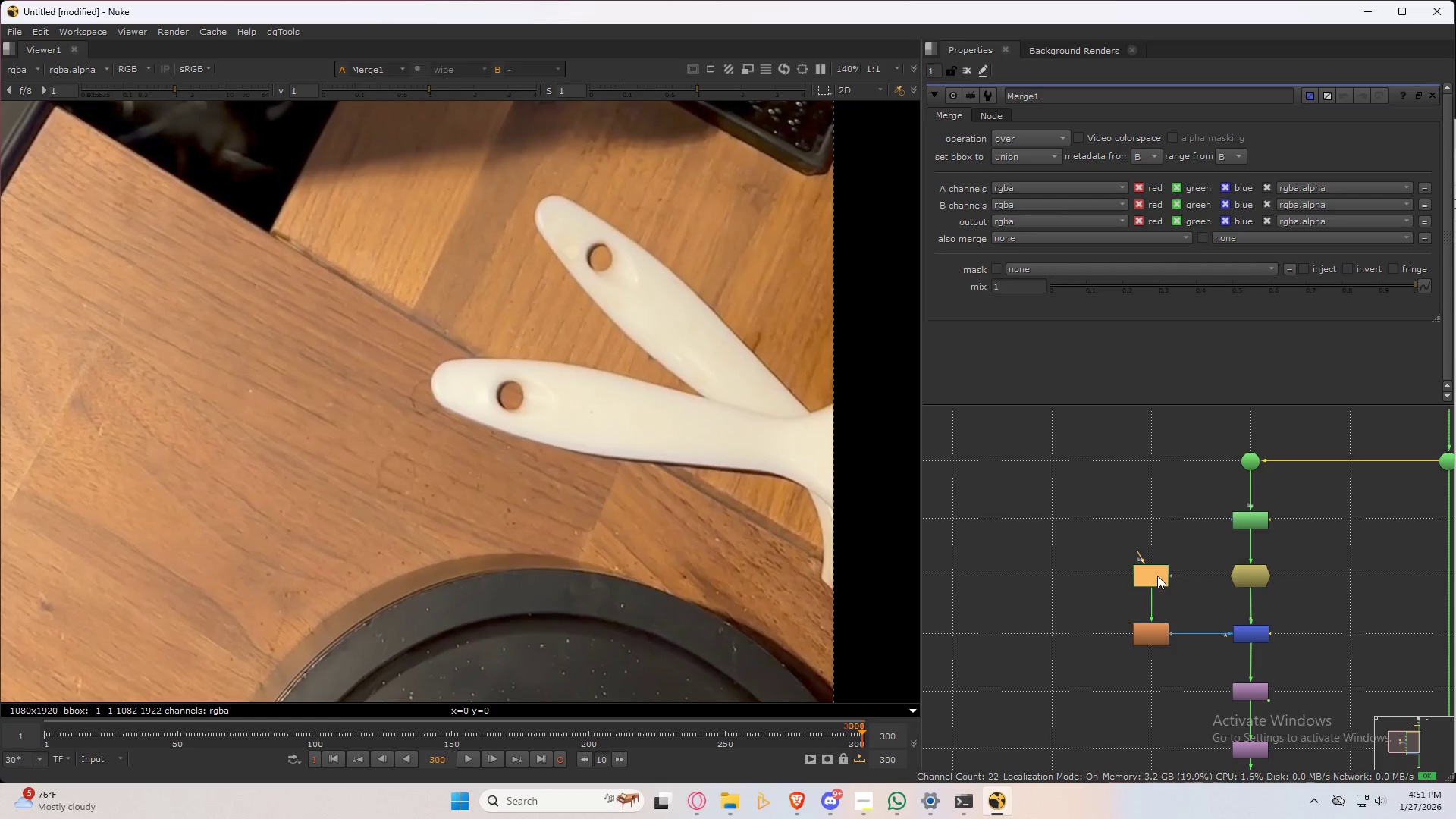 
double_click([1157, 576])
 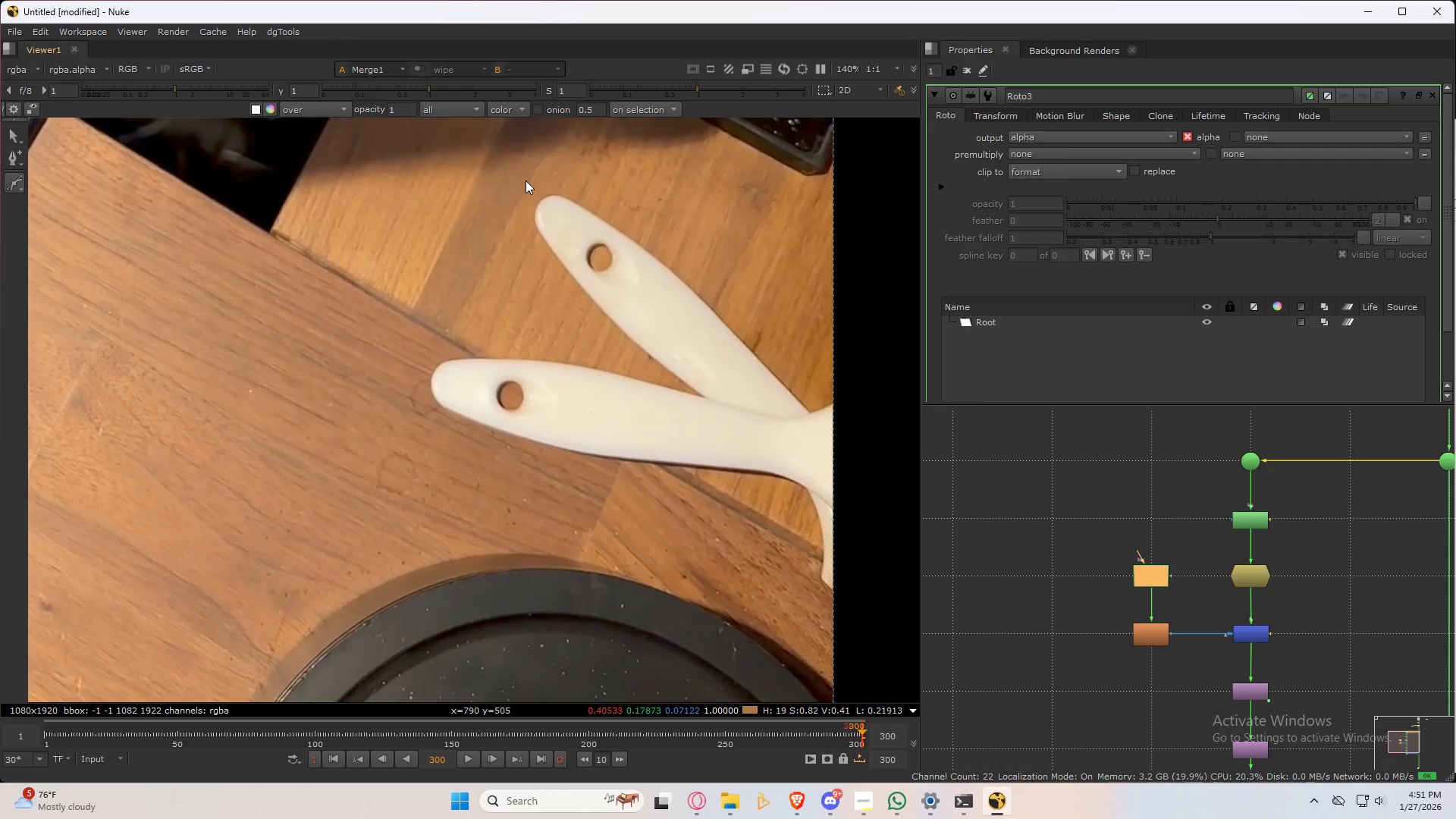 
left_click_drag(start_coordinate=[522, 171], to_coordinate=[517, 172])
 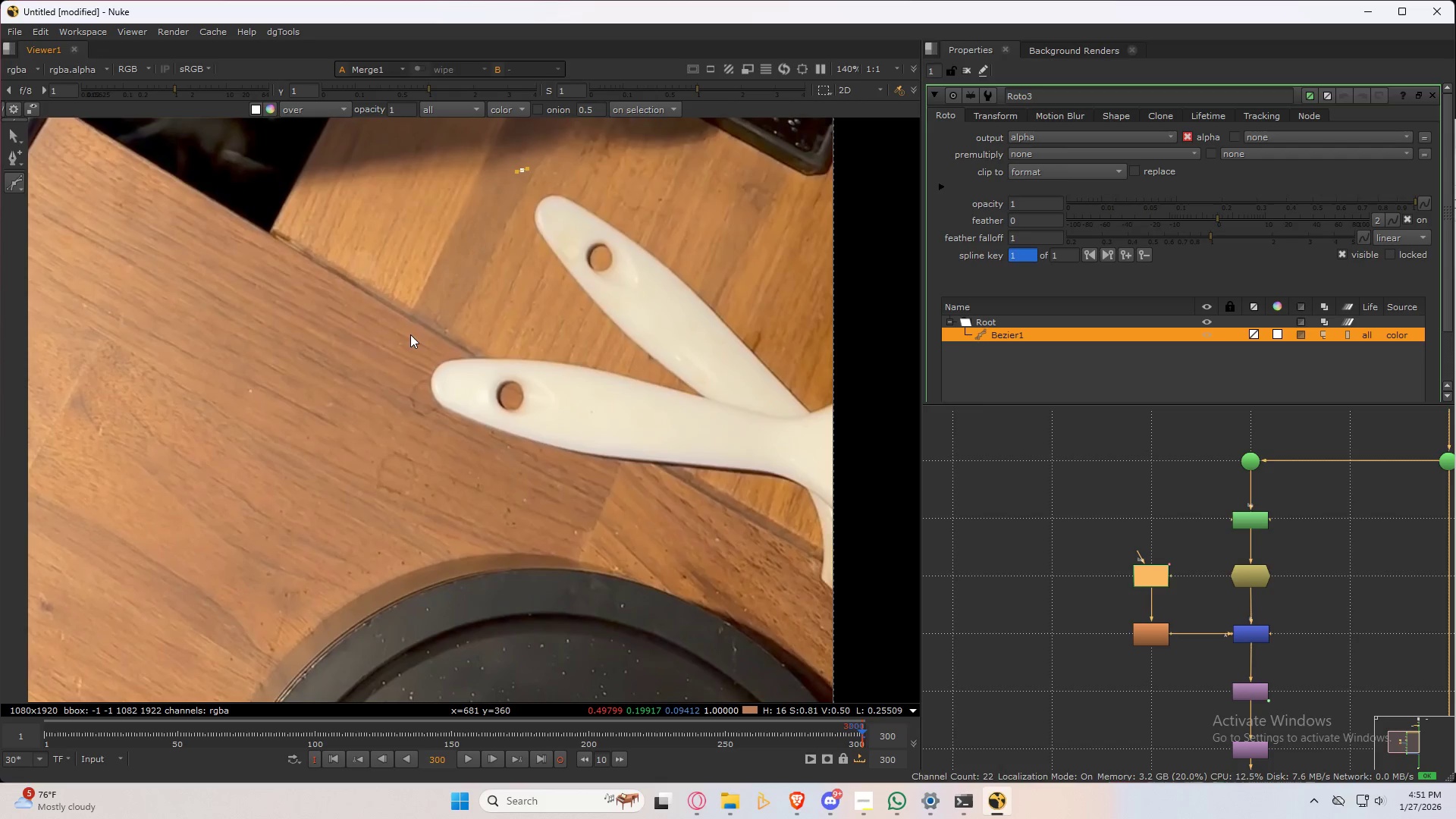 
left_click_drag(start_coordinate=[396, 373], to_coordinate=[394, 399])
 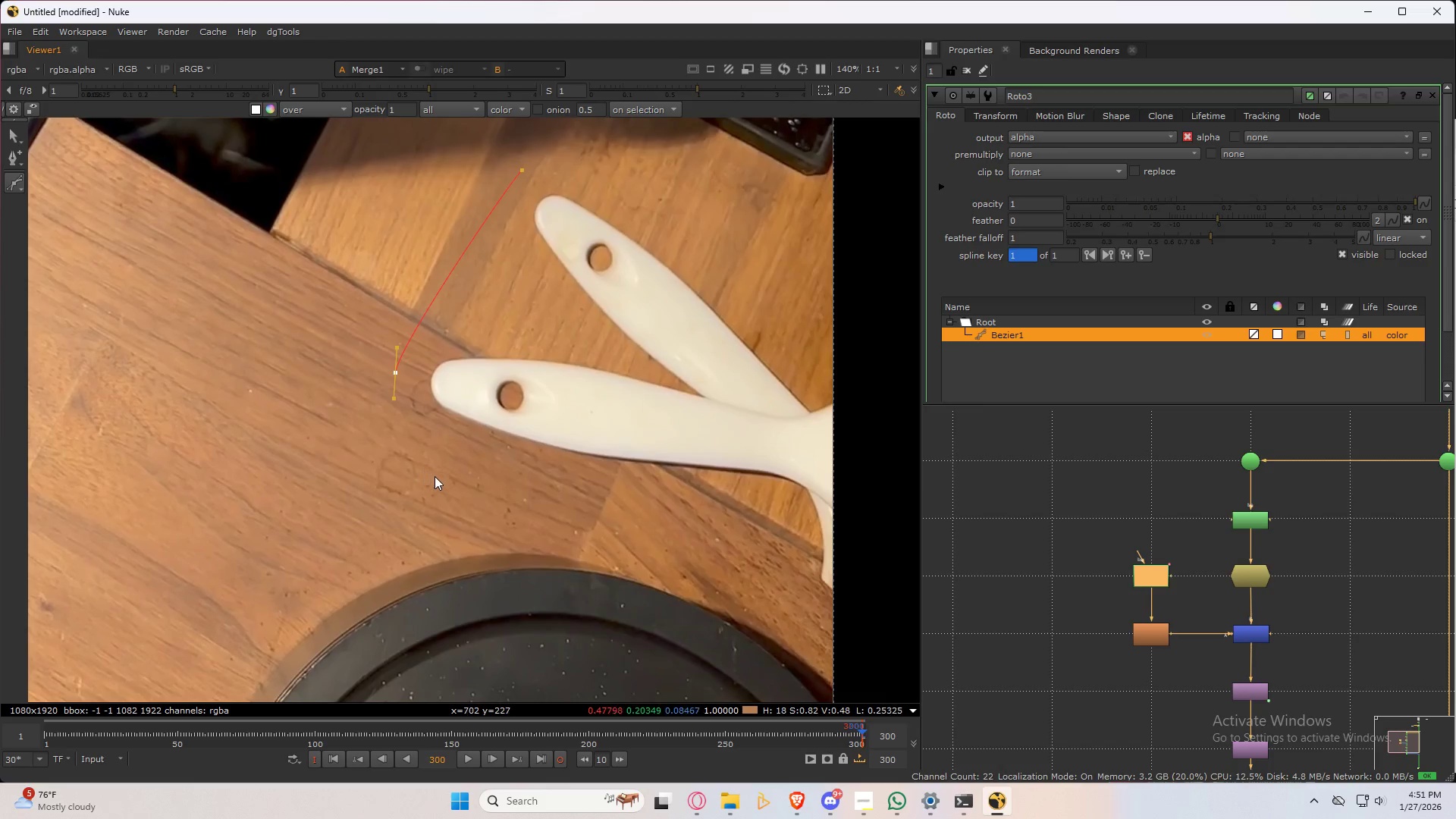 
left_click_drag(start_coordinate=[510, 487], to_coordinate=[600, 520])
 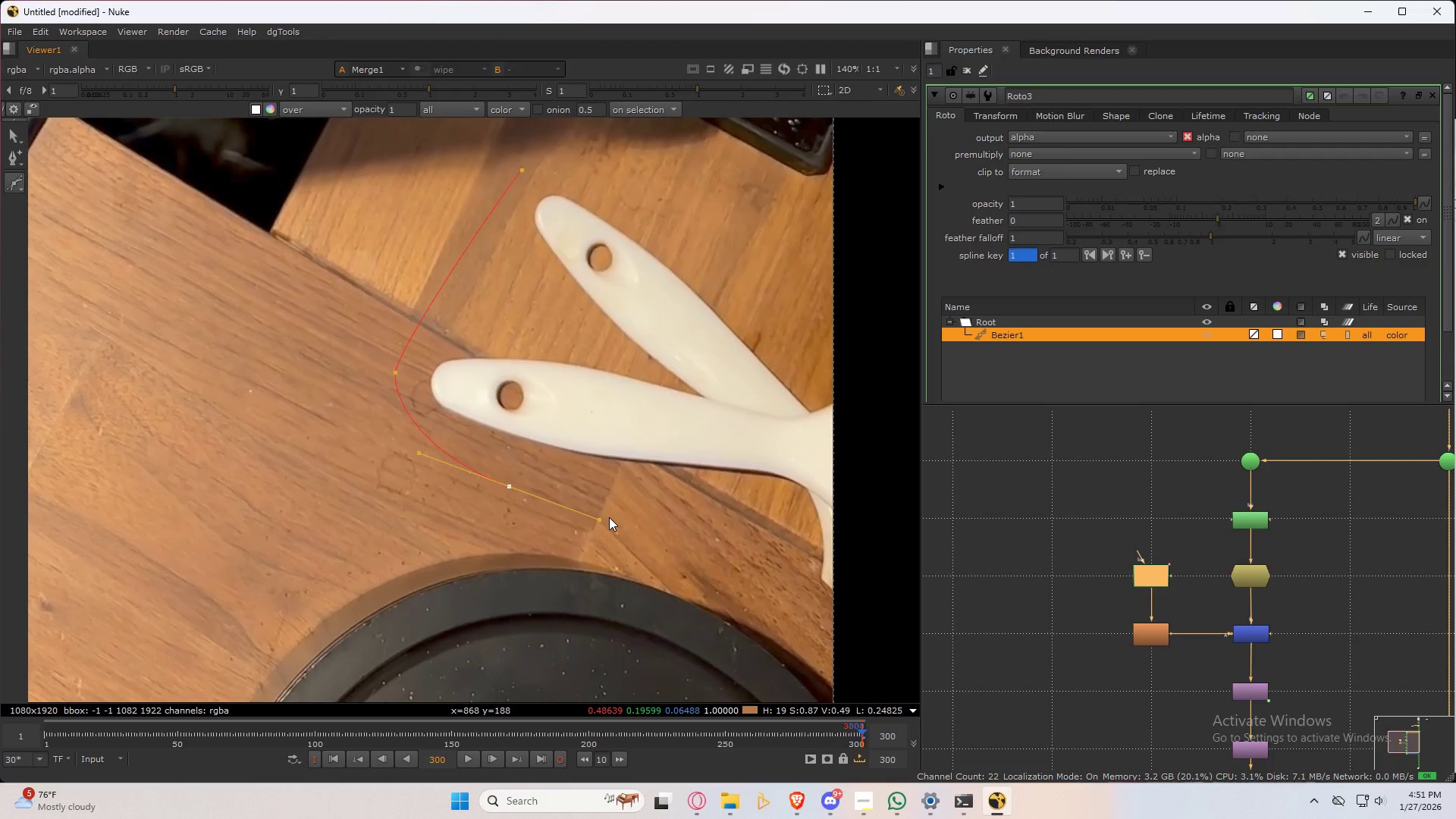 
key(Control+Z)
 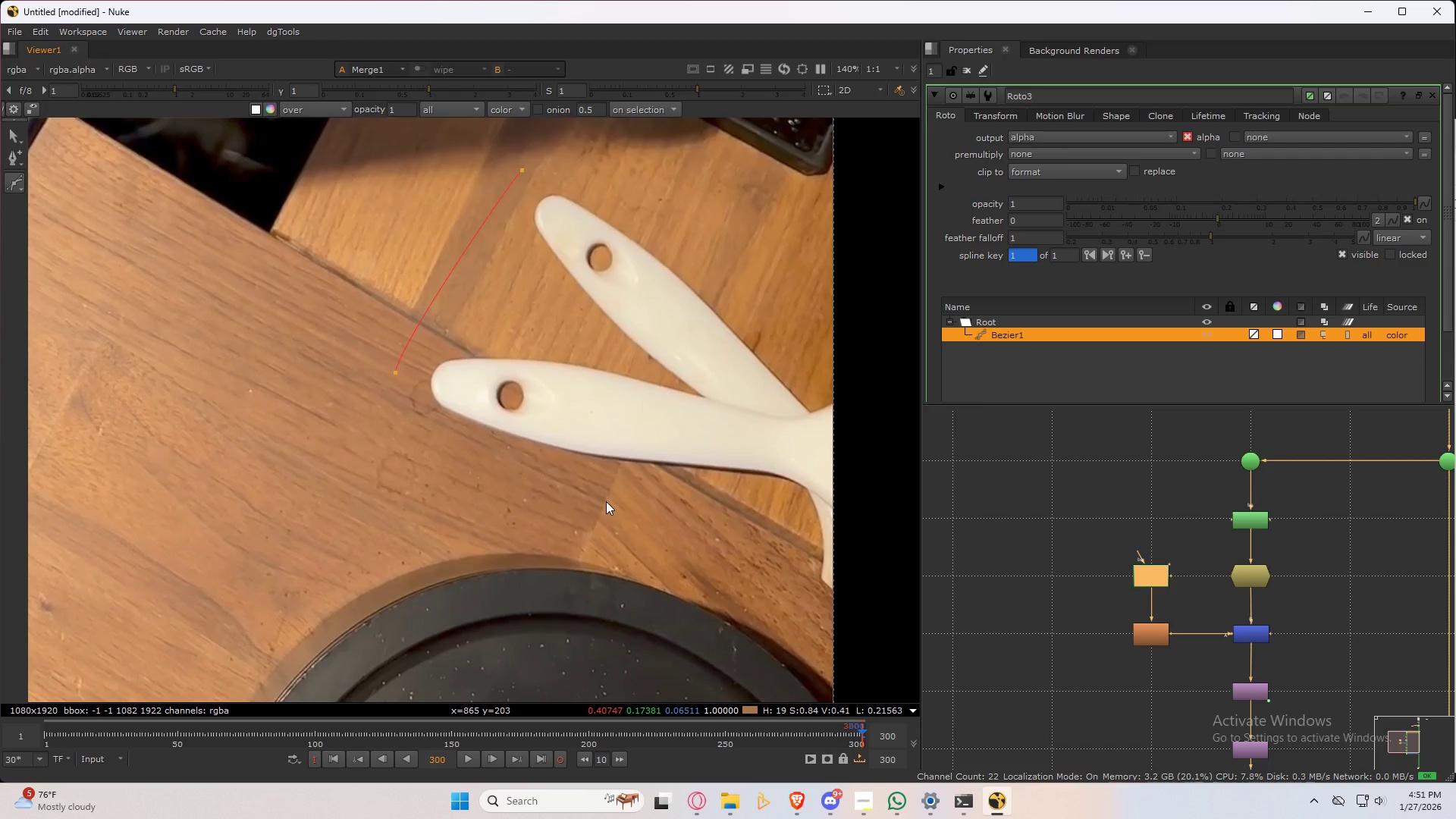 
key(Control+Z)
 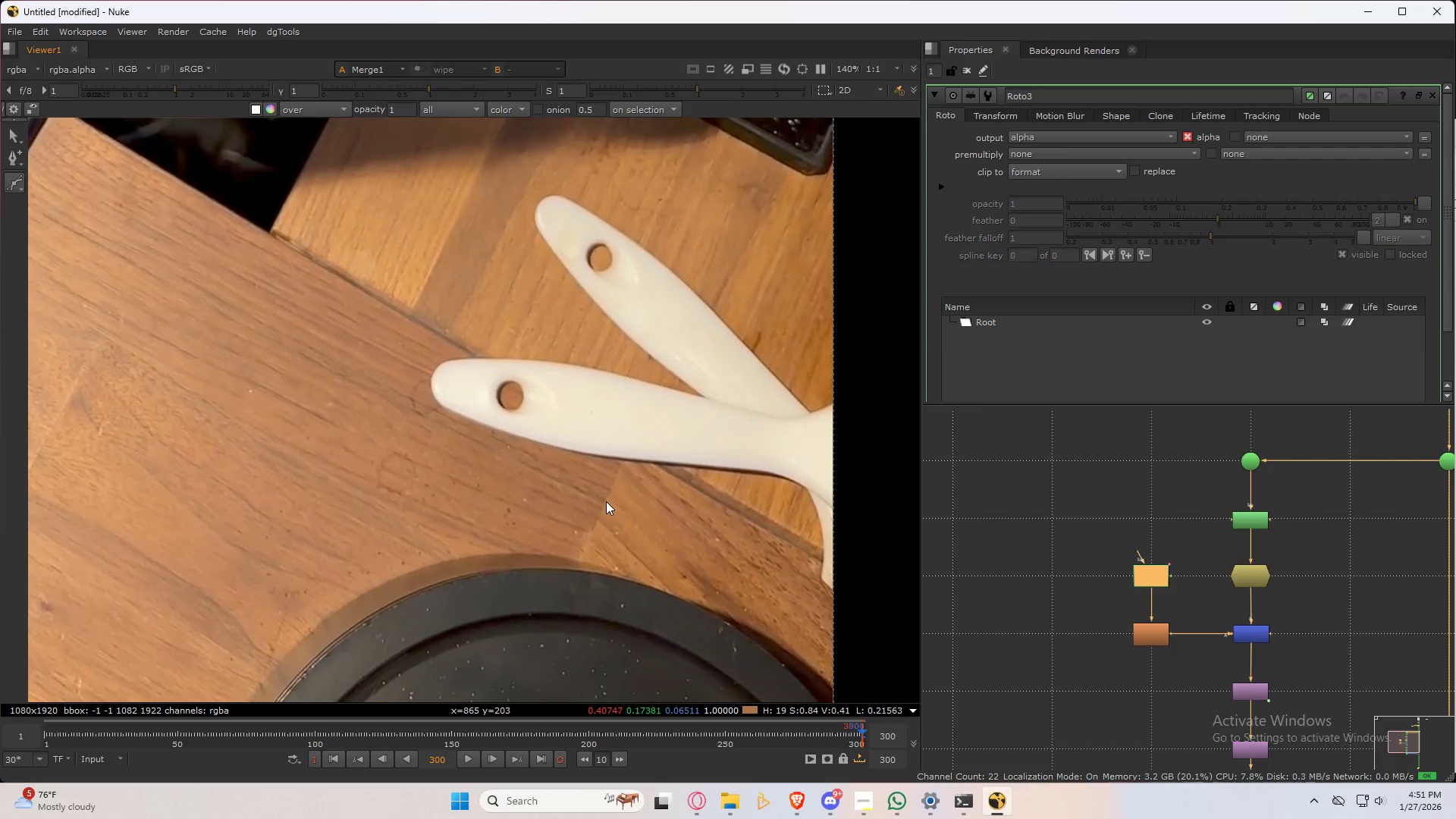 
key(Control+Z)
 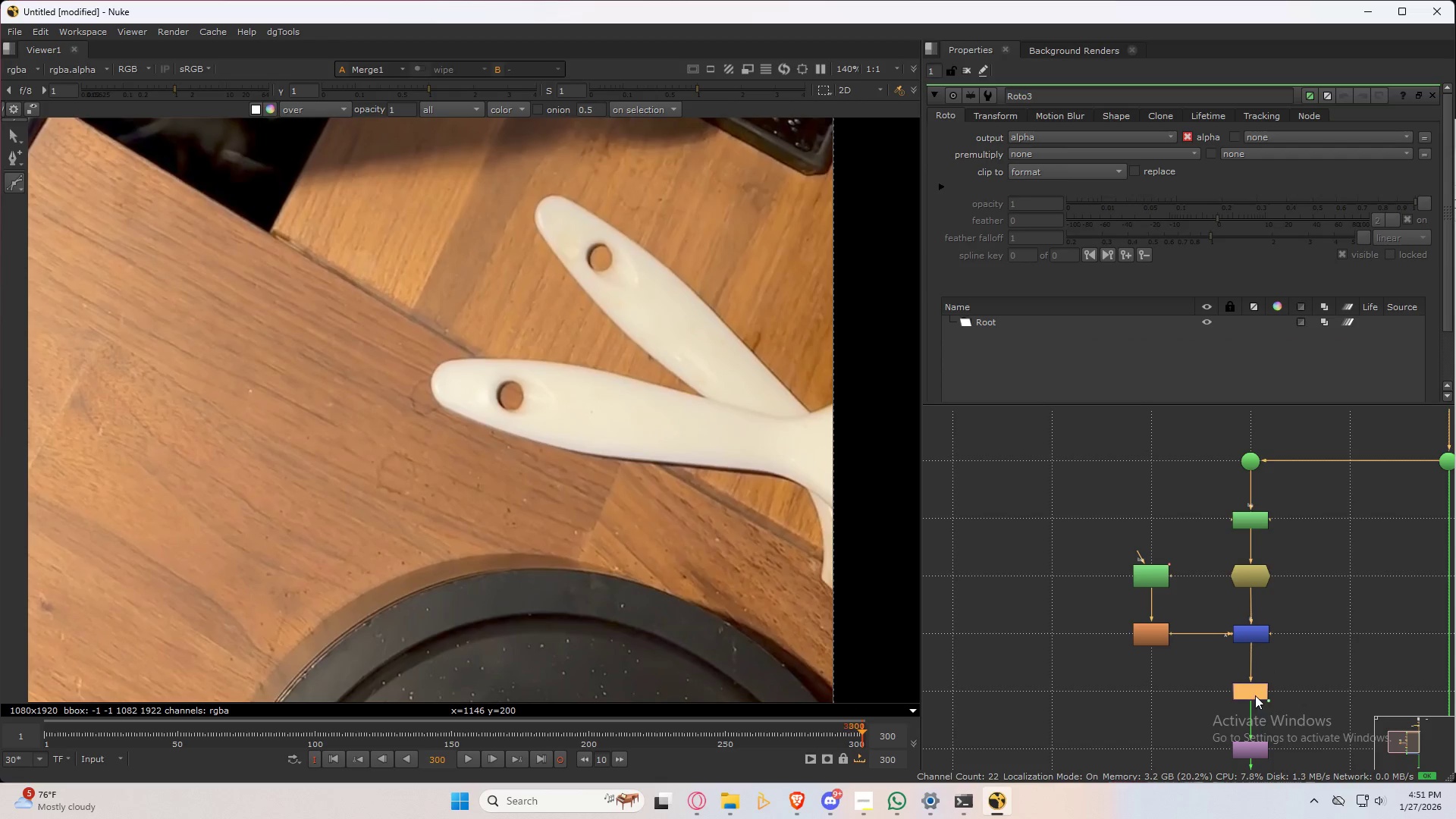 
key(Delete)
 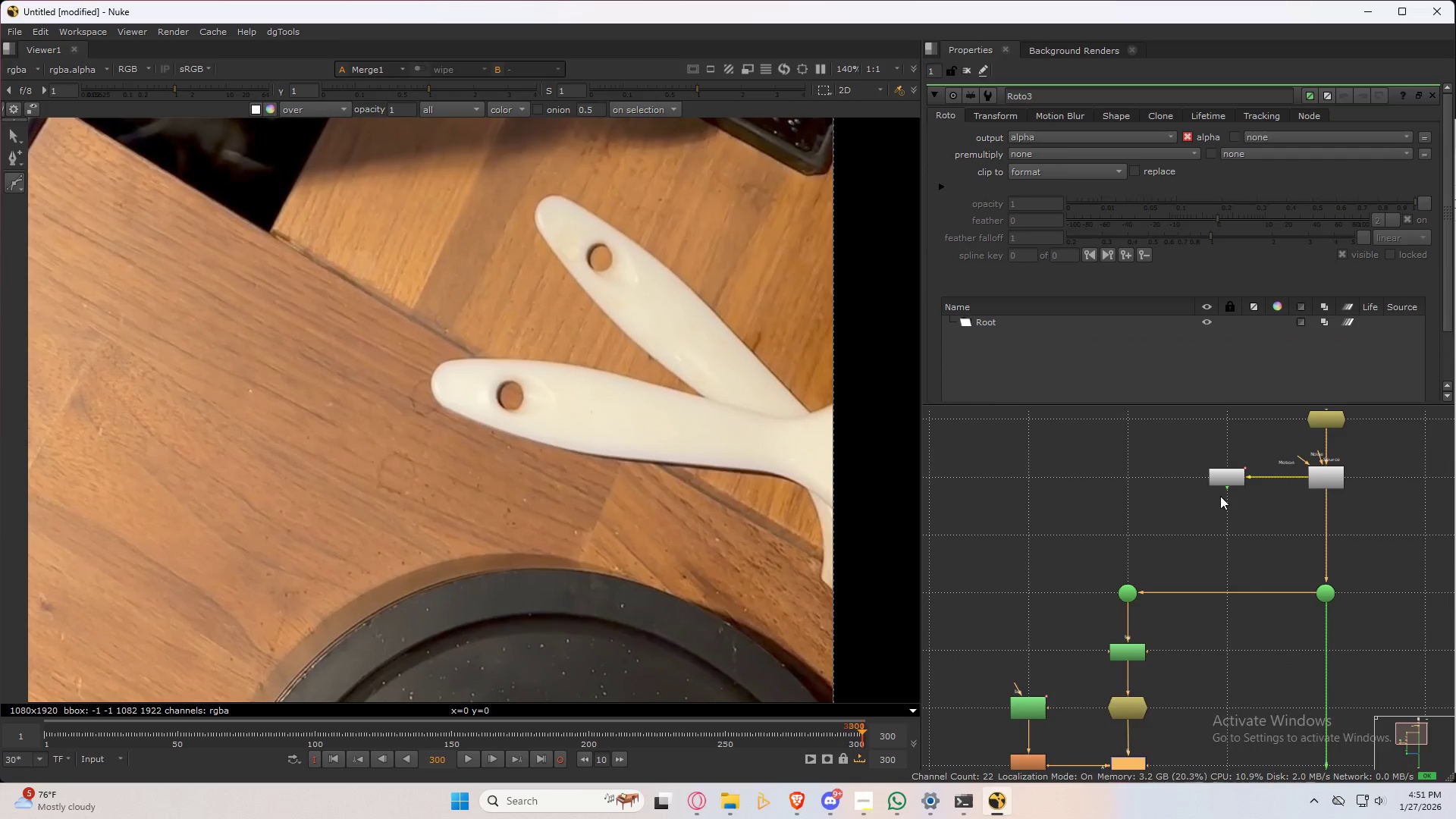 
double_click([1219, 483])
 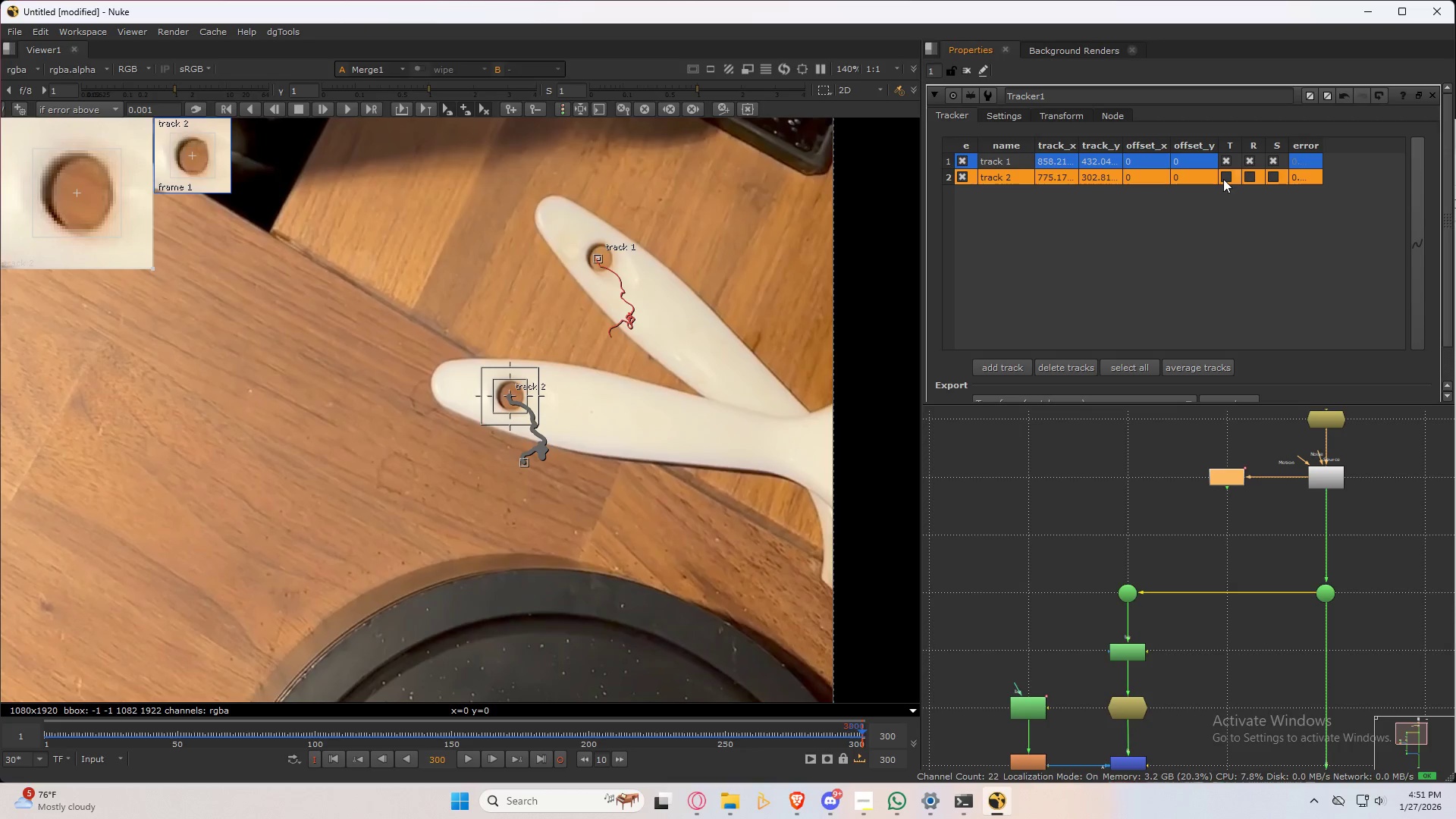 
double_click([1251, 183])
 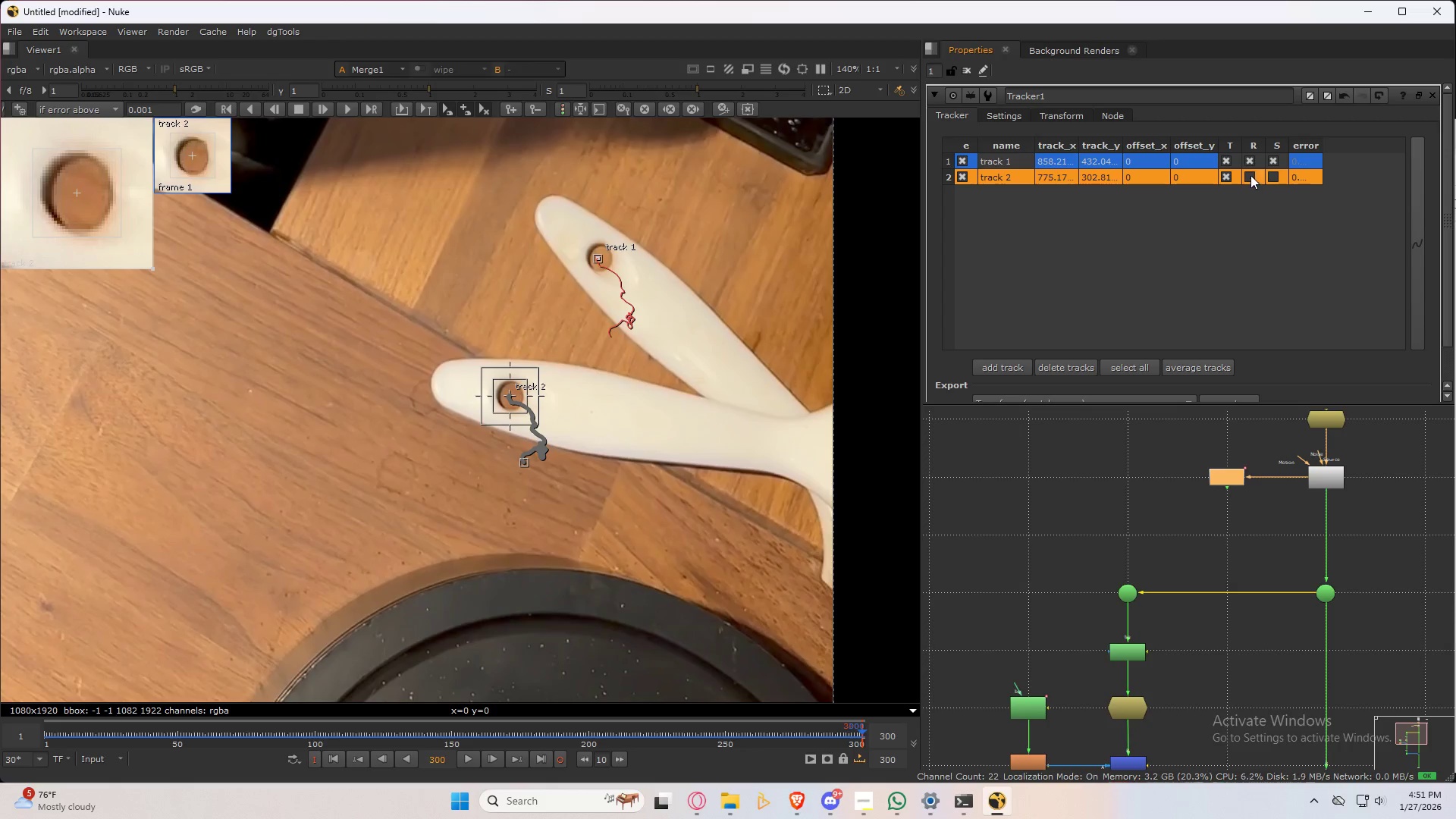 
triple_click([1250, 175])
 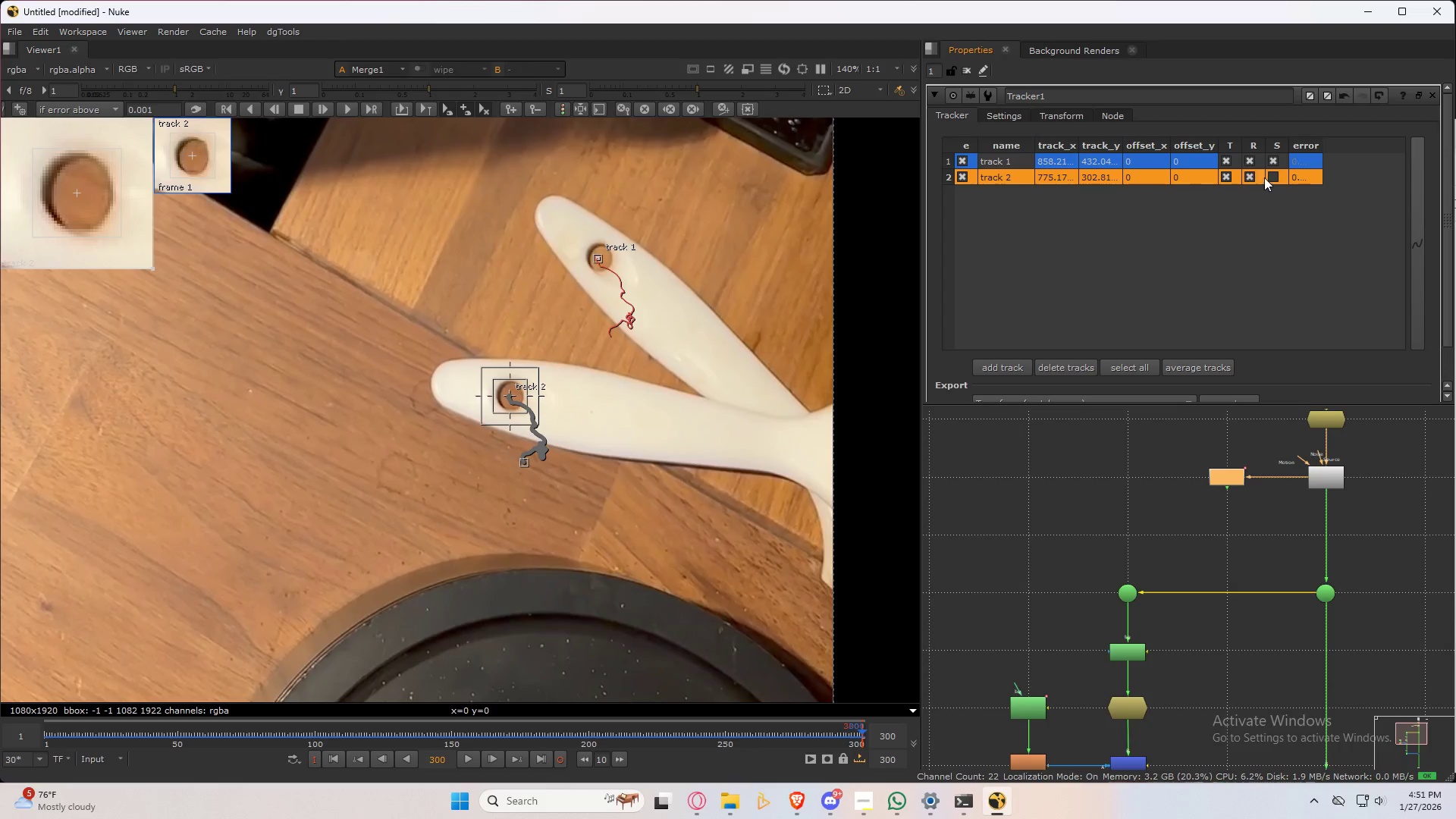 
triple_click([1264, 177])
 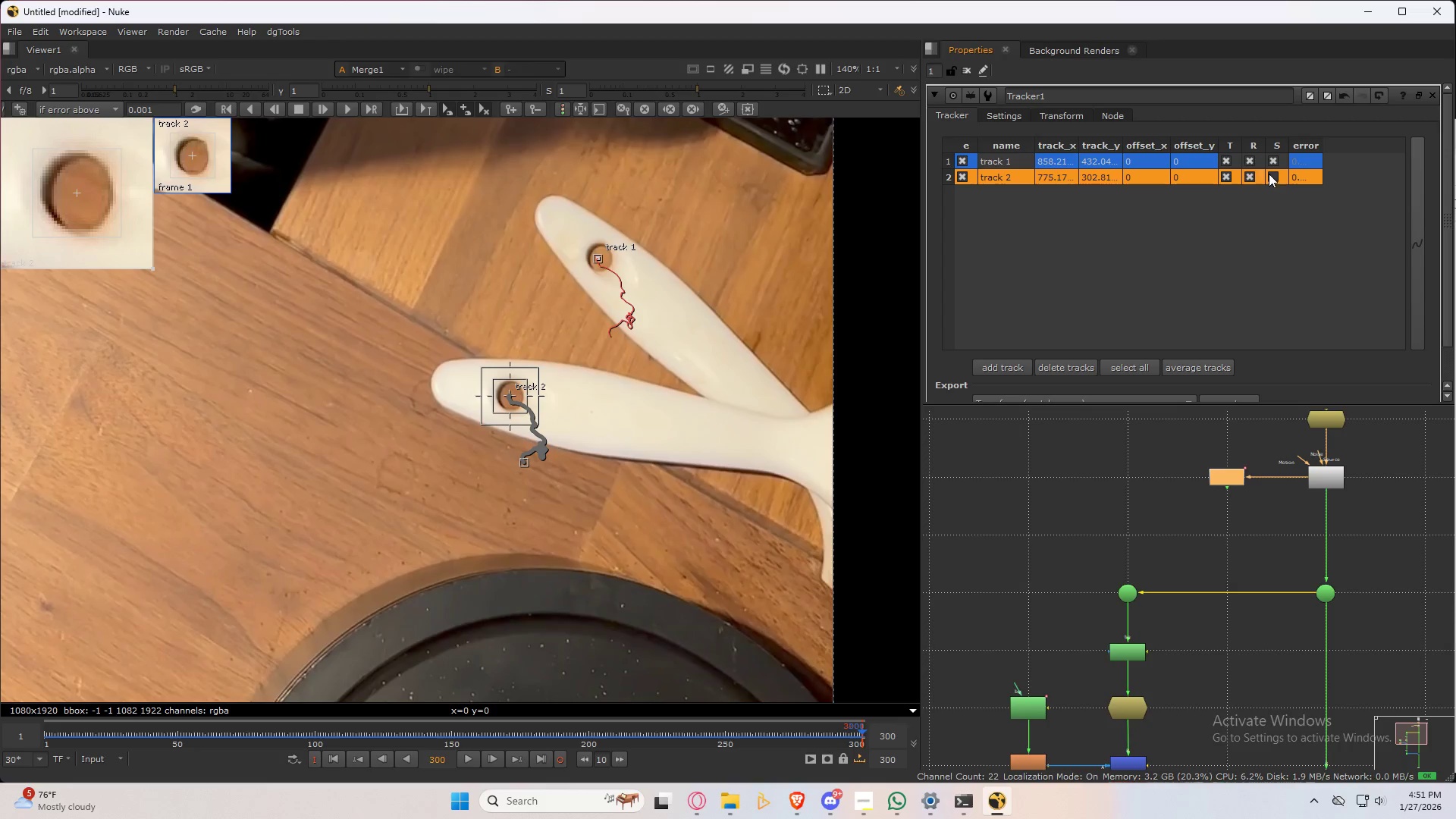 
left_click([1269, 174])
 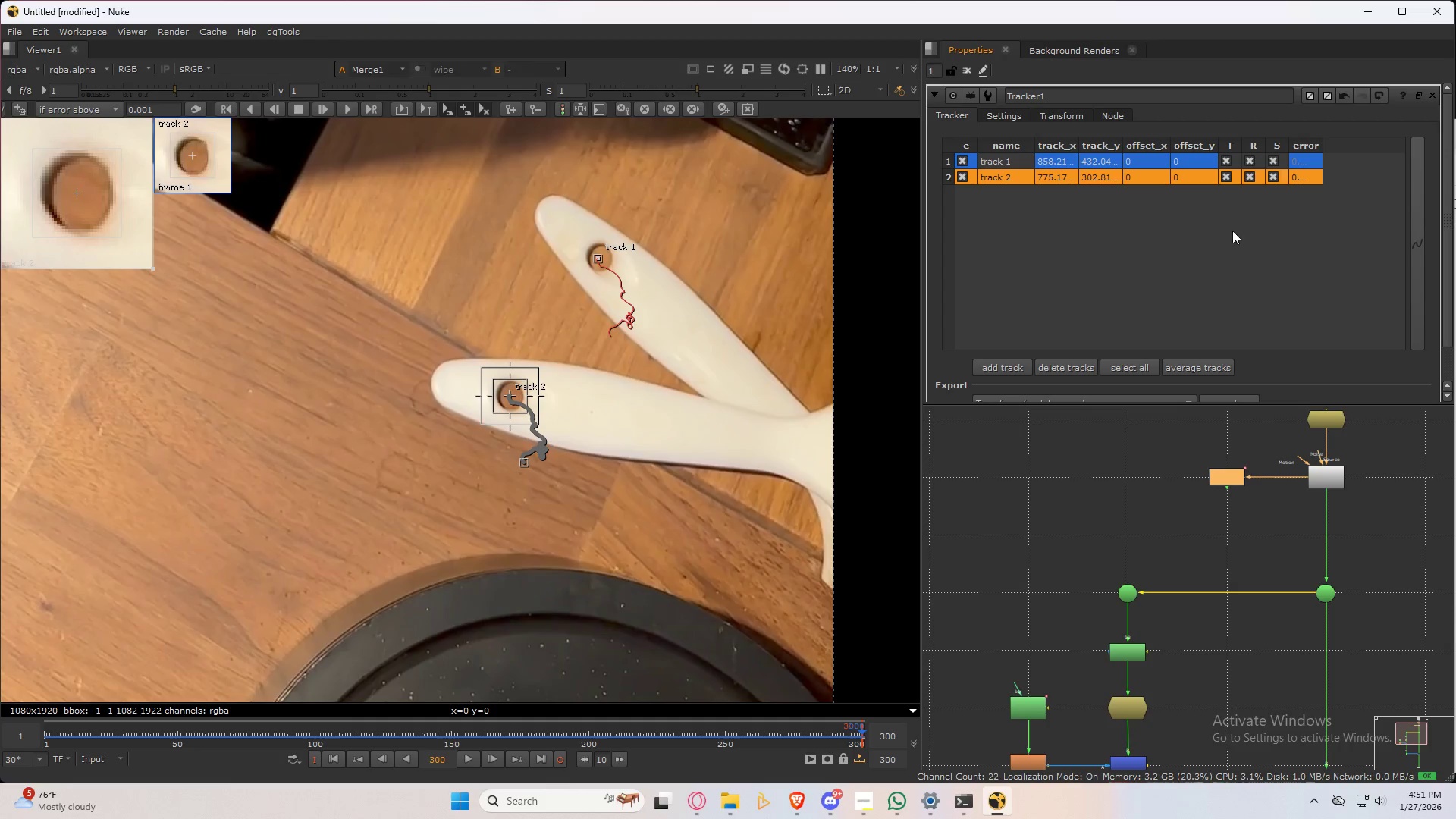 
left_click([1133, 326])
 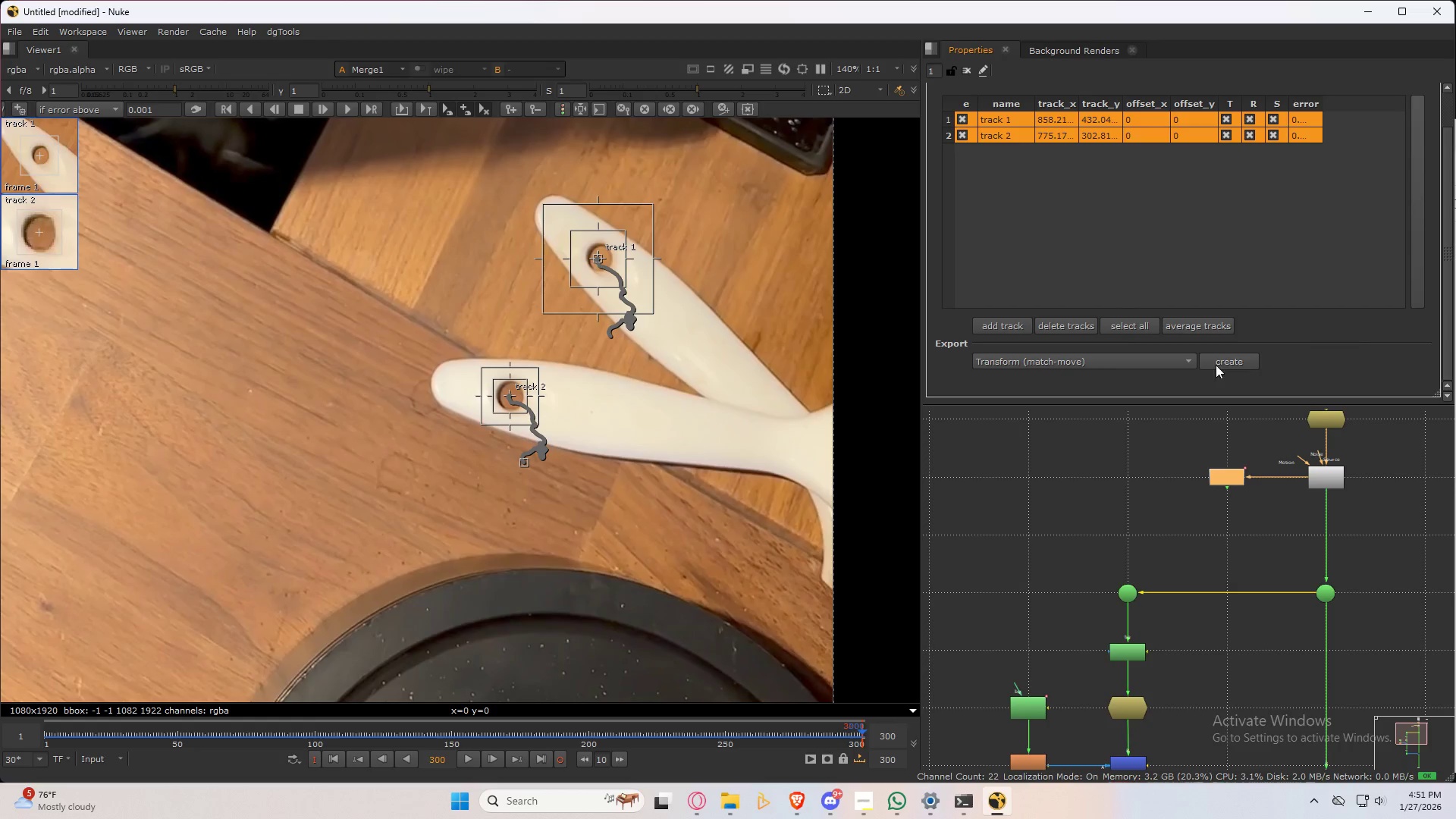 
scroll: coordinate [1137, 310], scroll_direction: down, amount: 2.0
 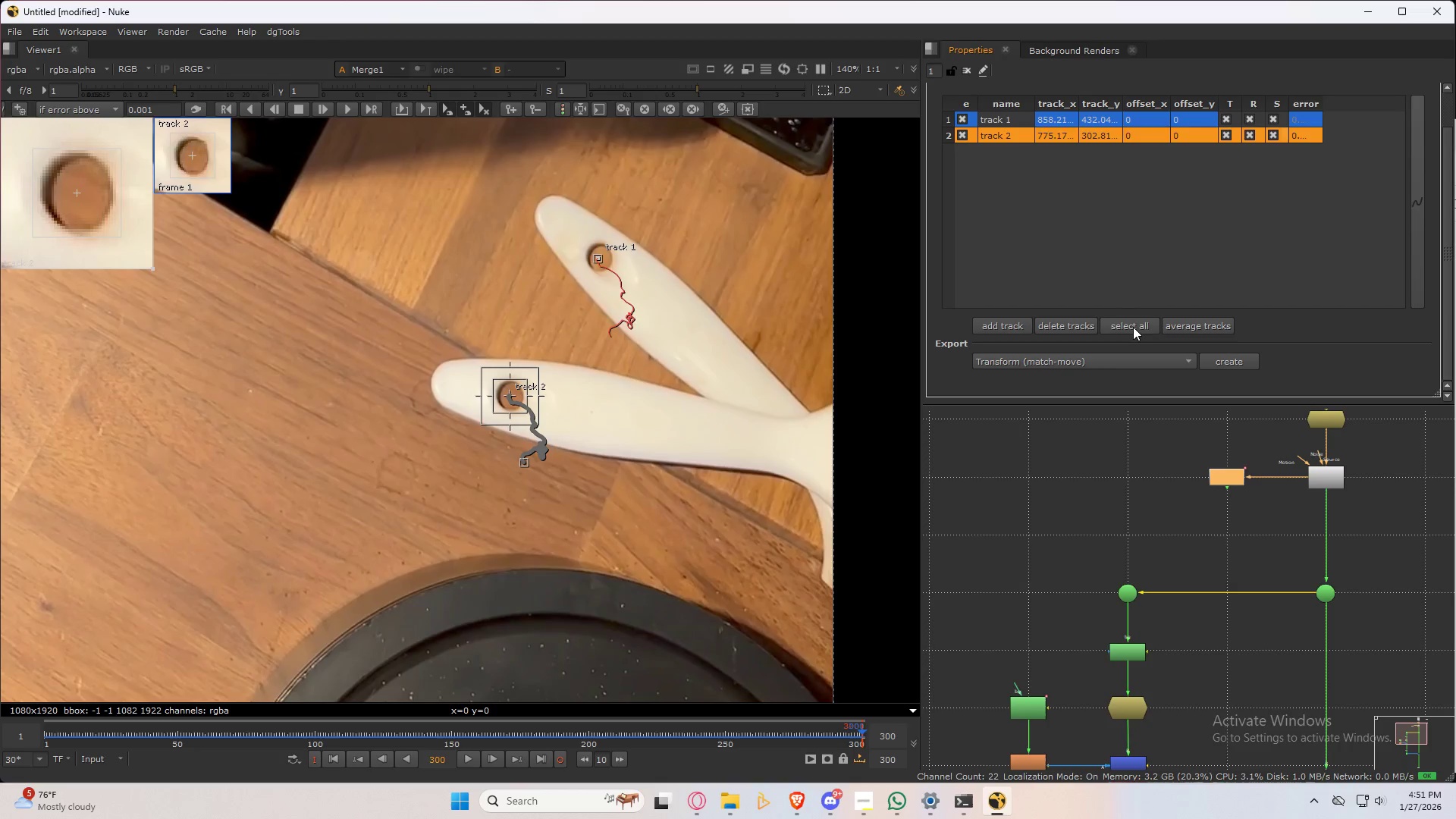 
left_click([1222, 359])
 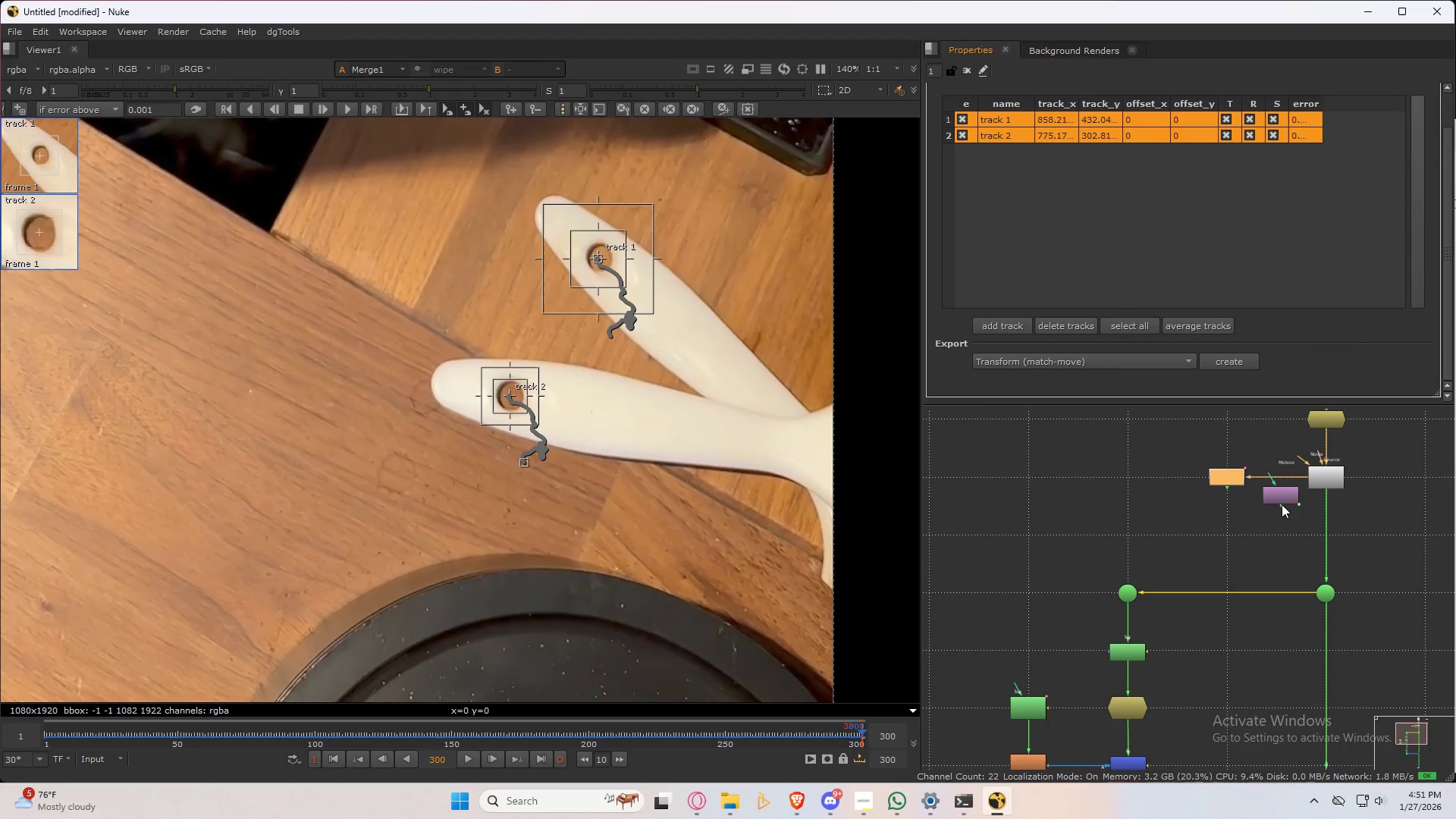 
left_click_drag(start_coordinate=[1285, 495], to_coordinate=[987, 616])
 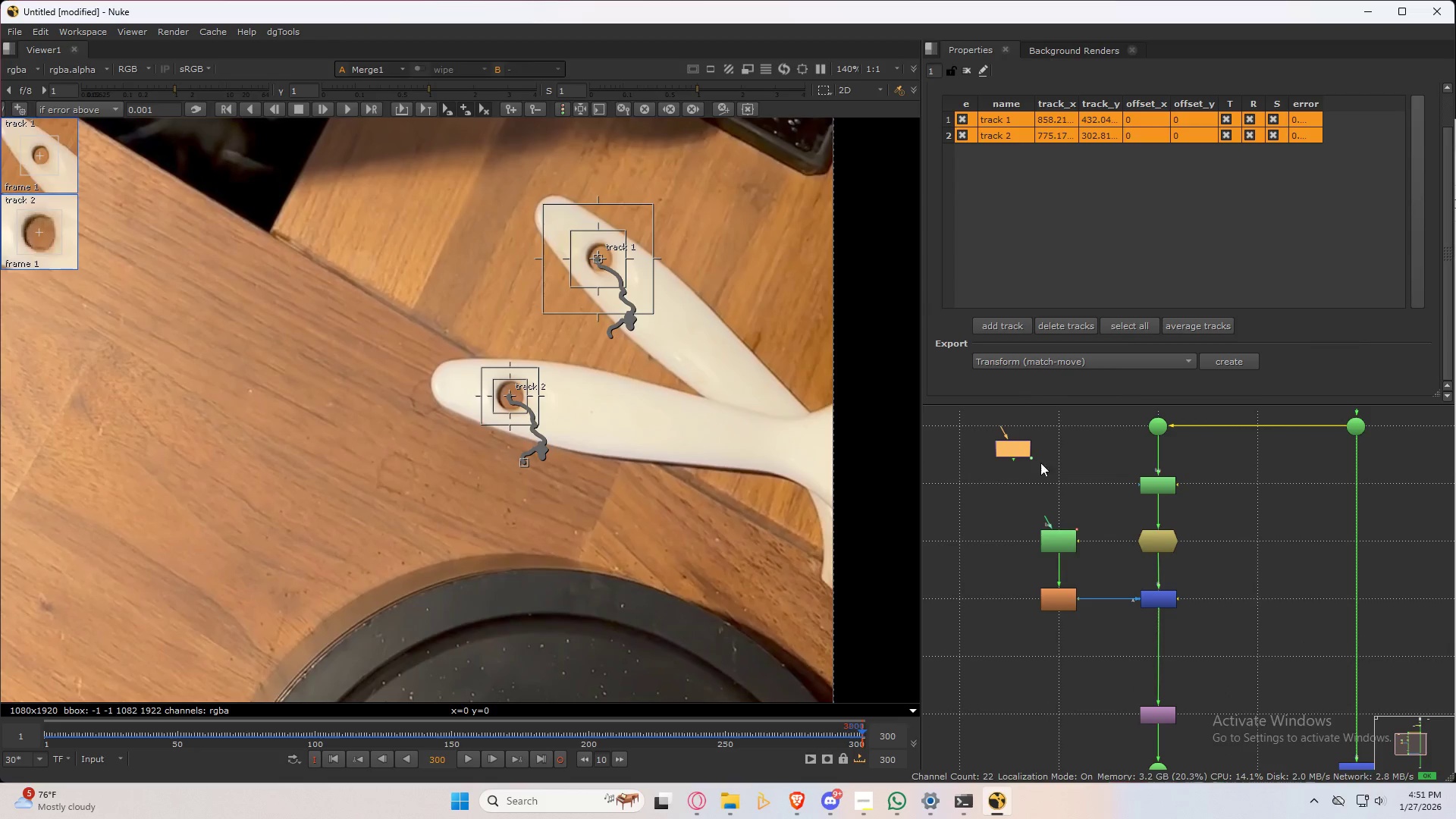 
left_click_drag(start_coordinate=[1012, 450], to_coordinate=[1030, 670])
 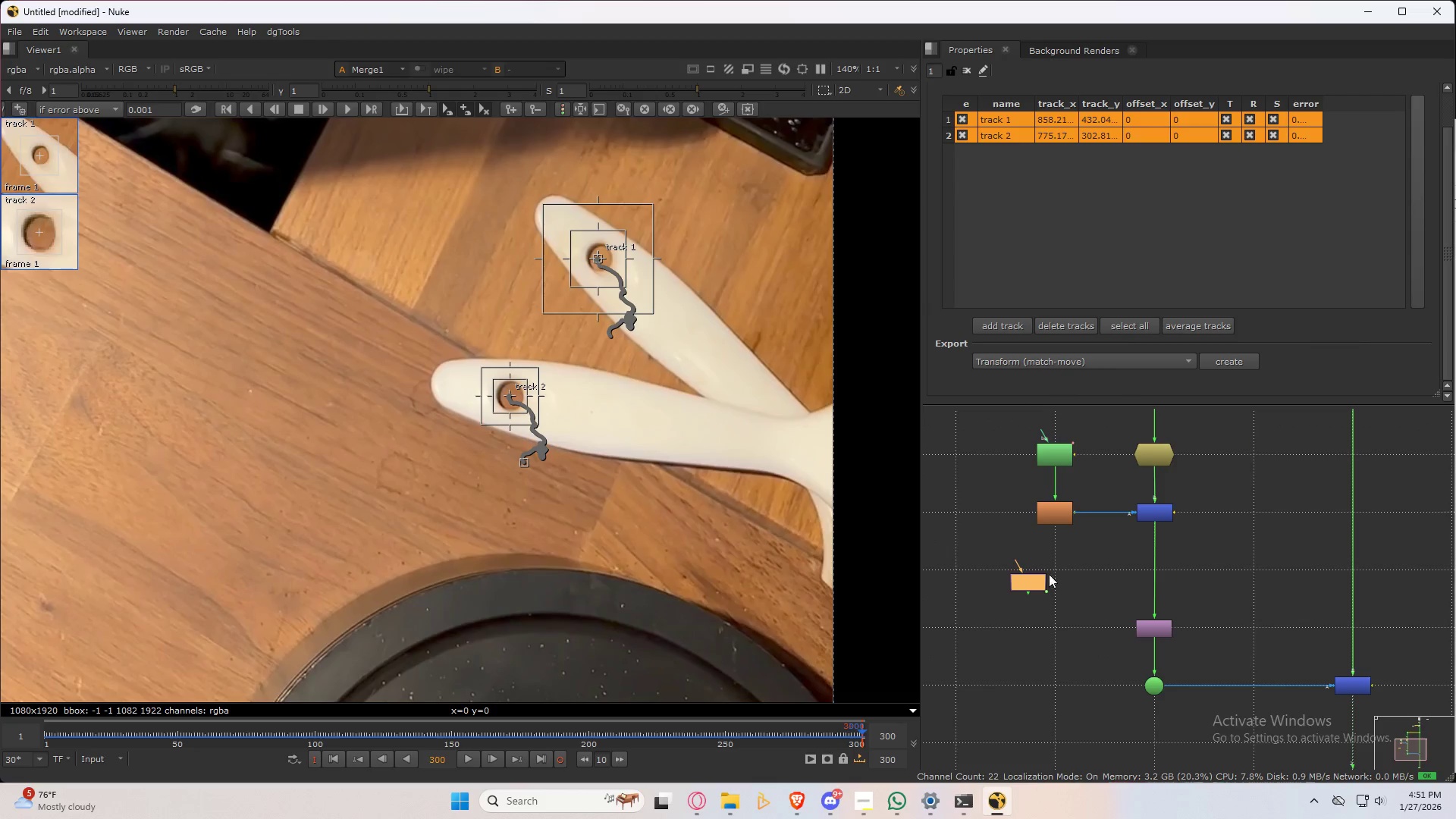 
left_click_drag(start_coordinate=[1029, 580], to_coordinate=[1153, 566])
 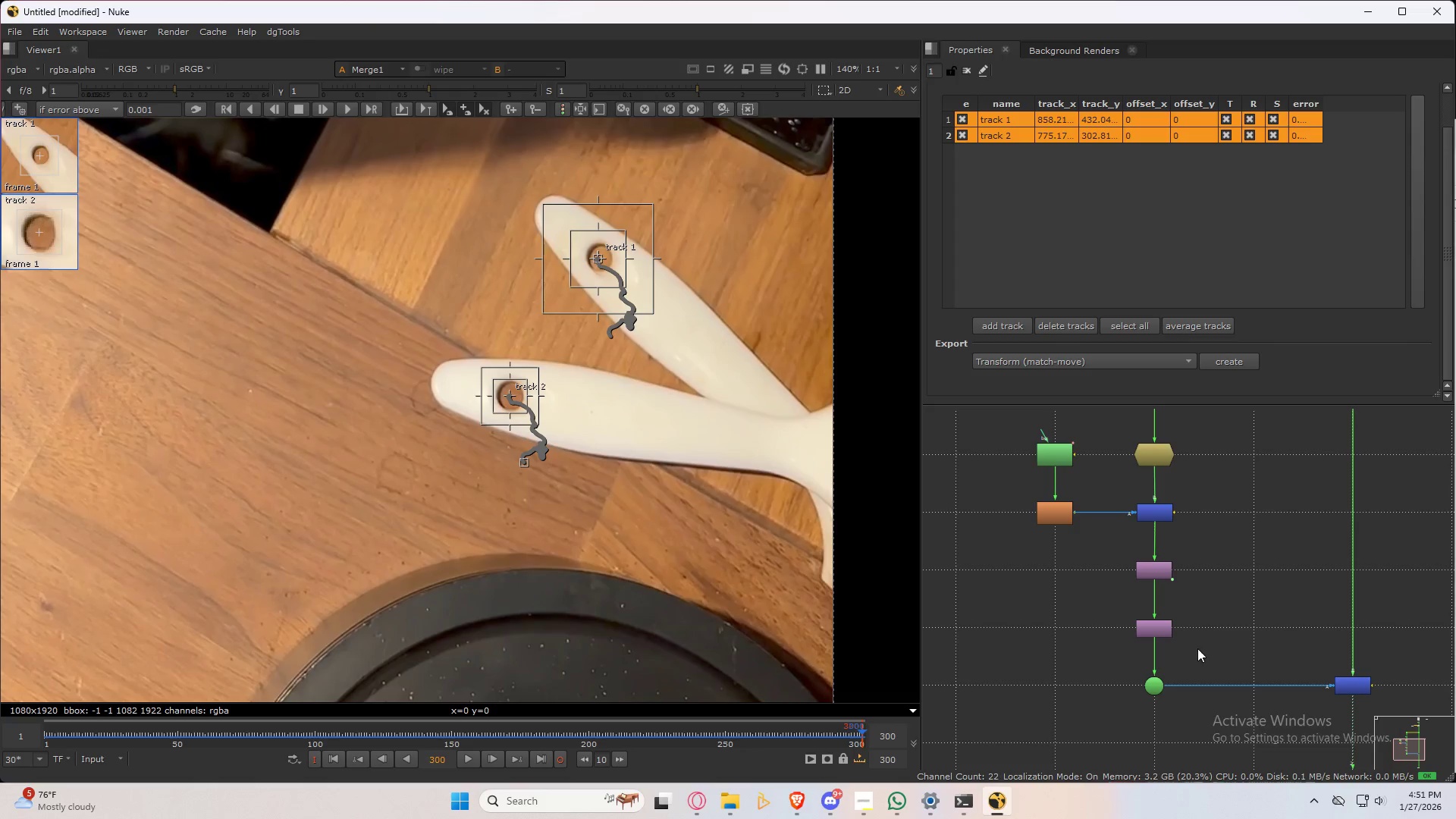 
wait(10.39)
 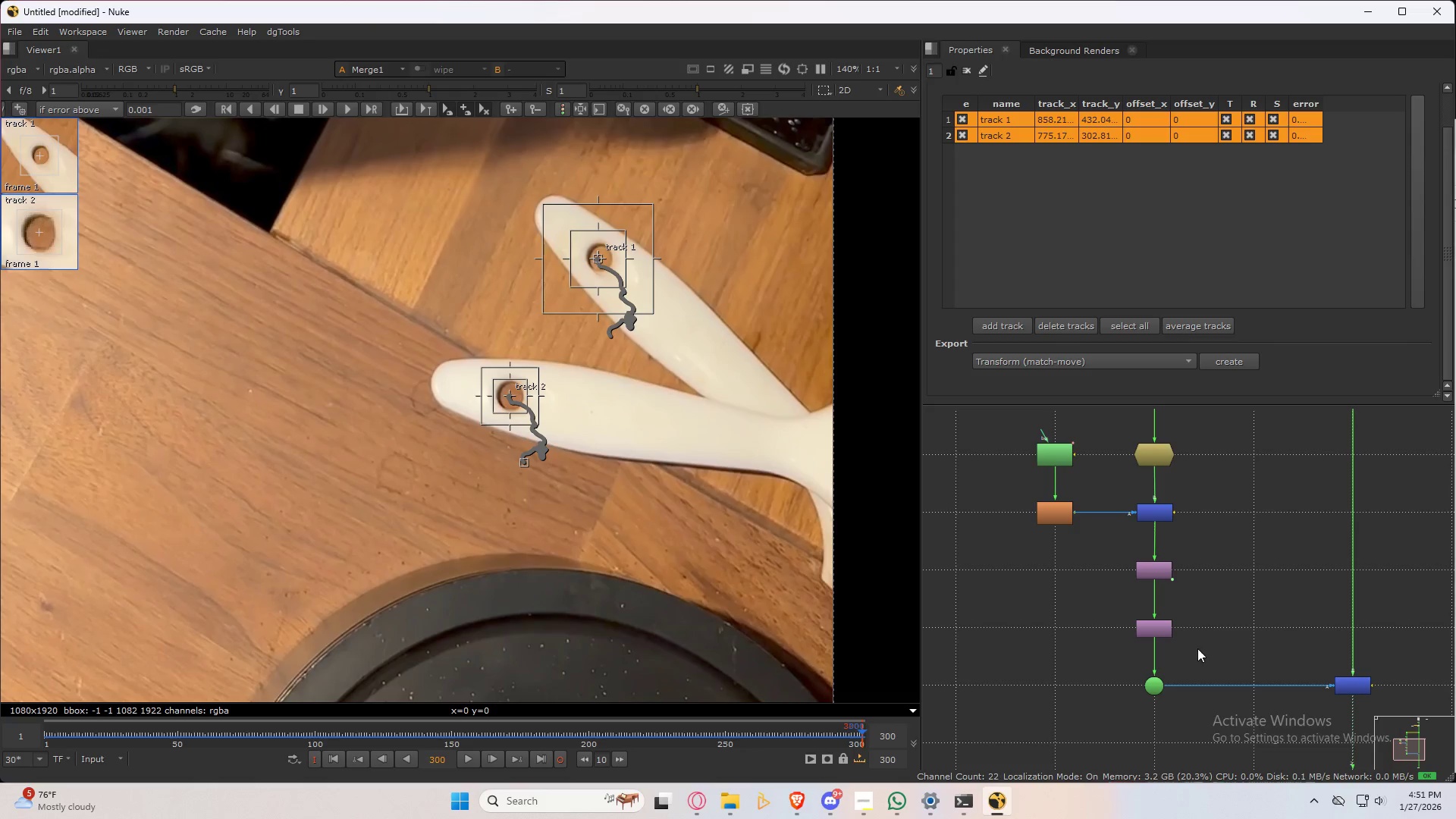 
double_click([1075, 542])
 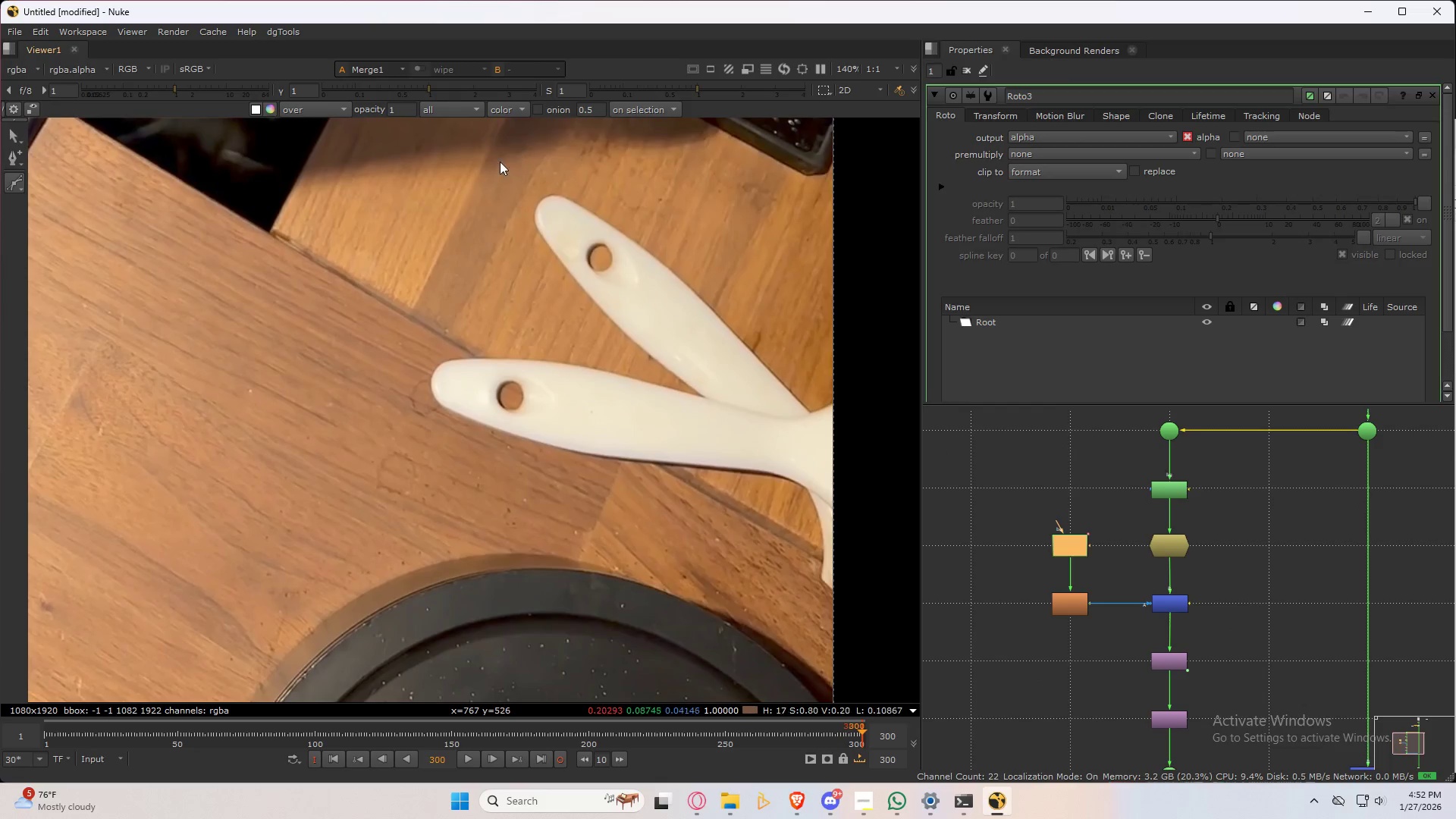 
left_click_drag(start_coordinate=[520, 185], to_coordinate=[507, 193])
 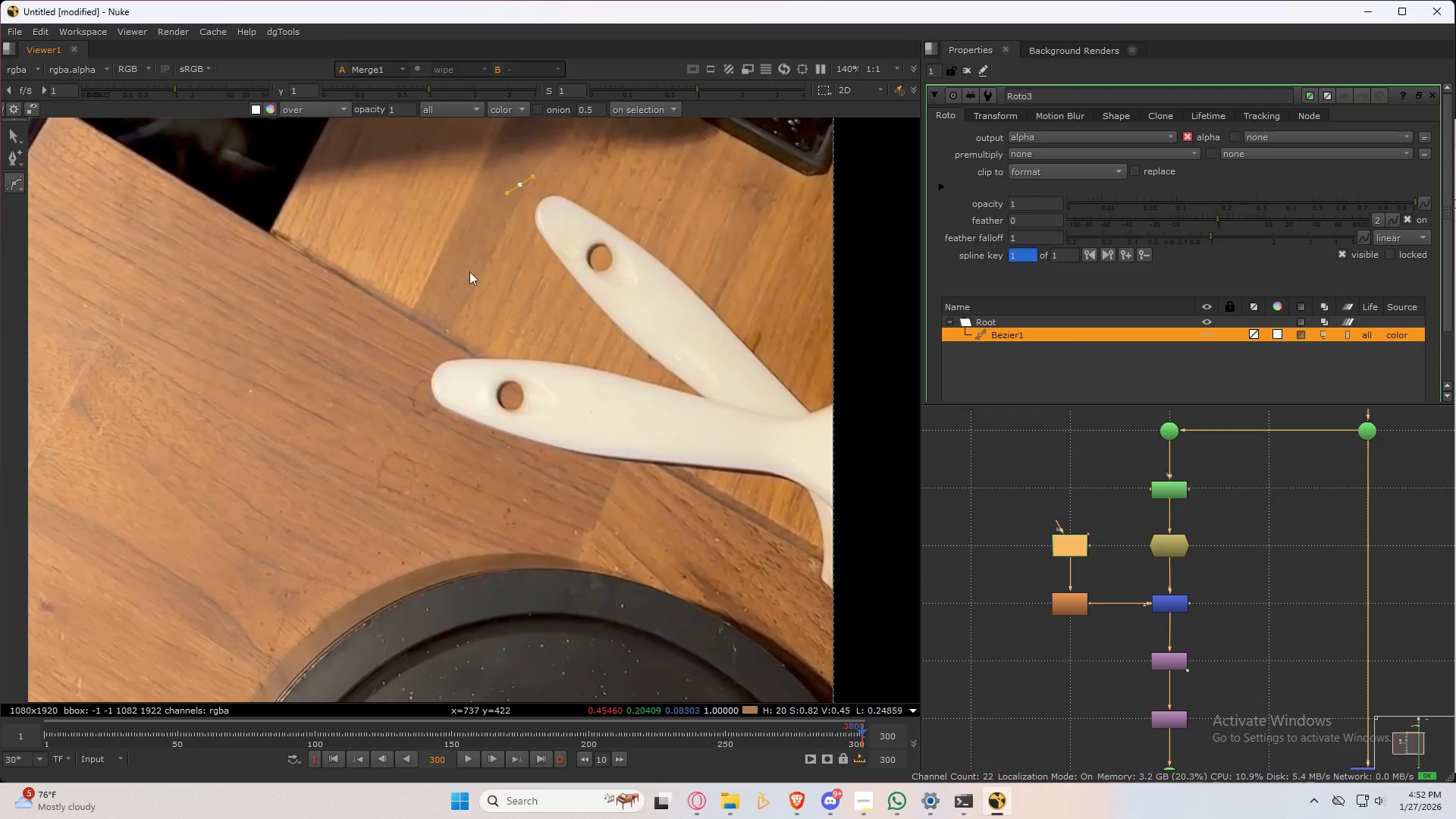 
left_click_drag(start_coordinate=[453, 308], to_coordinate=[445, 319])
 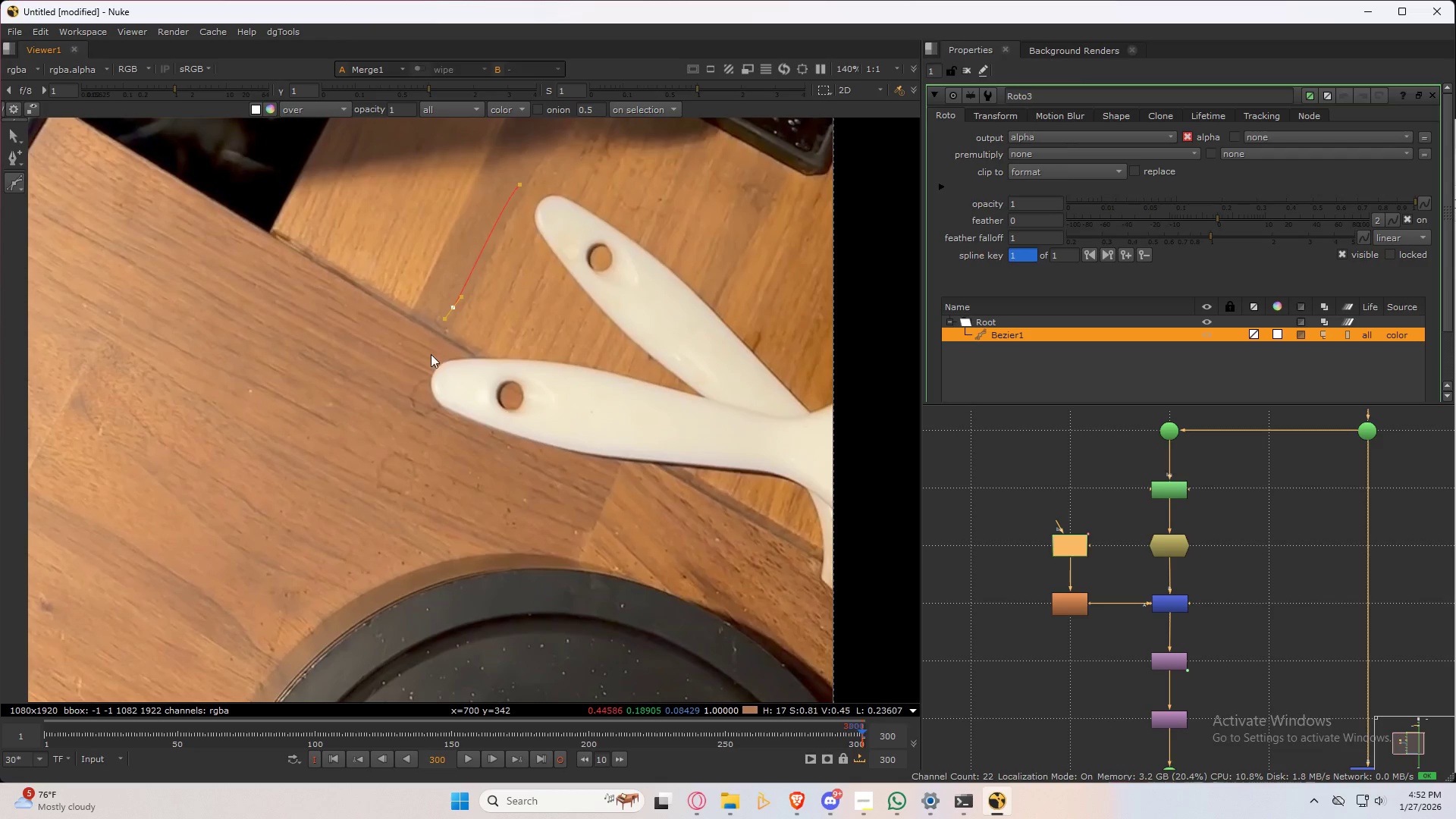 
key(Control+ControlLeft)
 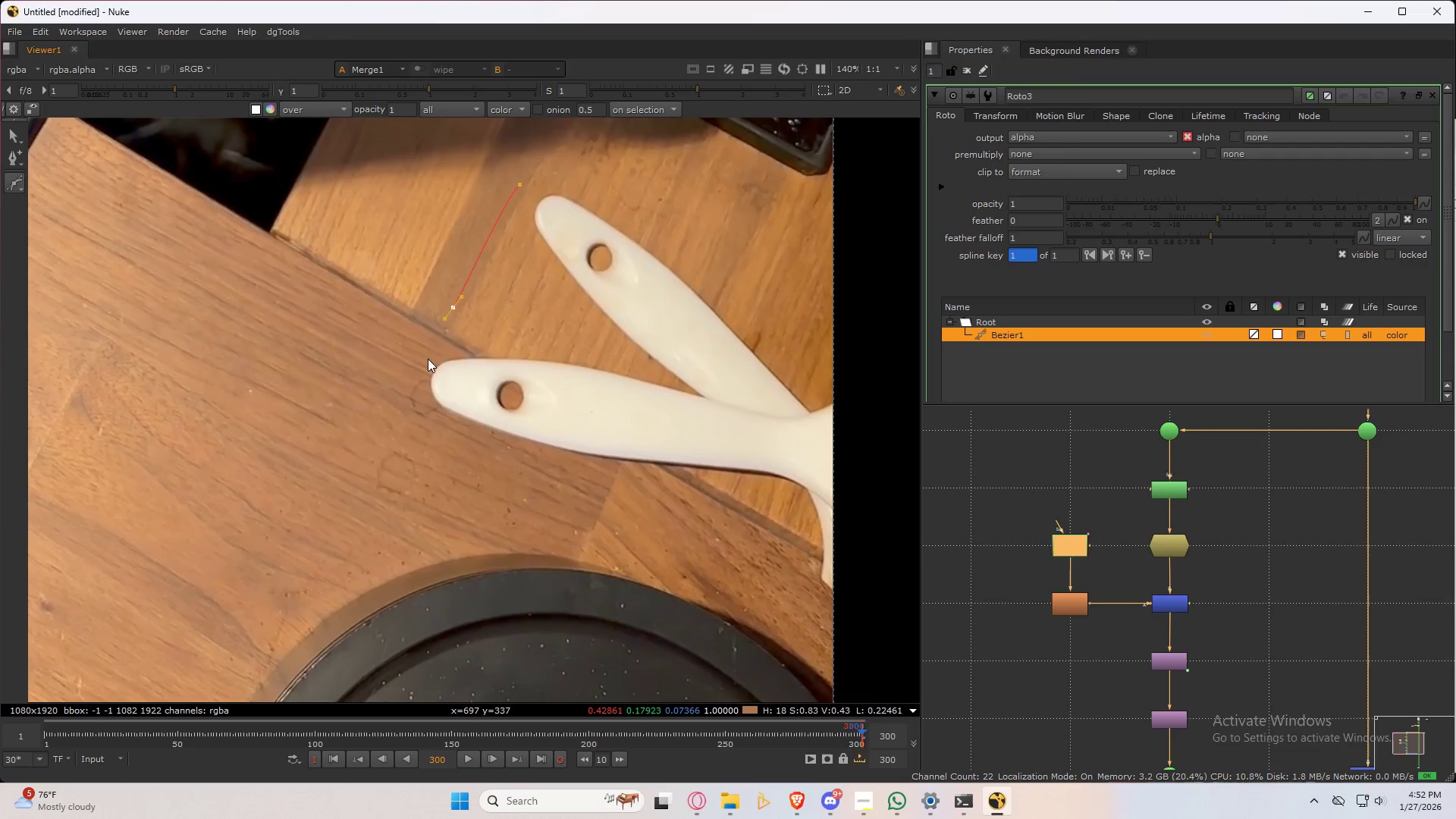 
key(Control+Z)
 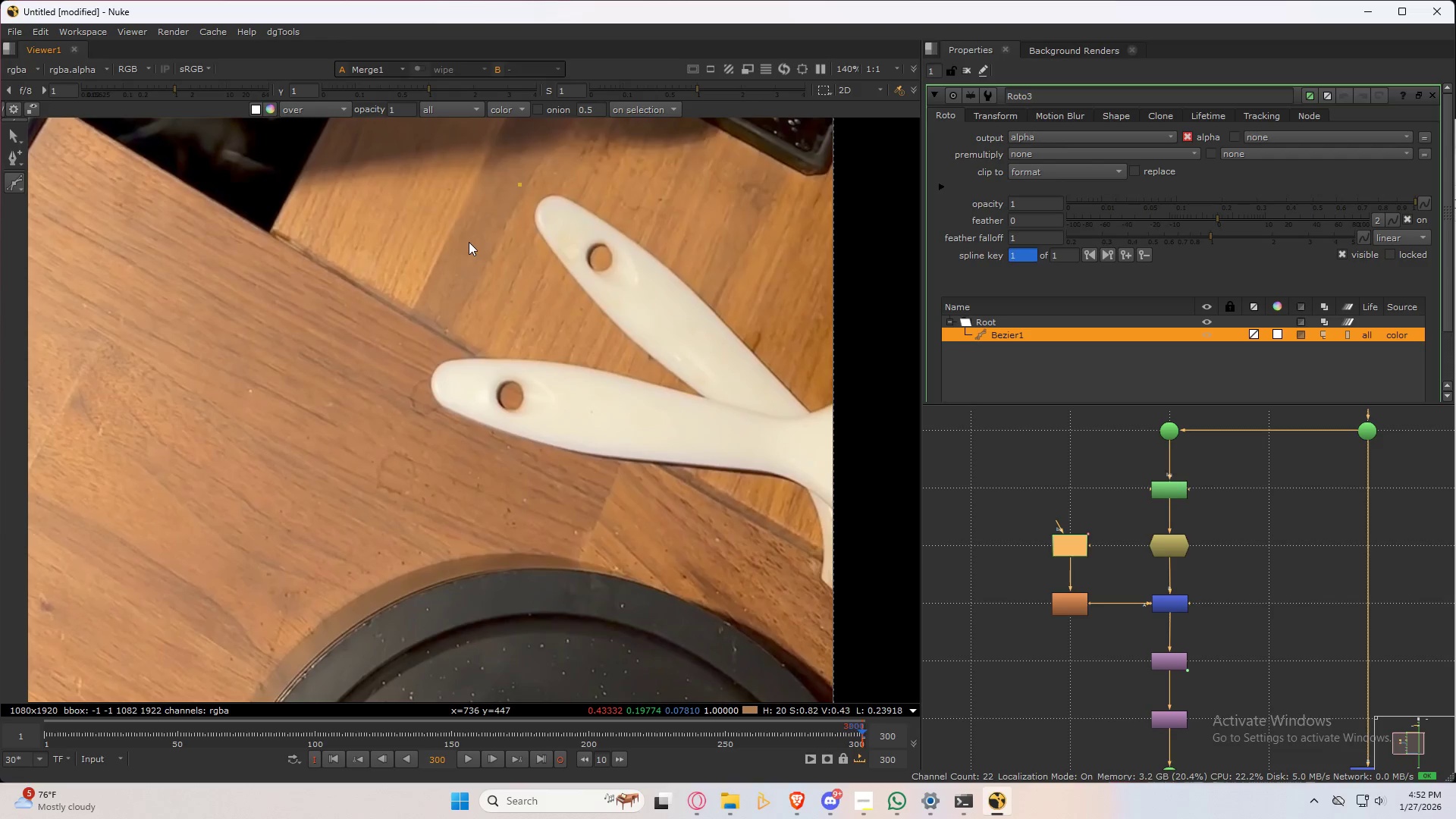 
left_click_drag(start_coordinate=[466, 275], to_coordinate=[449, 296])
 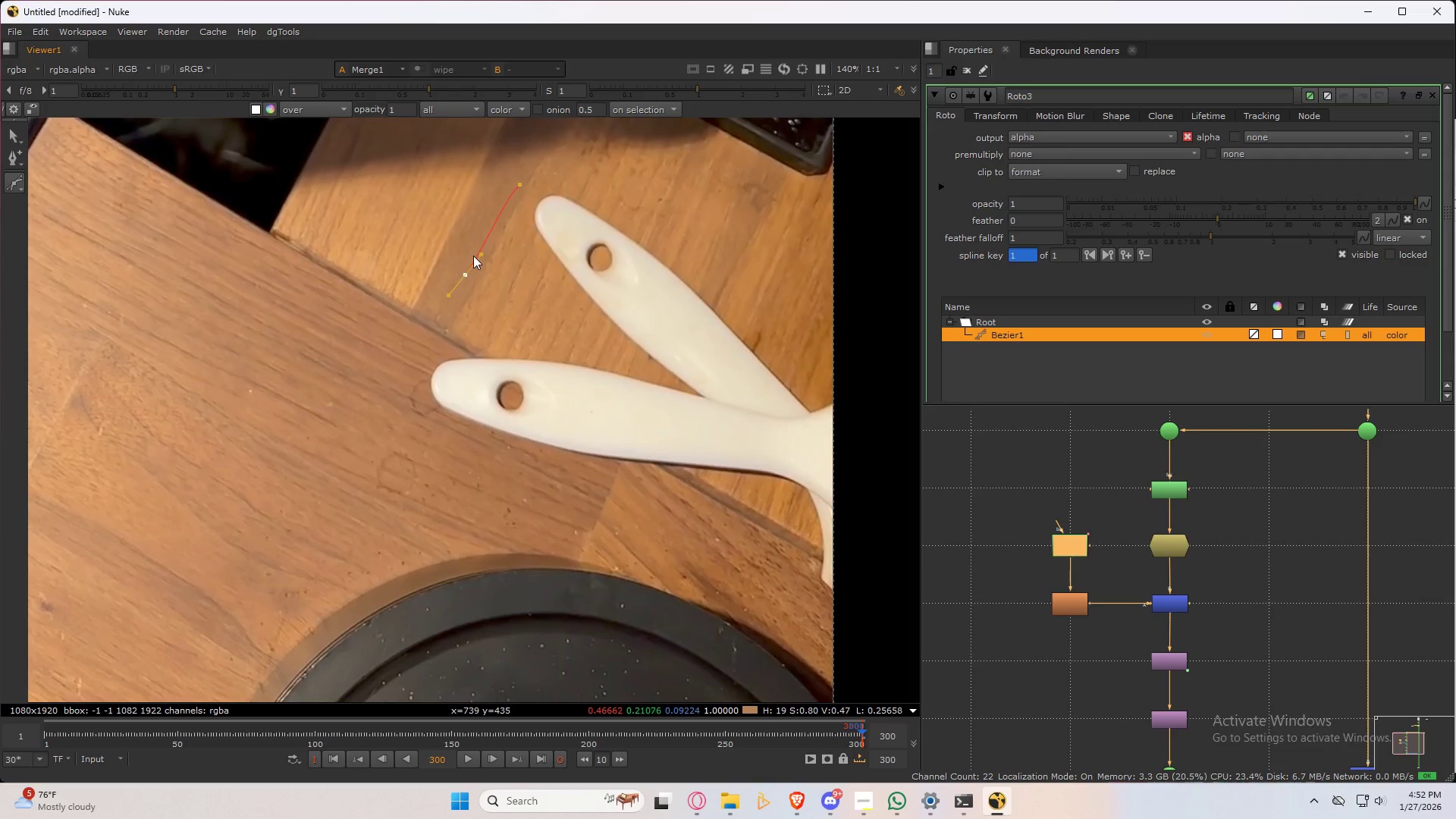 
left_click_drag(start_coordinate=[479, 255], to_coordinate=[475, 251])
 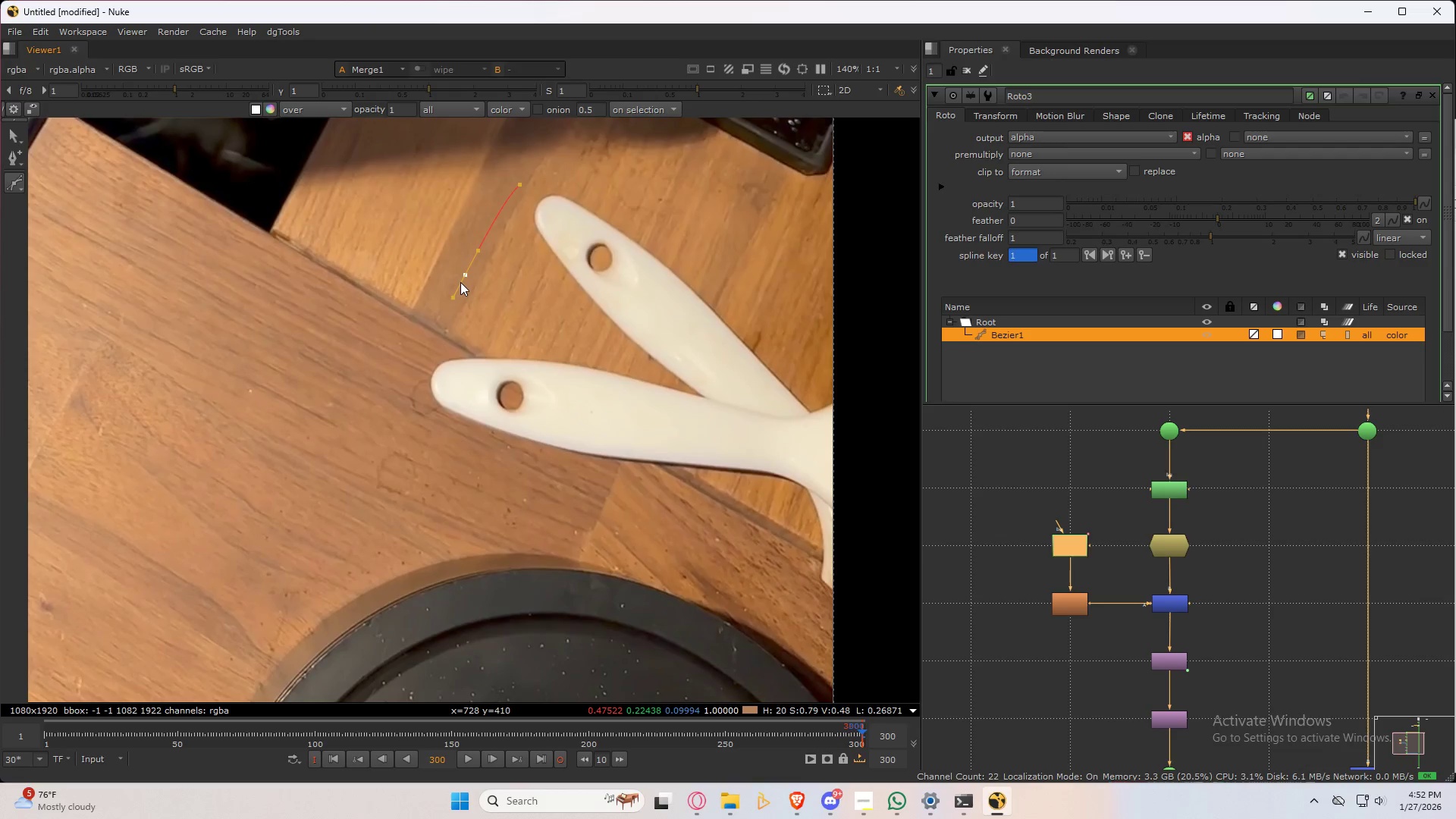 
left_click_drag(start_coordinate=[466, 275], to_coordinate=[455, 271])
 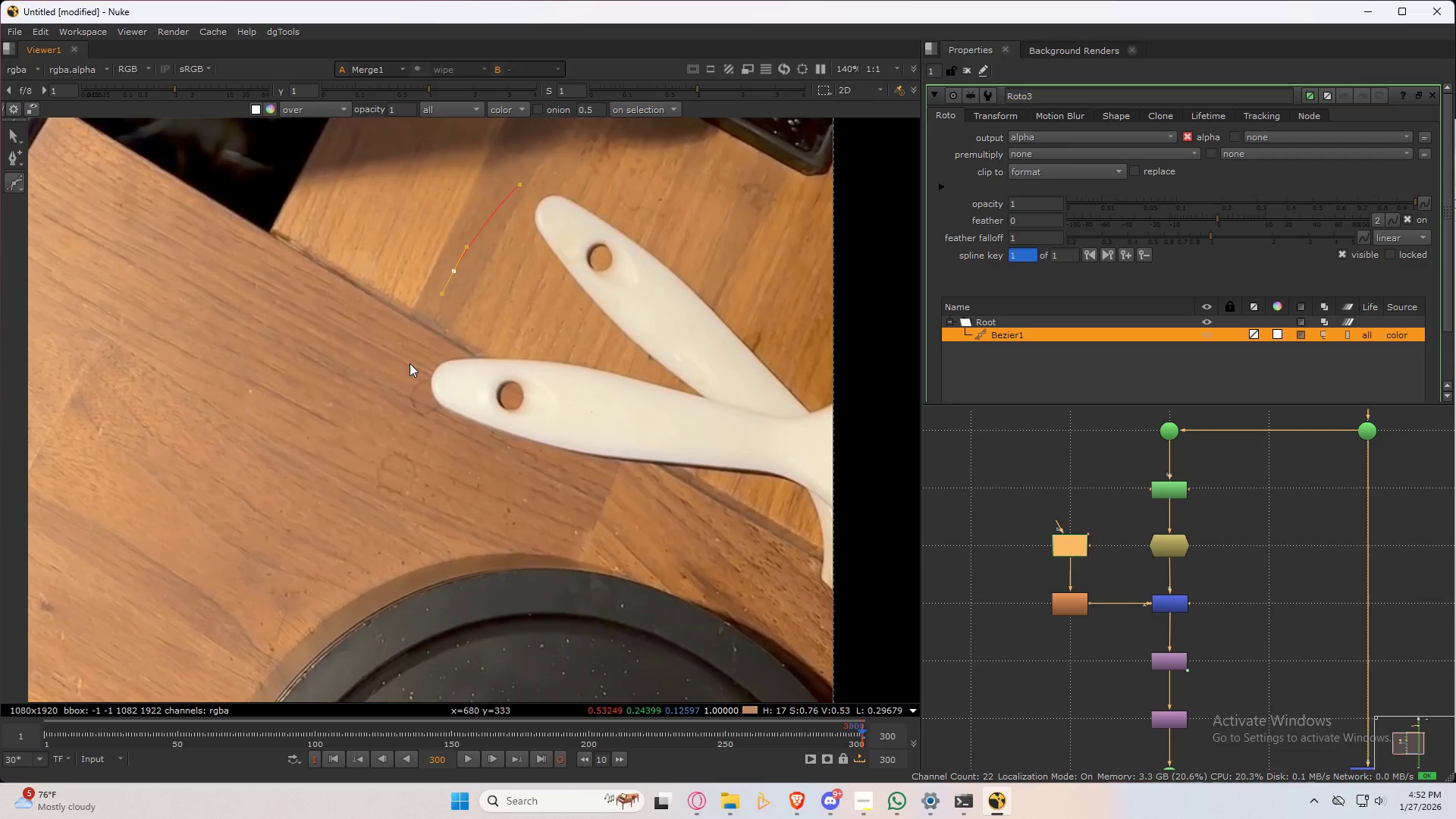 
left_click_drag(start_coordinate=[400, 370], to_coordinate=[411, 432])
 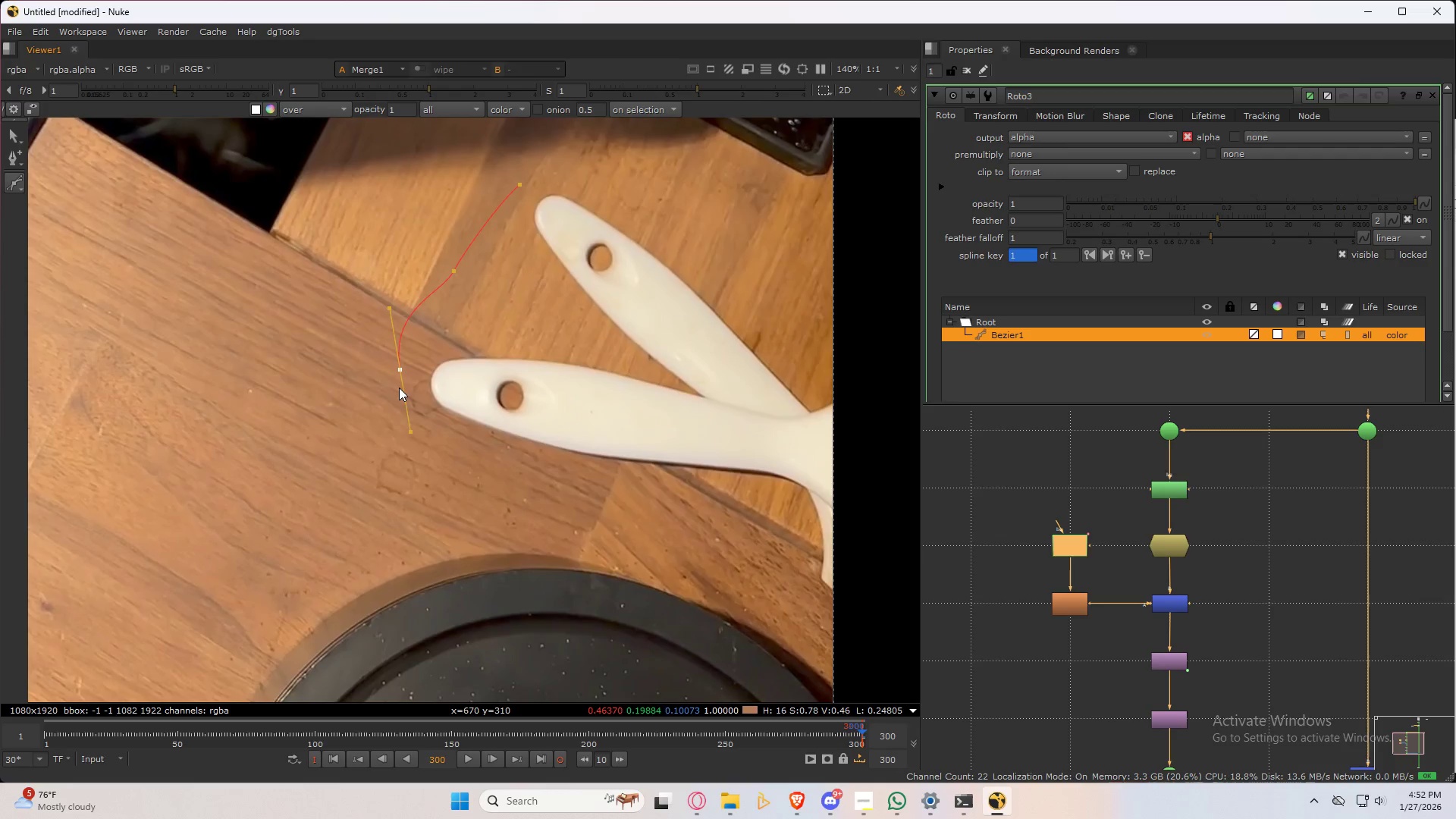 
left_click_drag(start_coordinate=[399, 373], to_coordinate=[395, 401])
 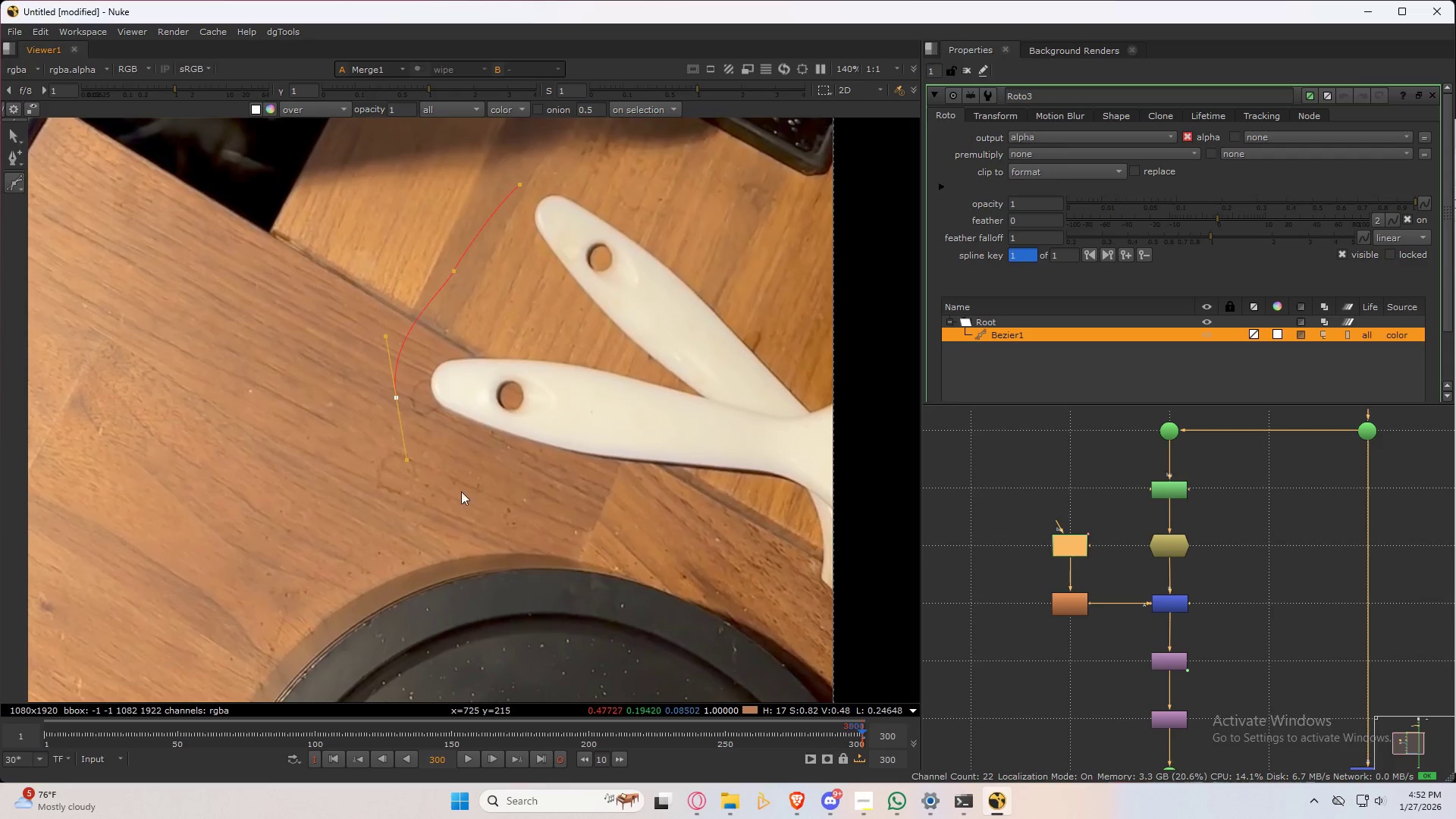 
left_click_drag(start_coordinate=[475, 495], to_coordinate=[525, 503])
 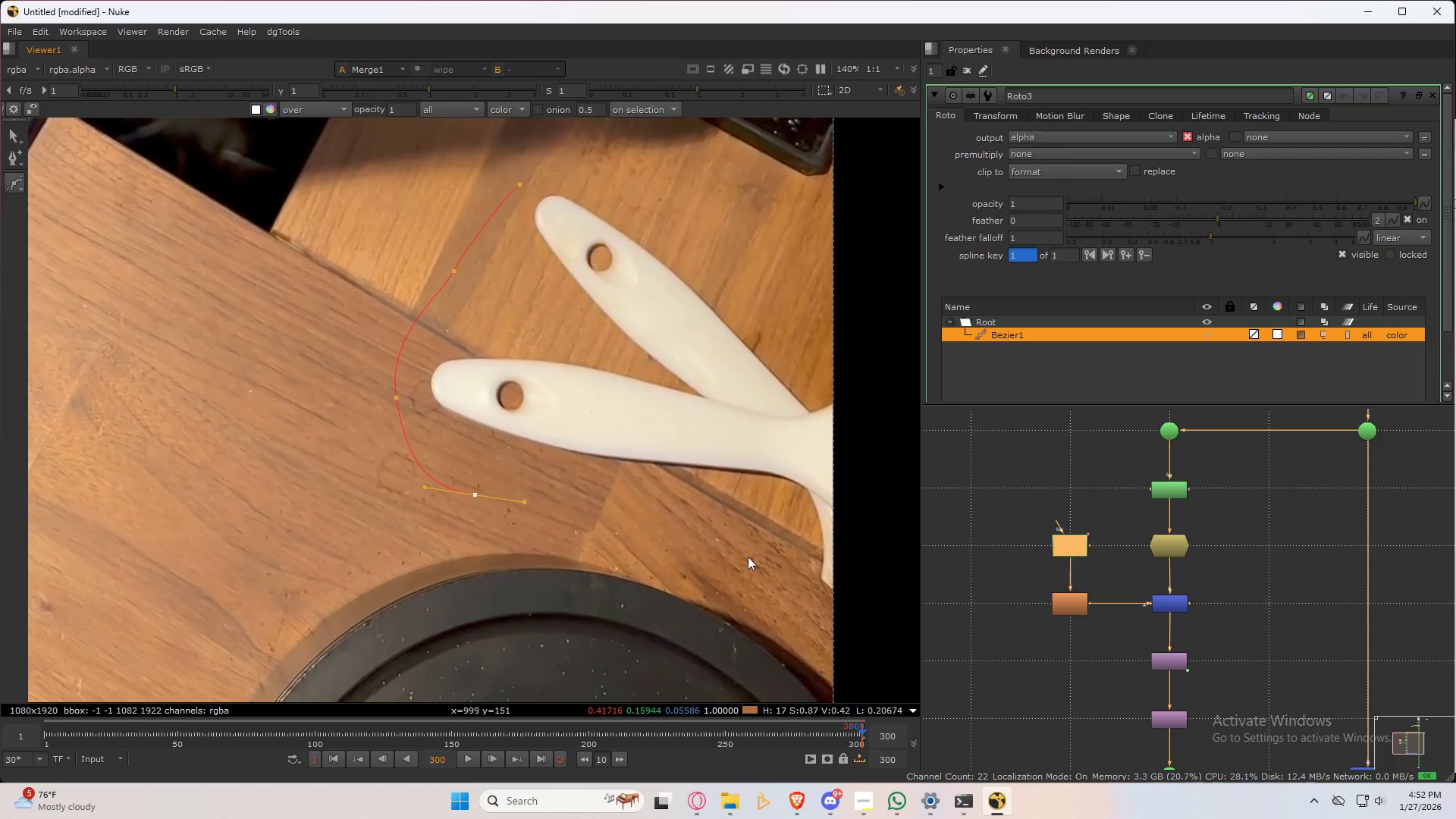 
left_click_drag(start_coordinate=[763, 570], to_coordinate=[787, 588])
 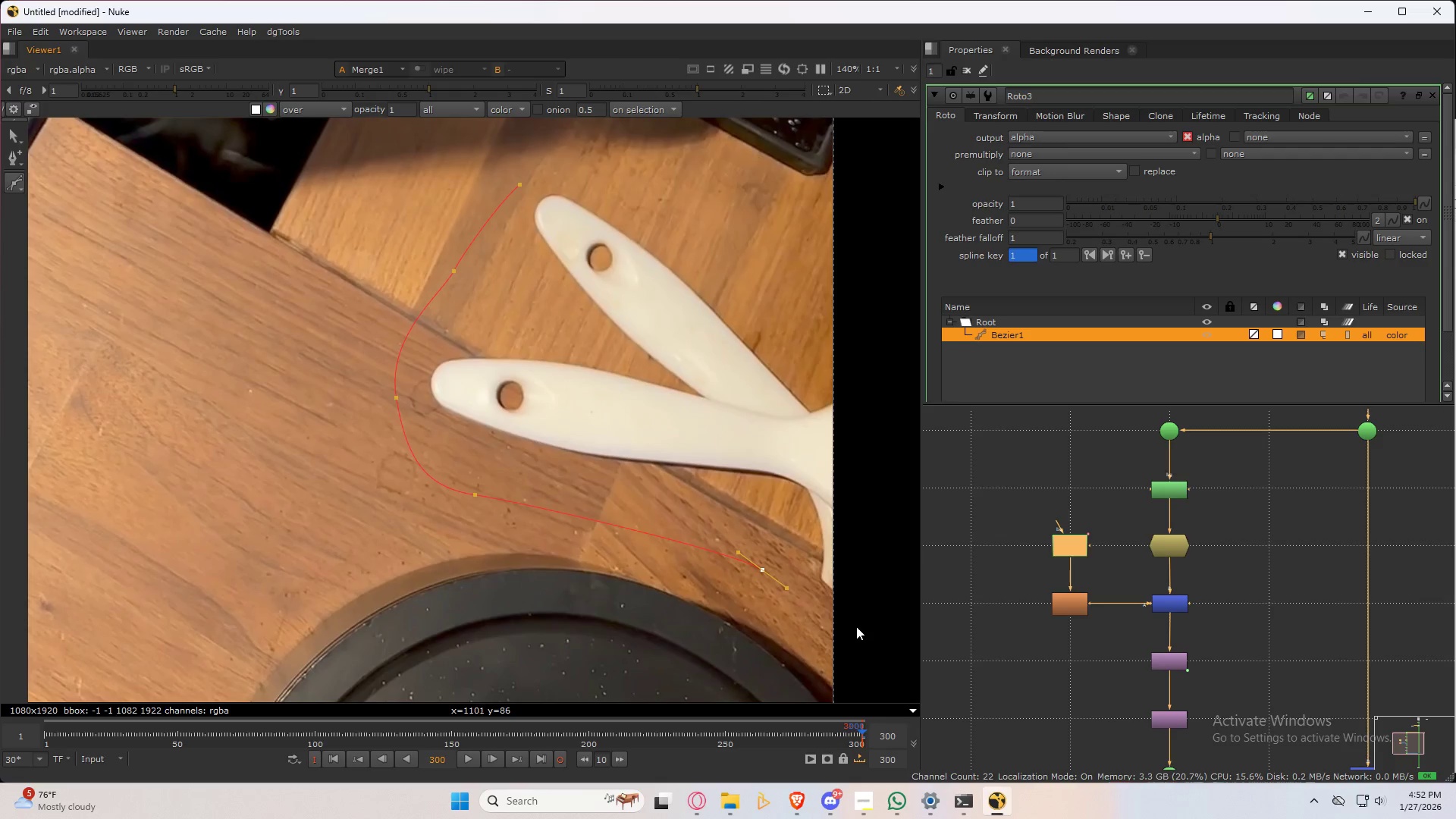 
left_click([859, 628])
 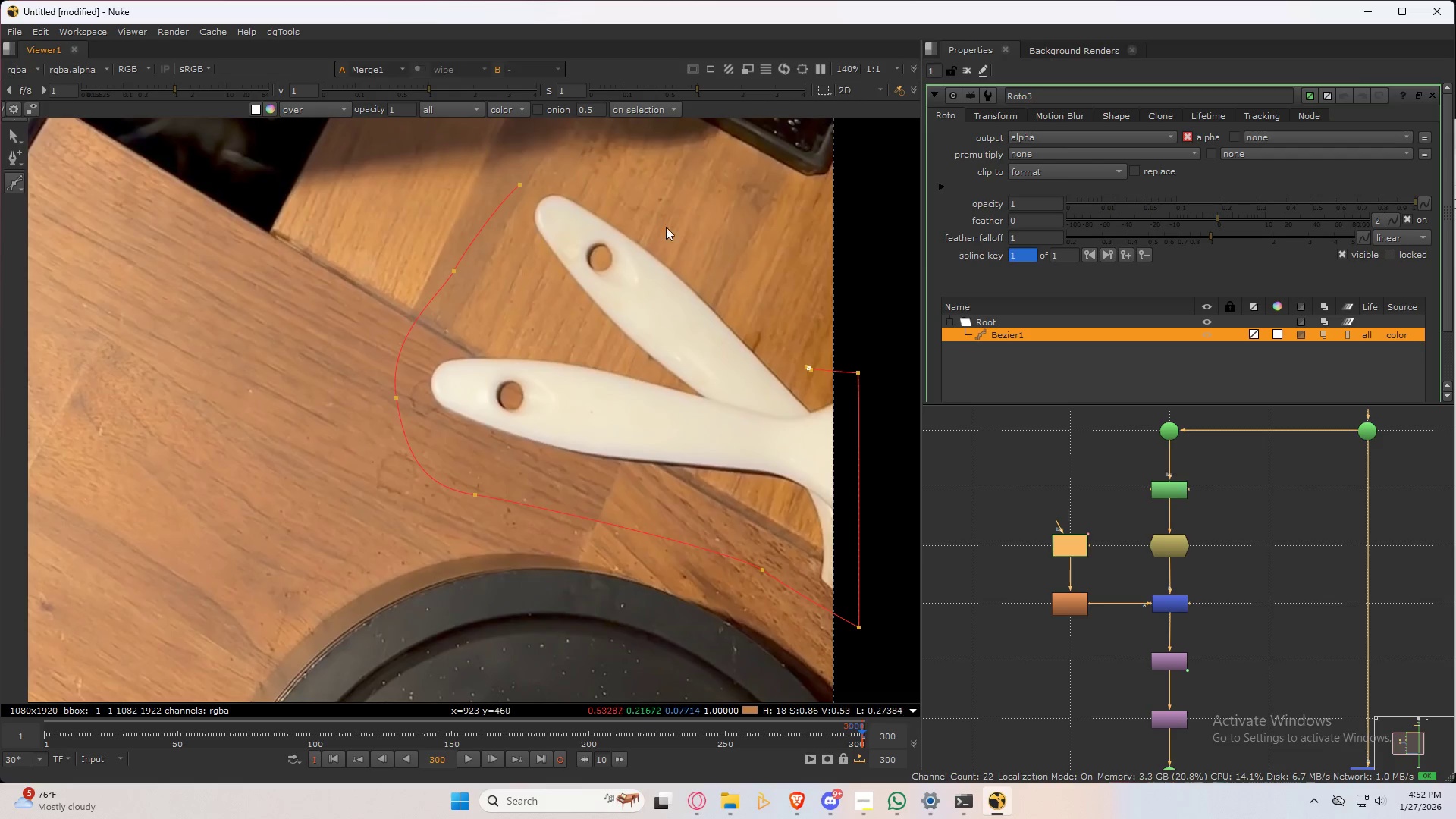 
left_click_drag(start_coordinate=[667, 215], to_coordinate=[639, 193])
 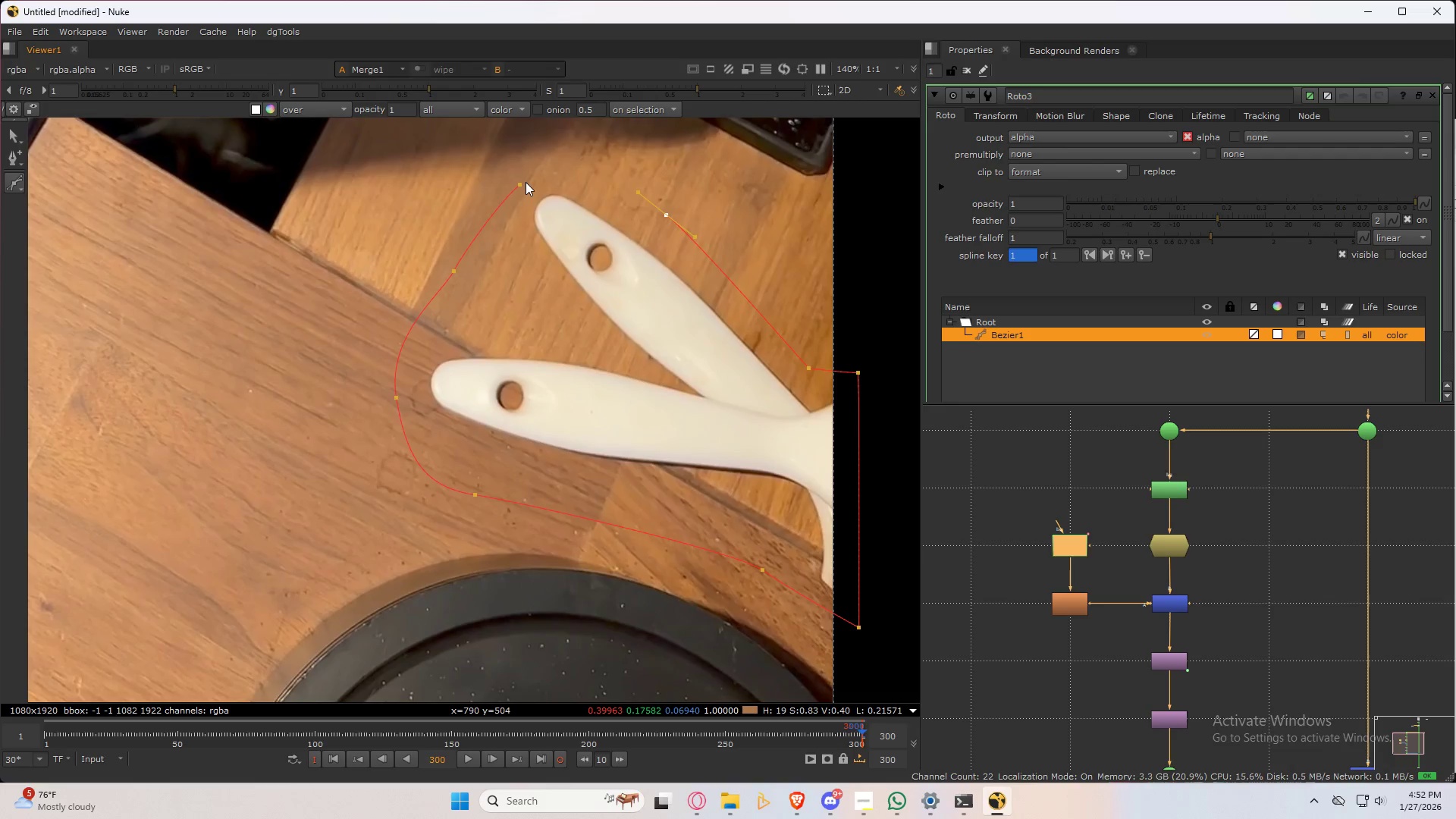 
left_click([526, 182])
 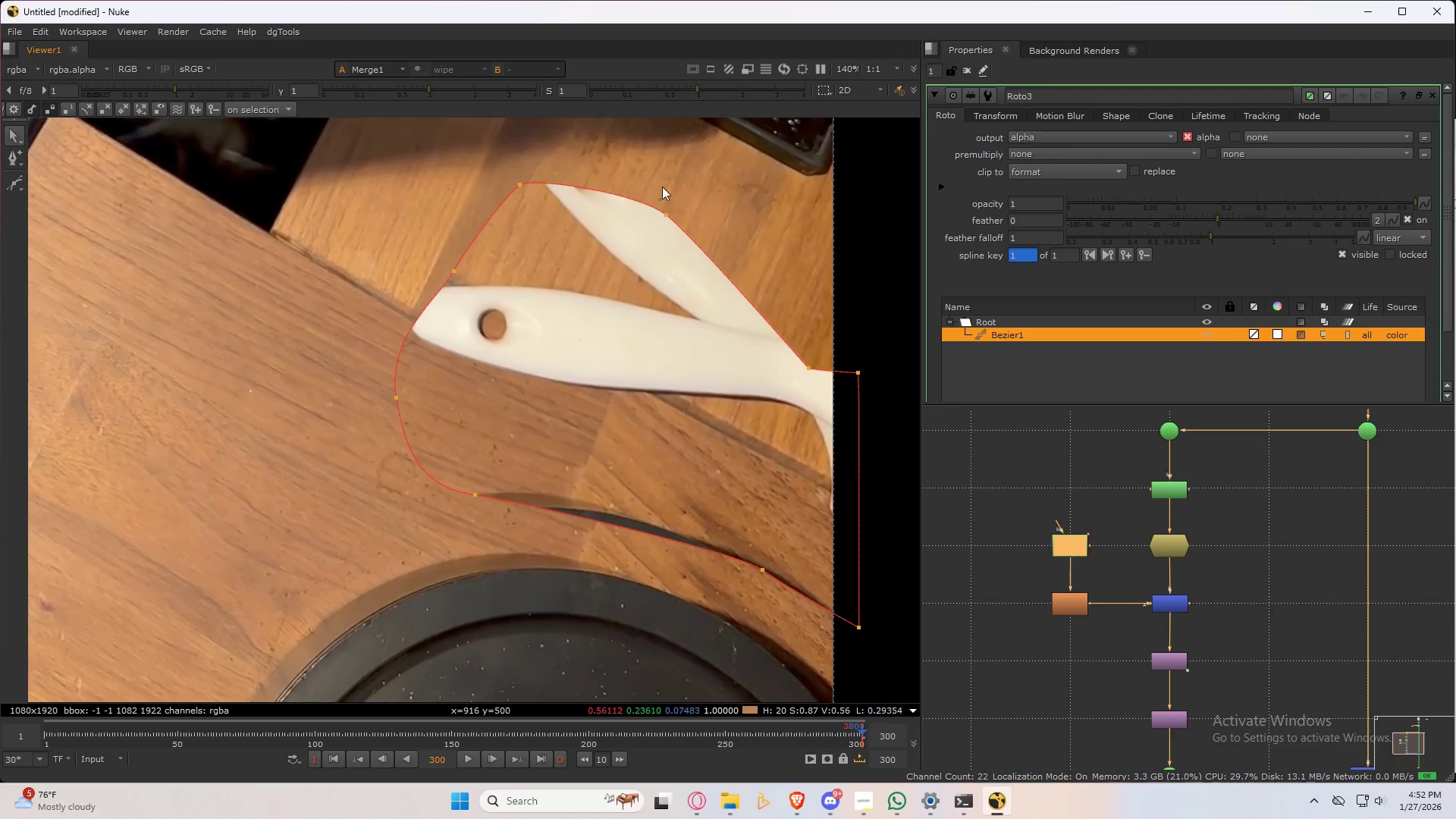 
left_click_drag(start_coordinate=[694, 195], to_coordinate=[620, 256])
 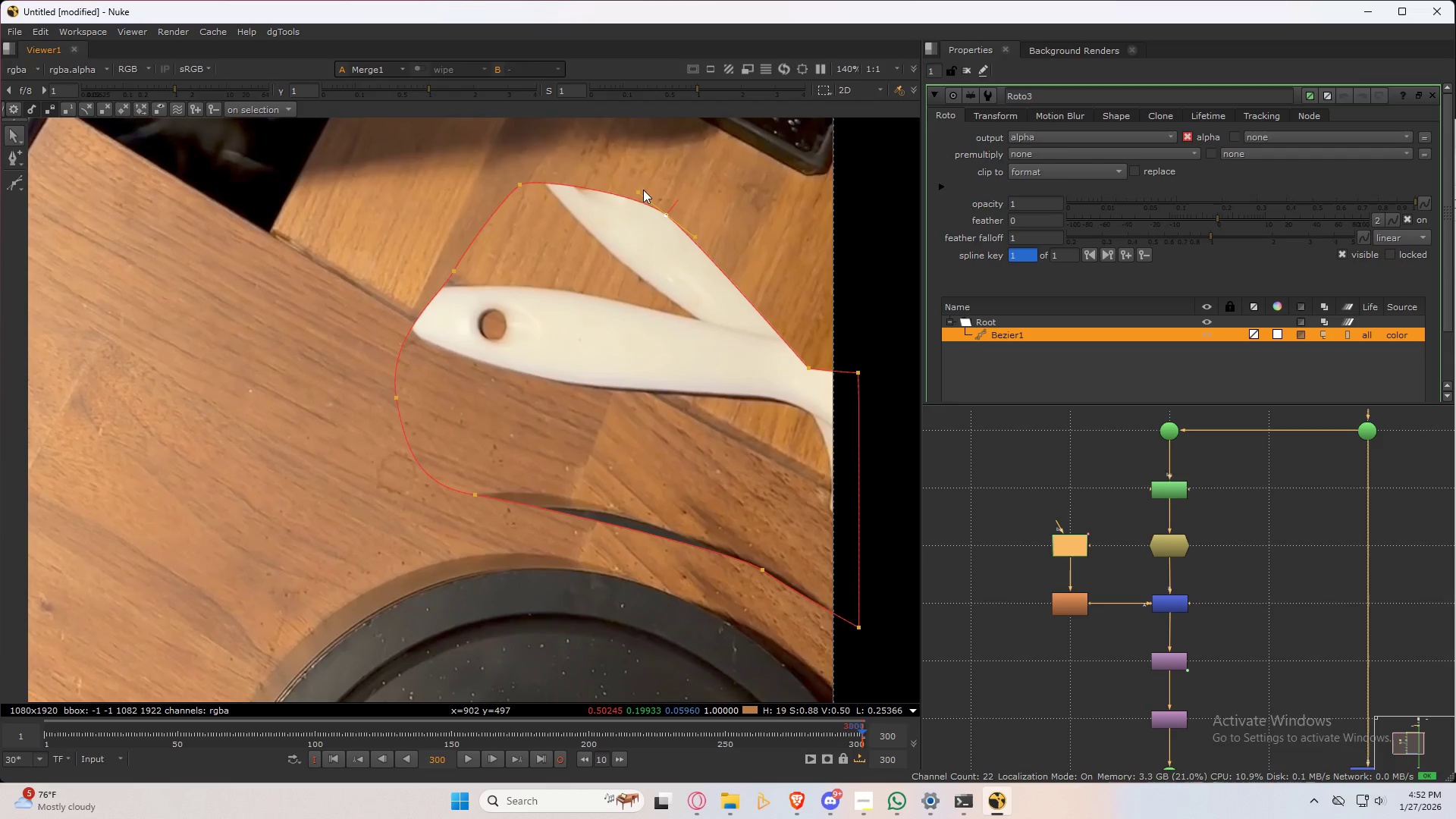 
left_click_drag(start_coordinate=[637, 190], to_coordinate=[579, 127])
 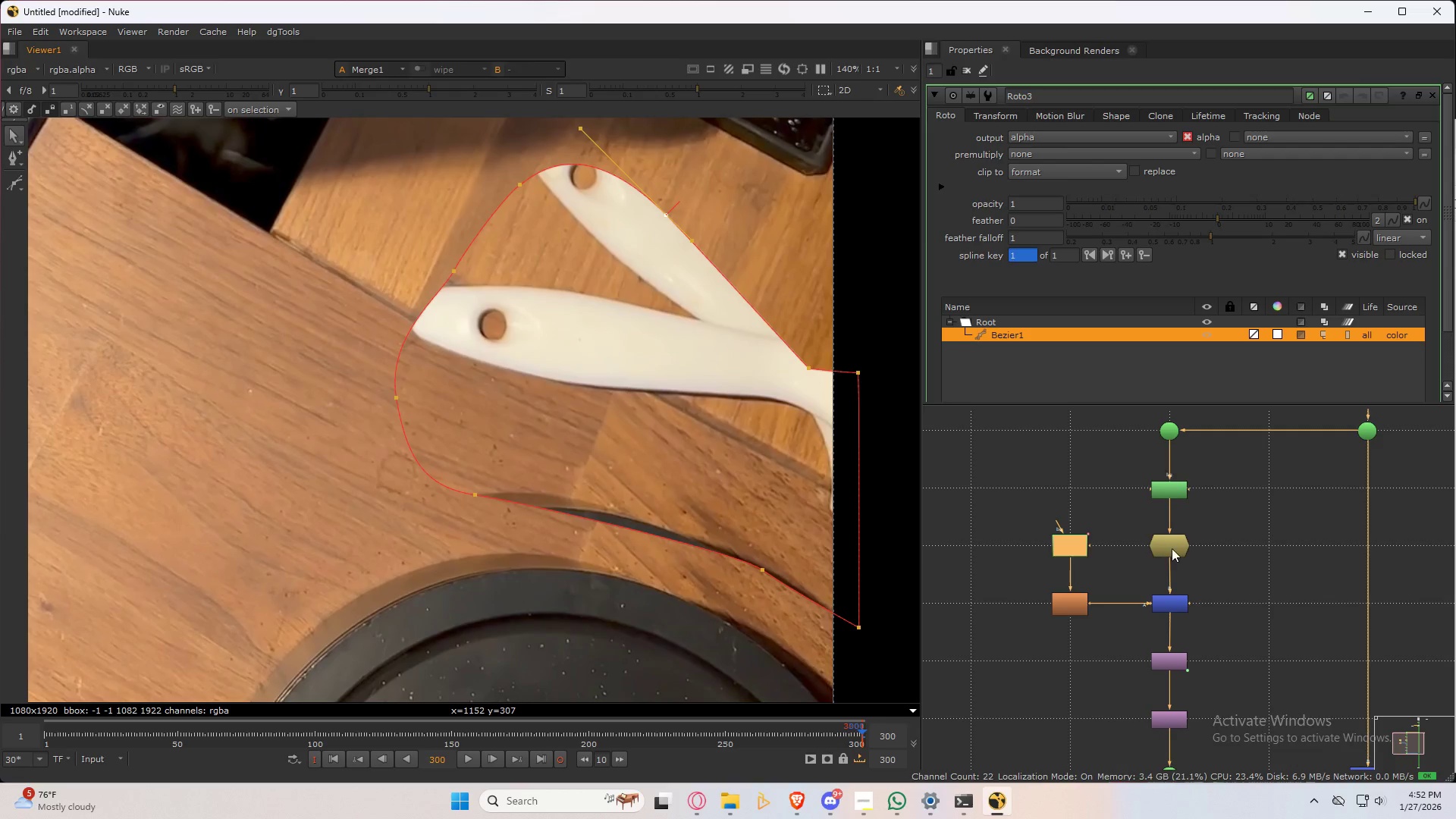 
double_click([1173, 550])
 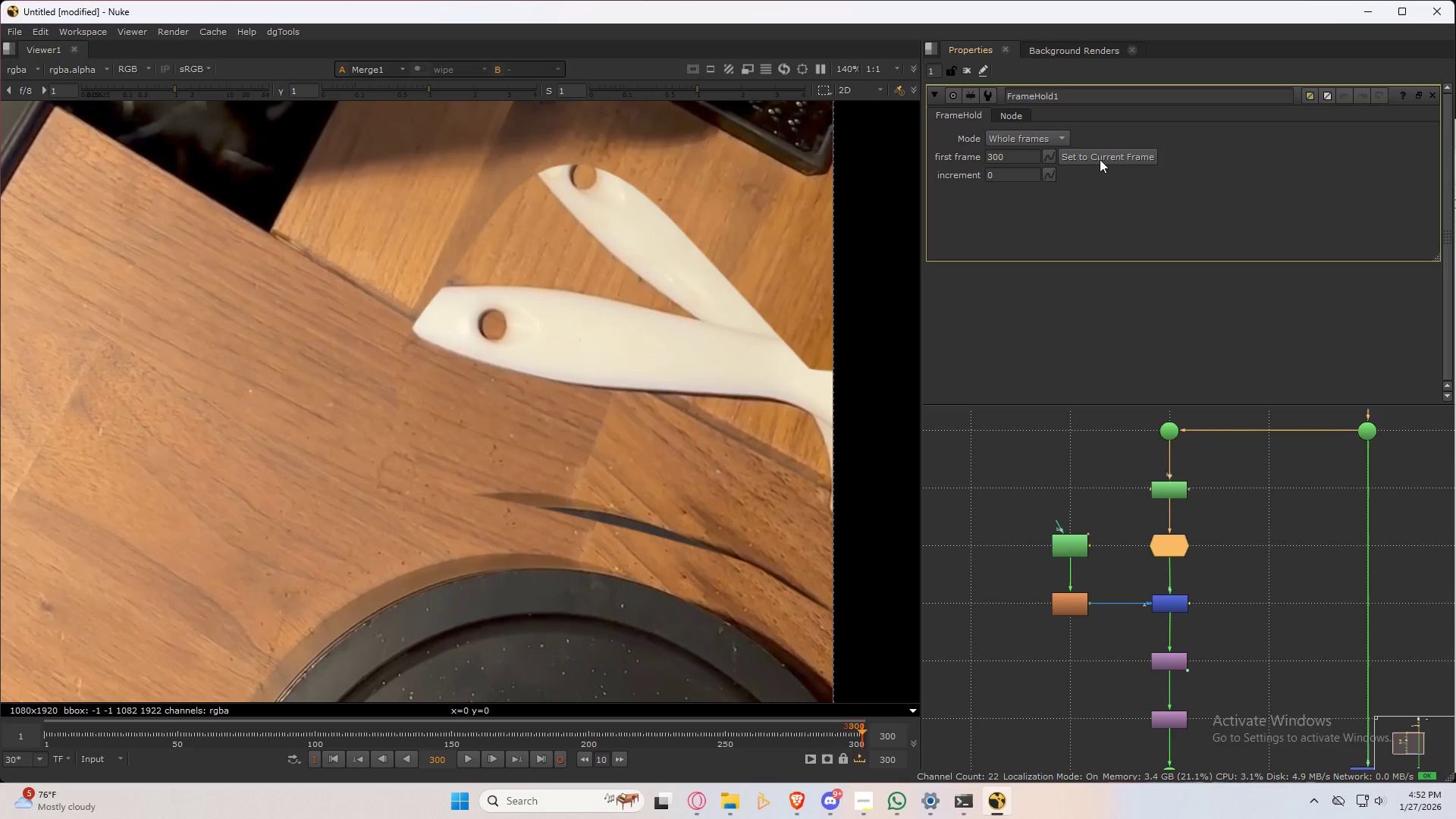 
left_click([1102, 156])
 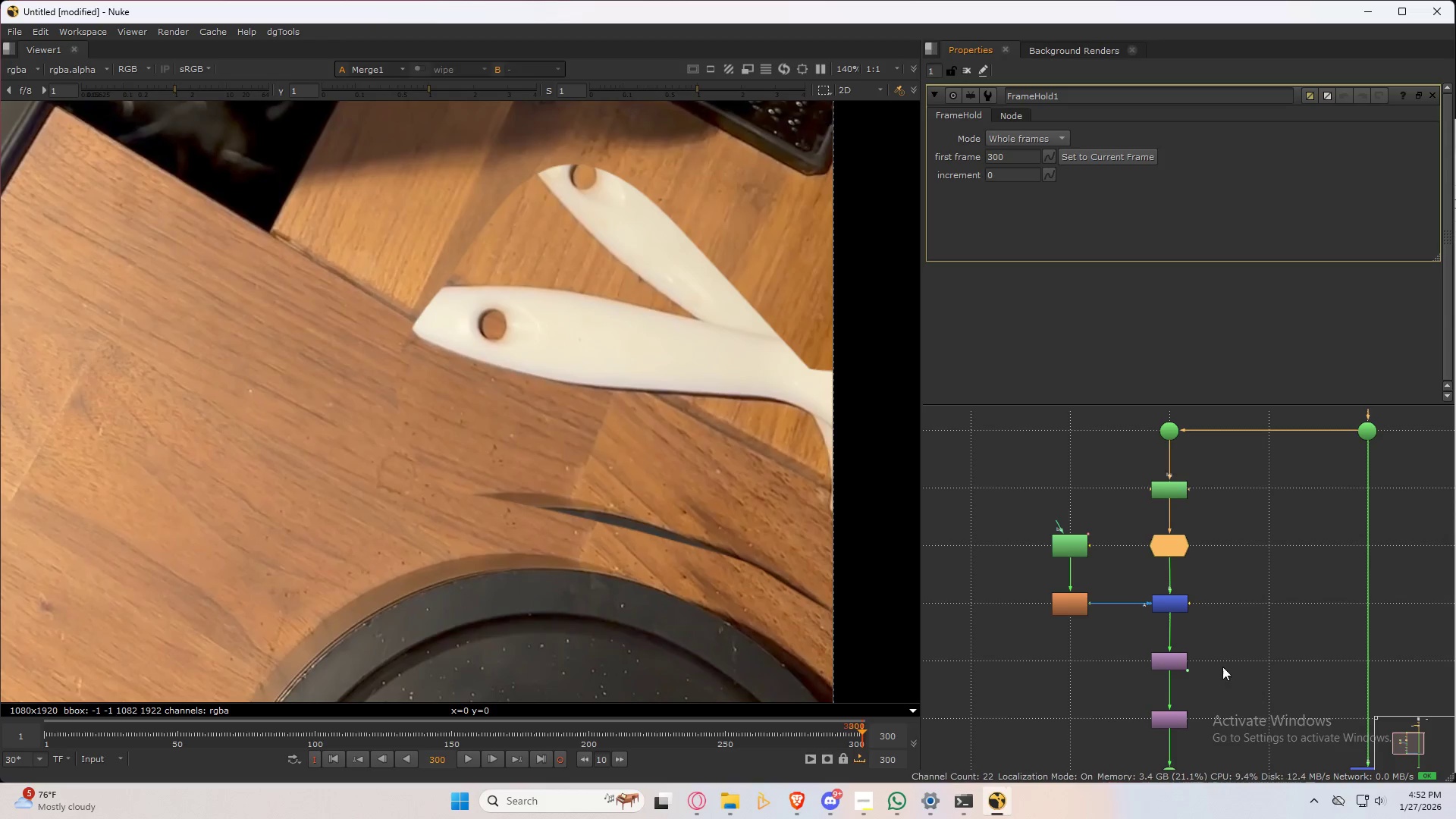 
left_click_drag(start_coordinate=[1216, 634], to_coordinate=[1088, 711])
 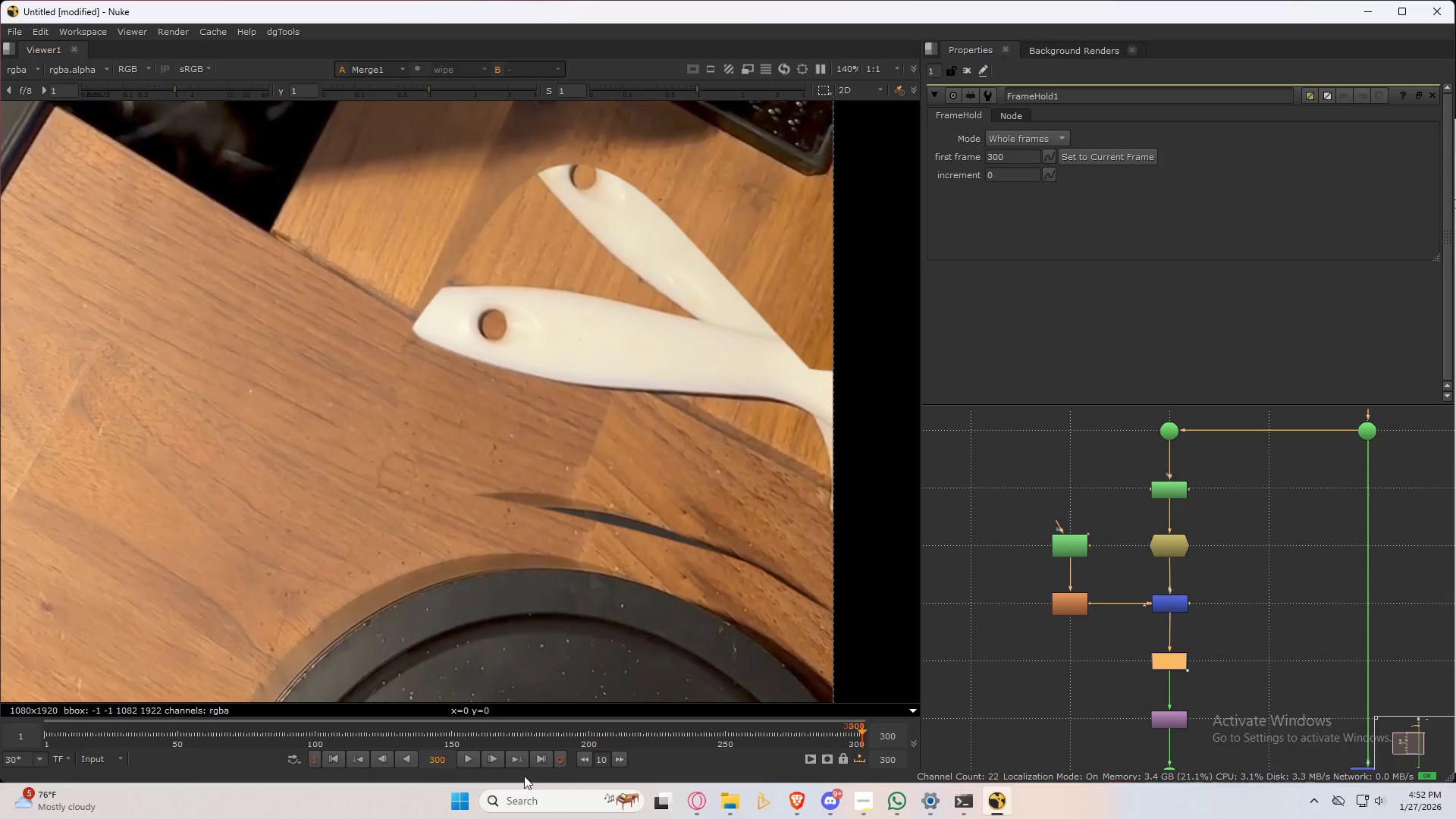 
left_click([543, 758])
 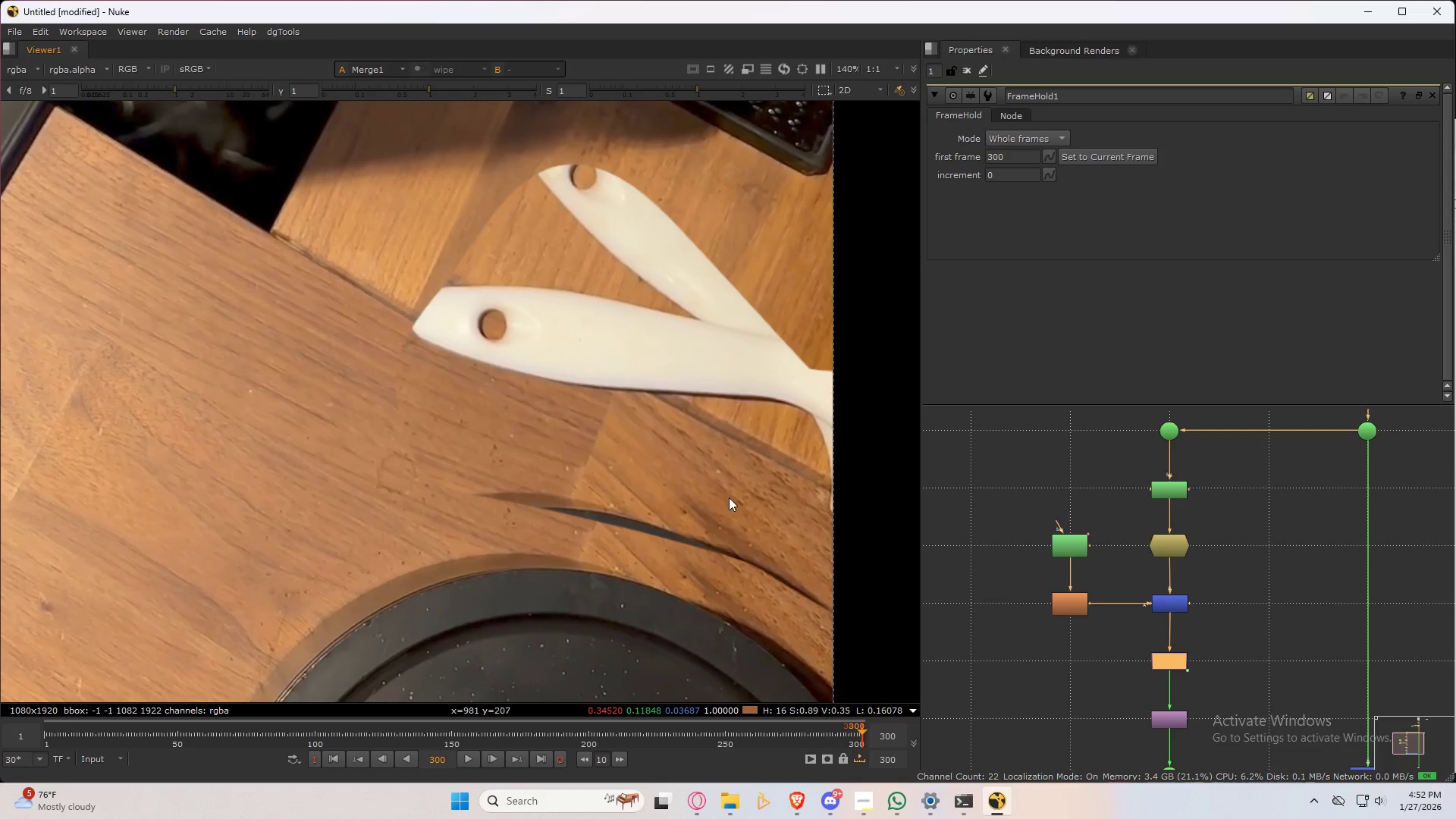 
key(ArrowLeft)
 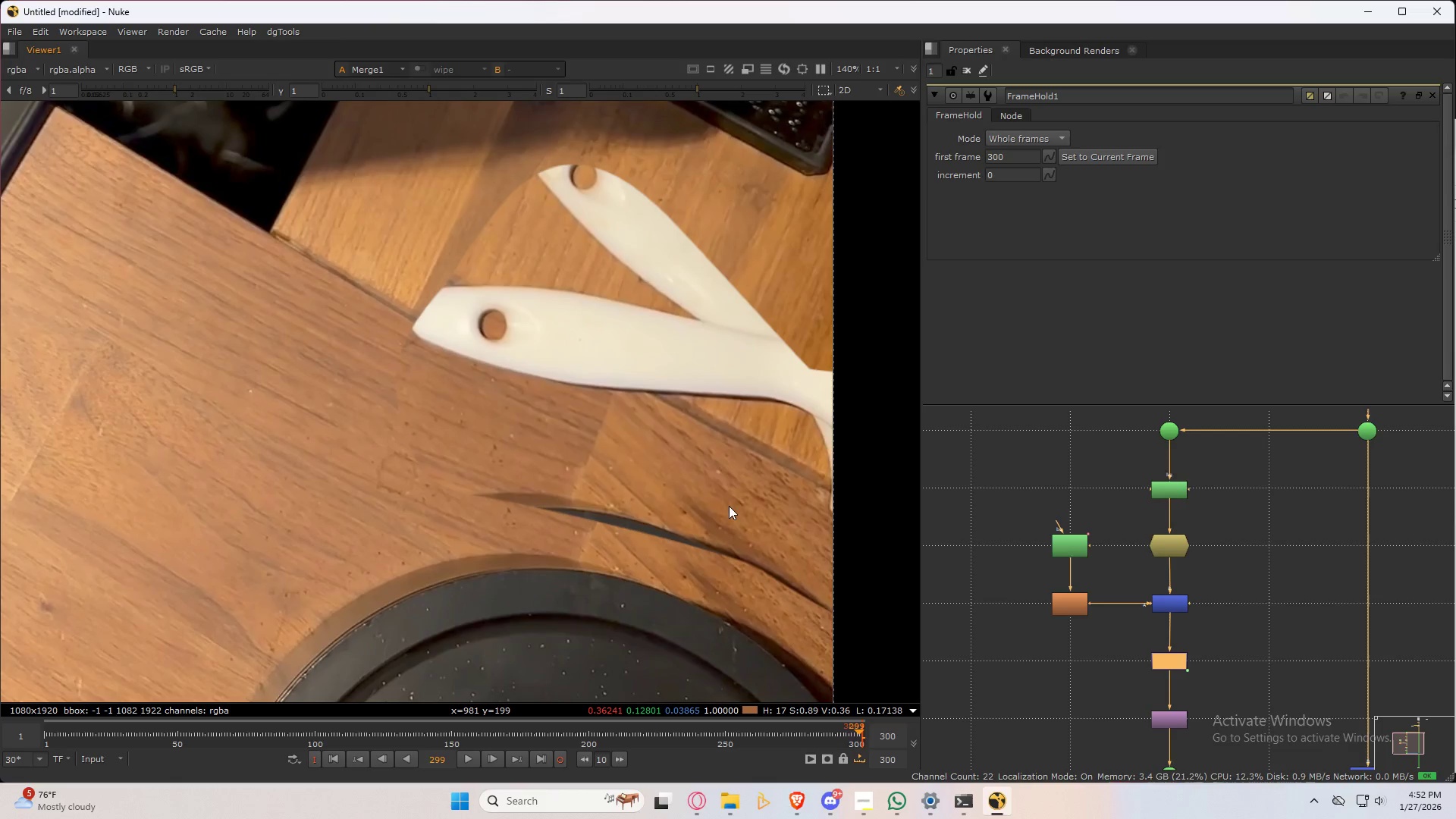 
key(ArrowLeft)
 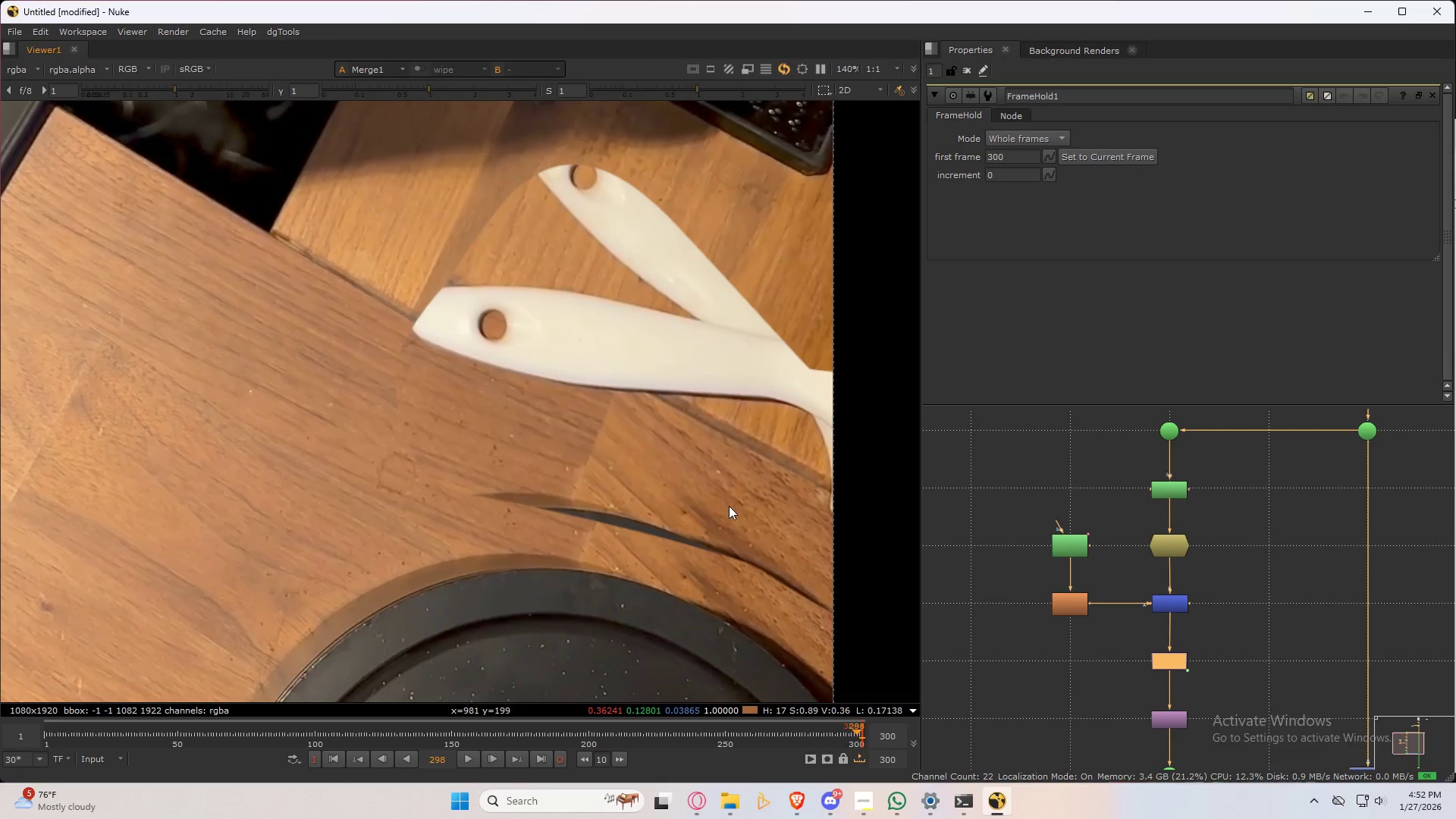 
key(ArrowLeft)
 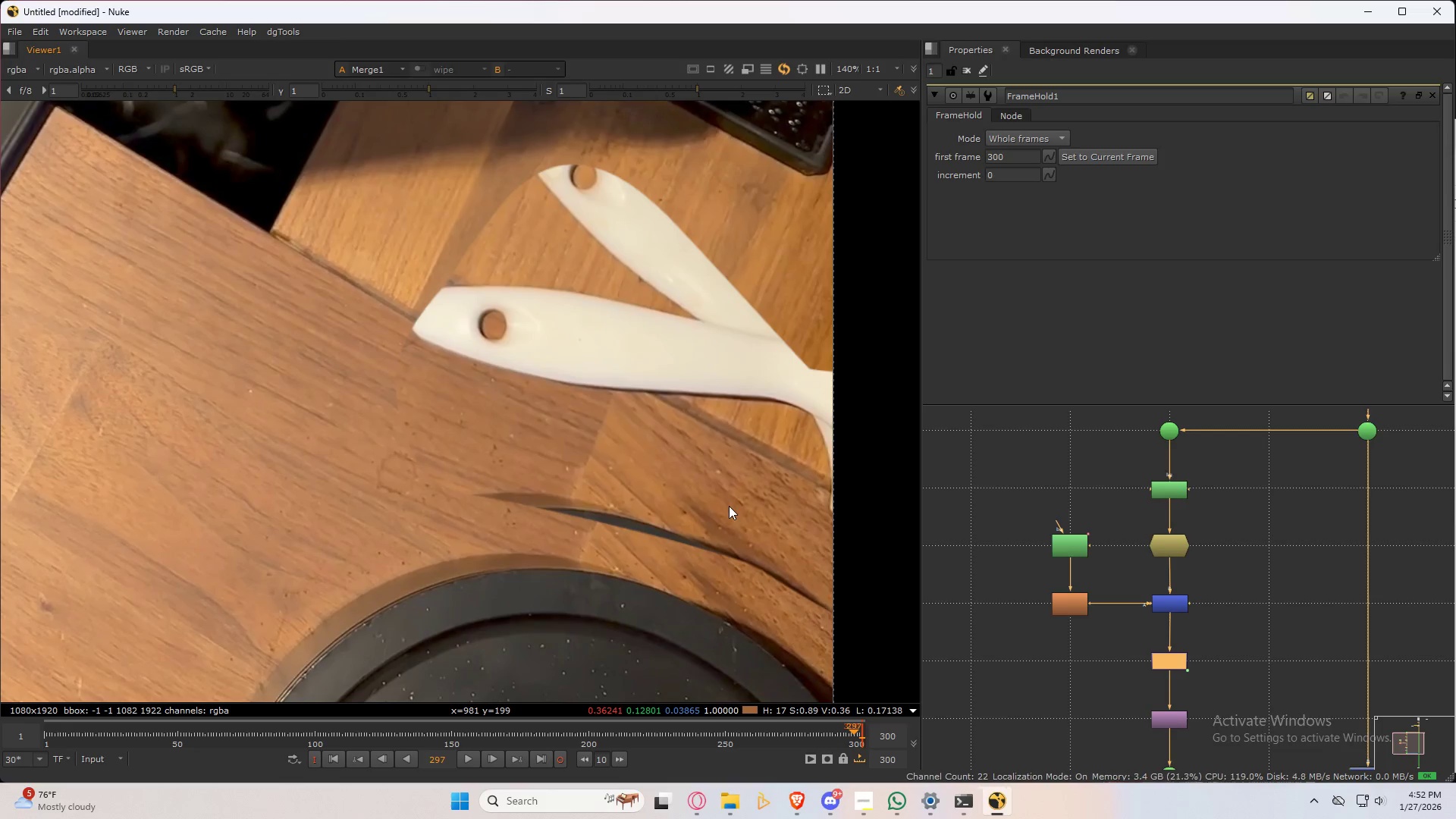 
key(ArrowRight)
 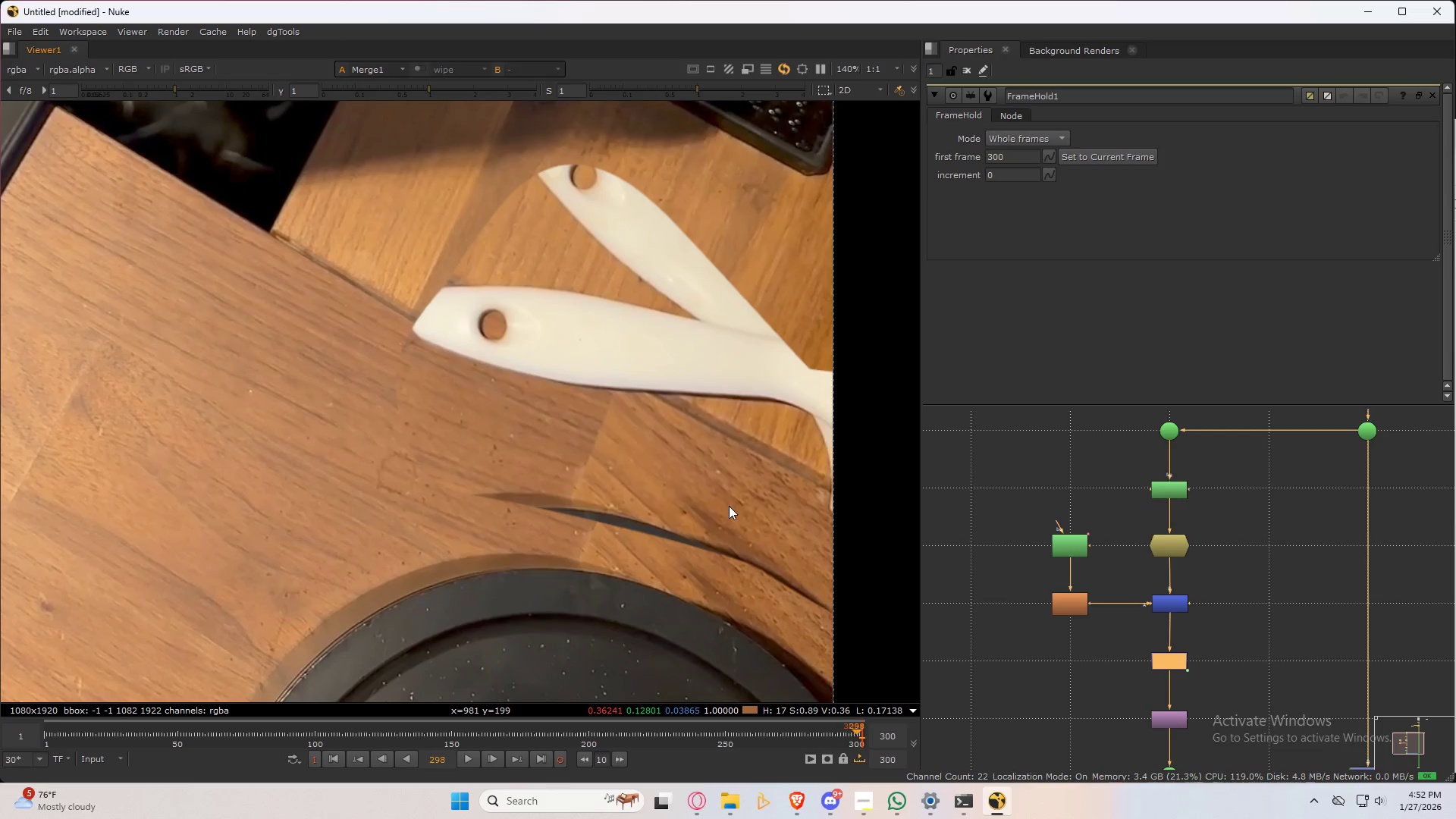 
key(ArrowRight)
 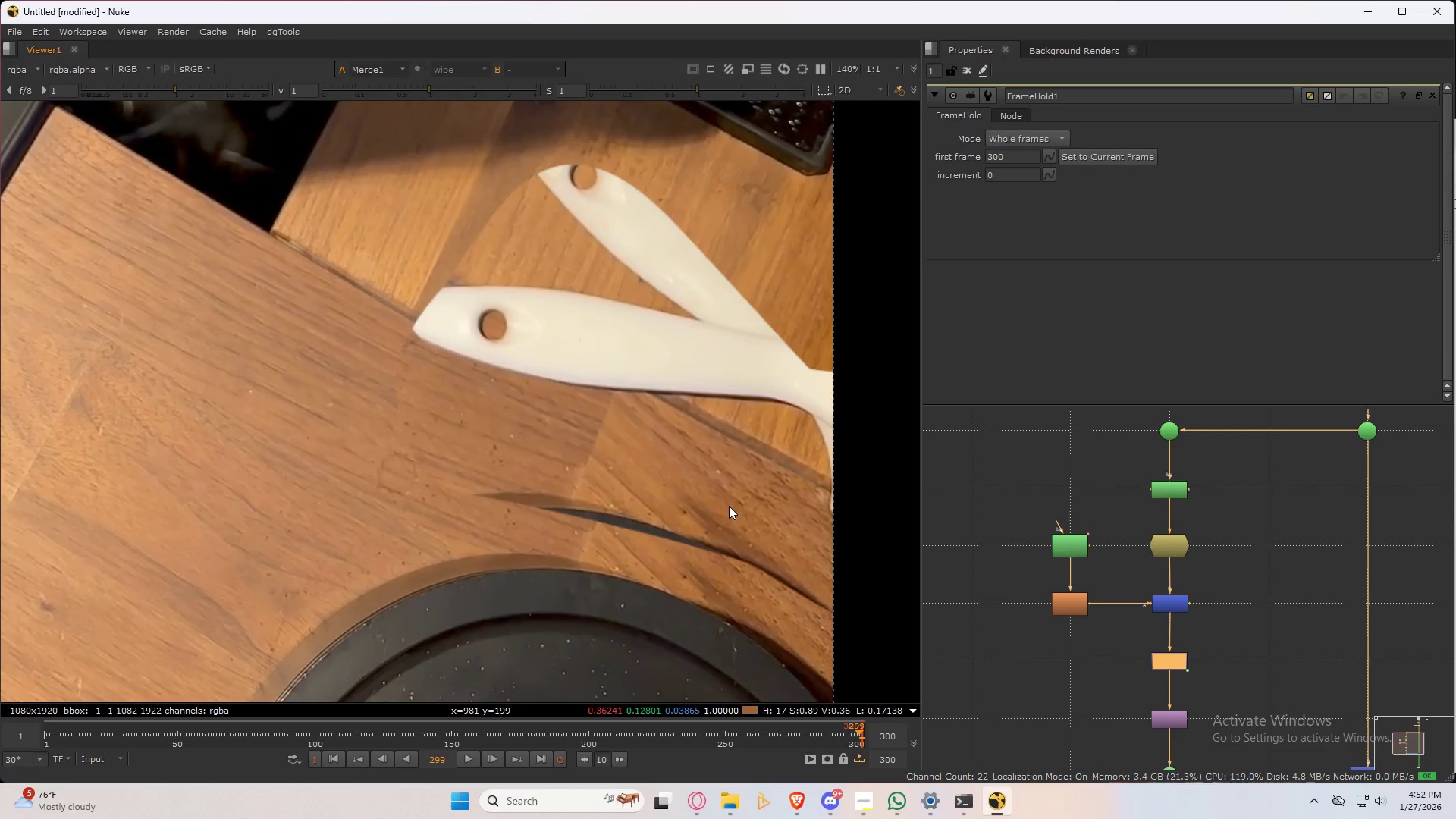 
key(ArrowRight)
 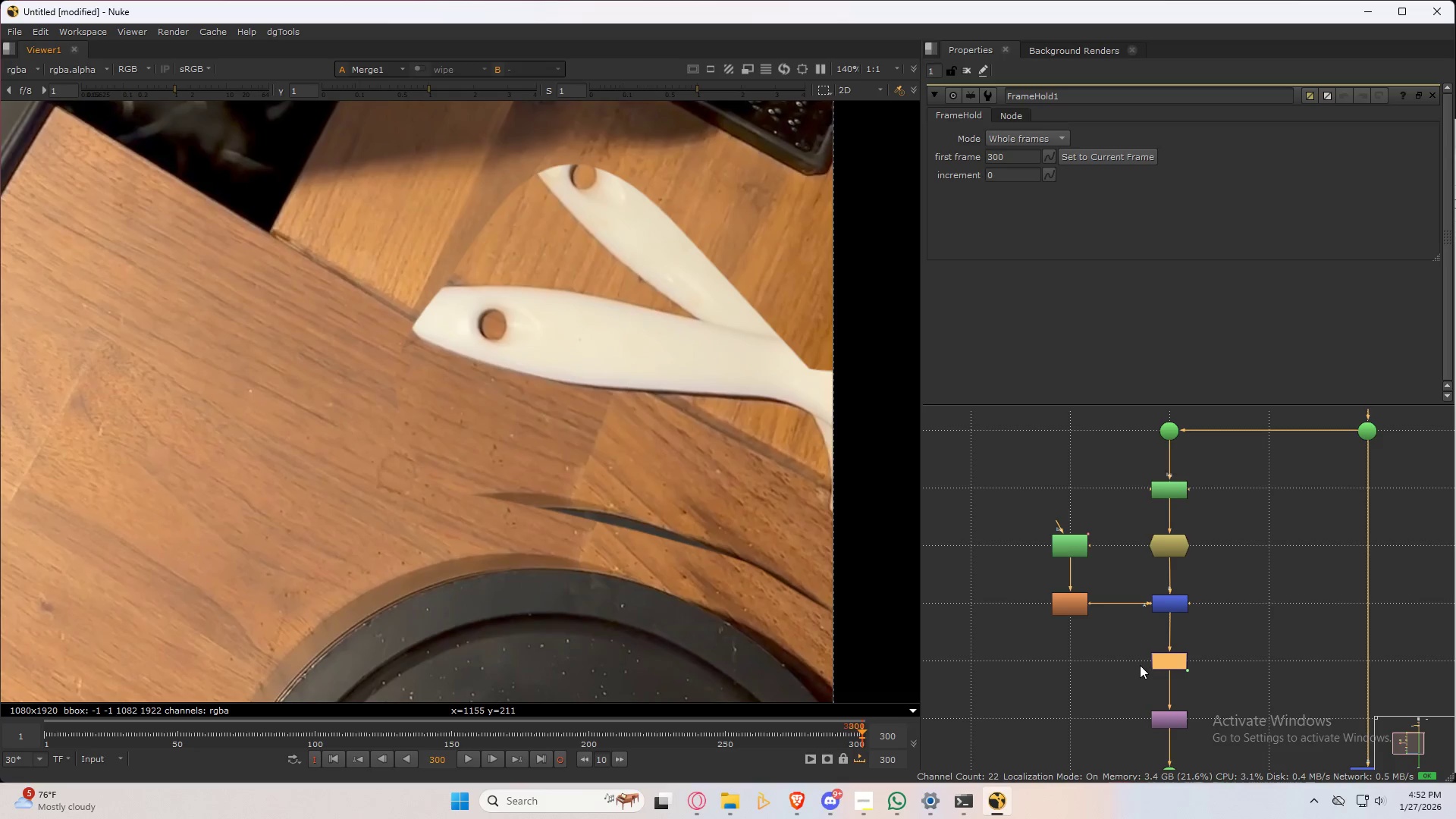 
left_click([1176, 657])
 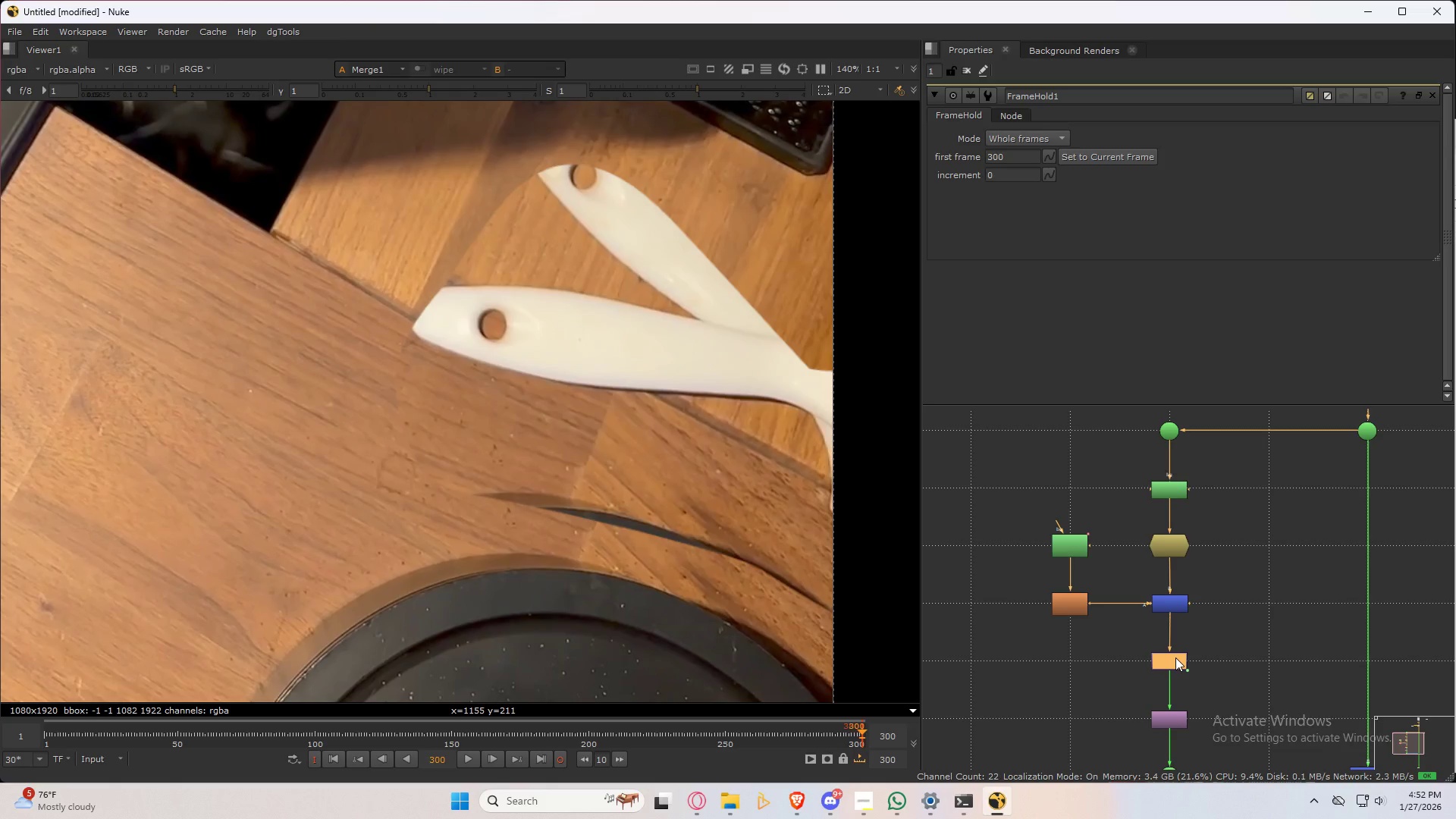 
key(Delete)
 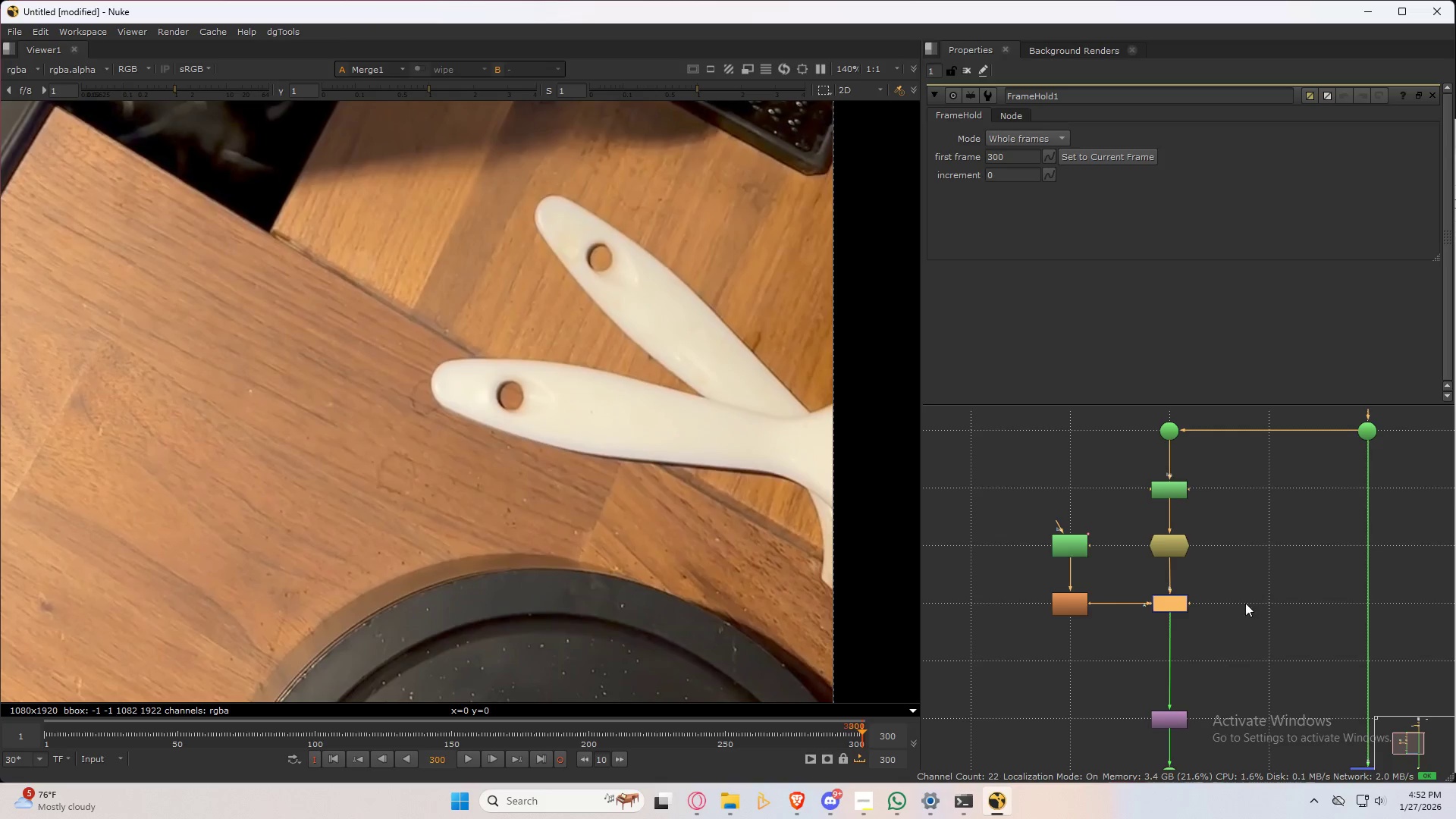 
scroll: coordinate [1166, 640], scroll_direction: down, amount: 3.0
 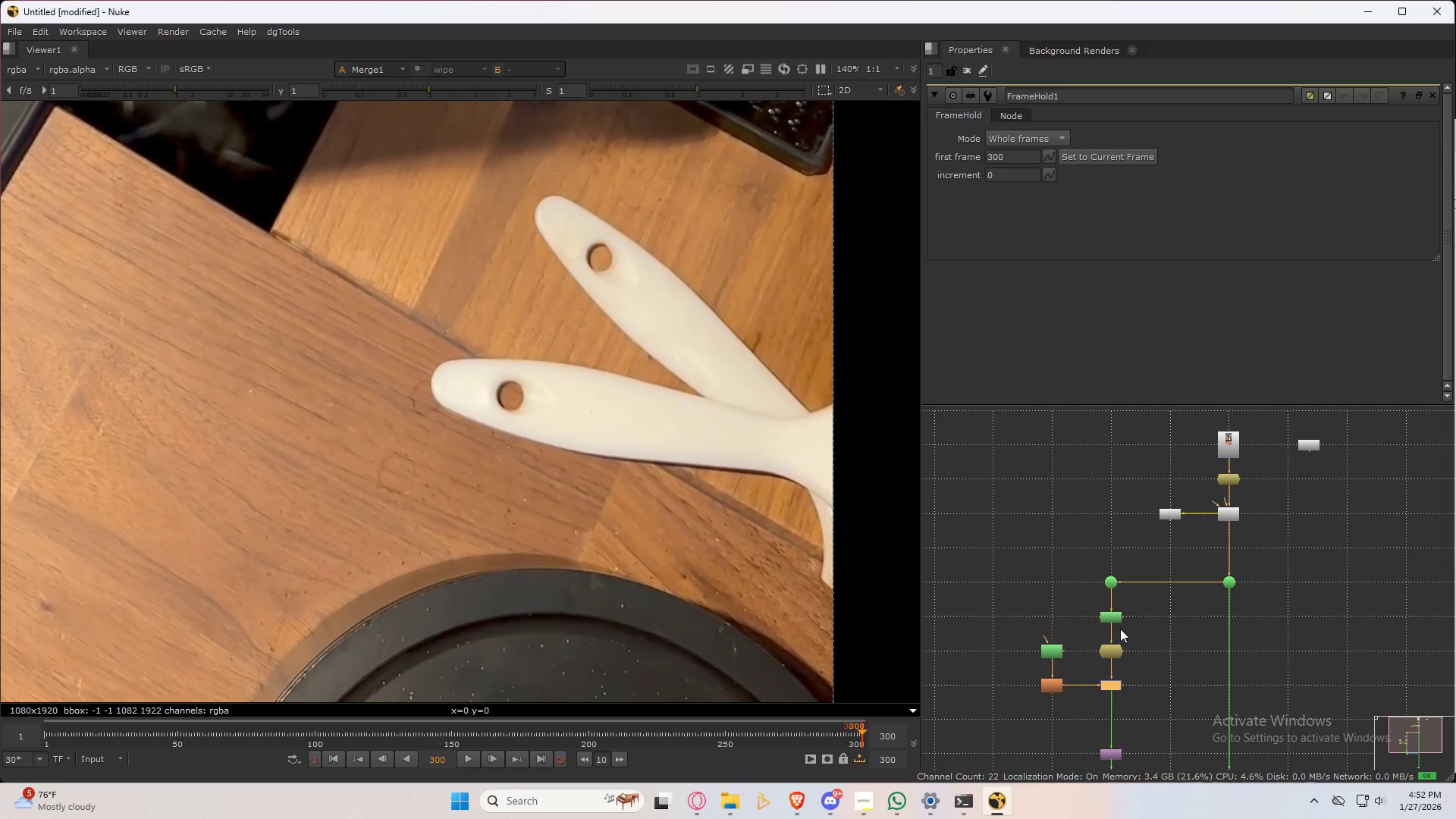 
double_click([1112, 648])
 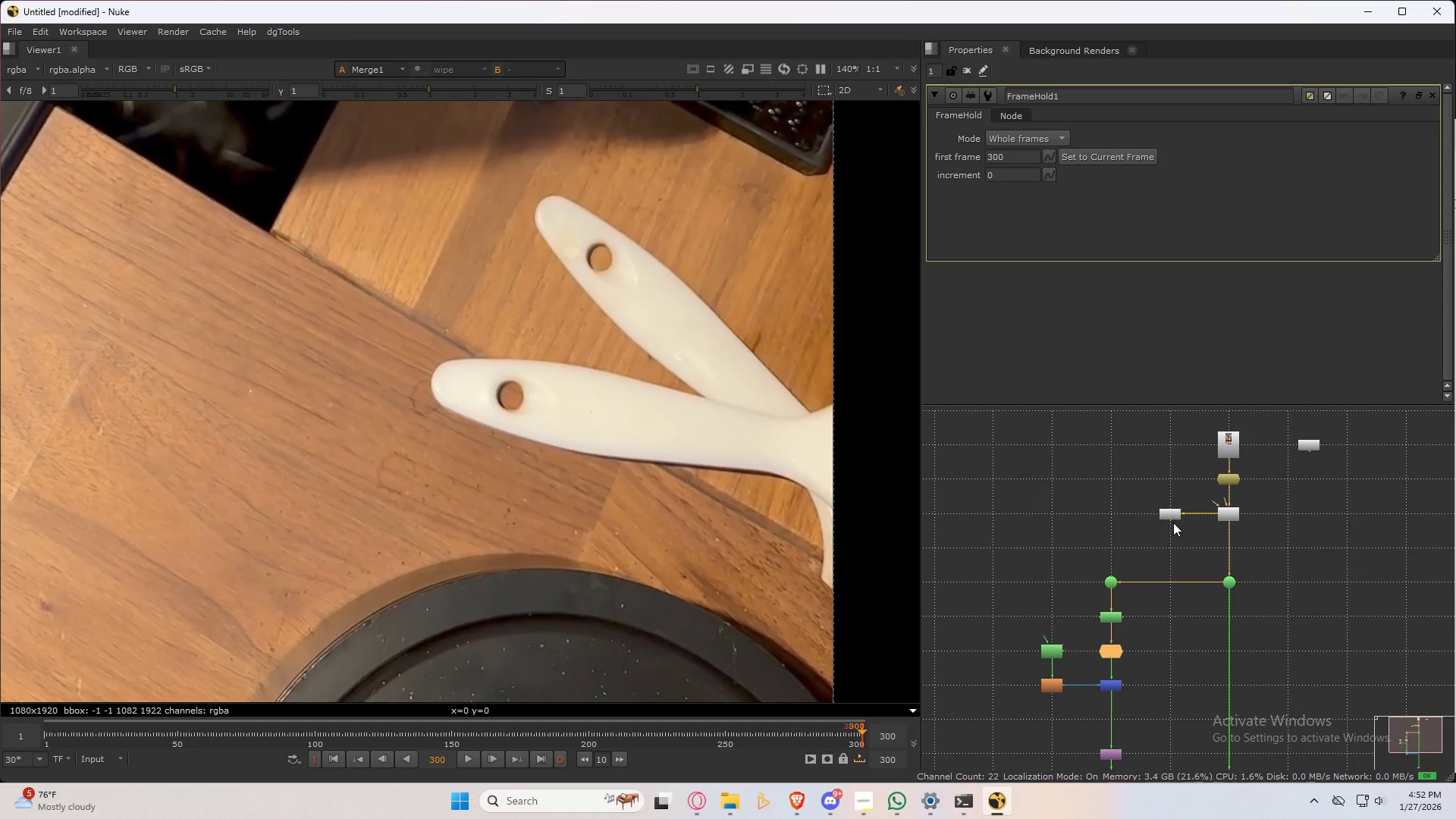 
double_click([1173, 522])
 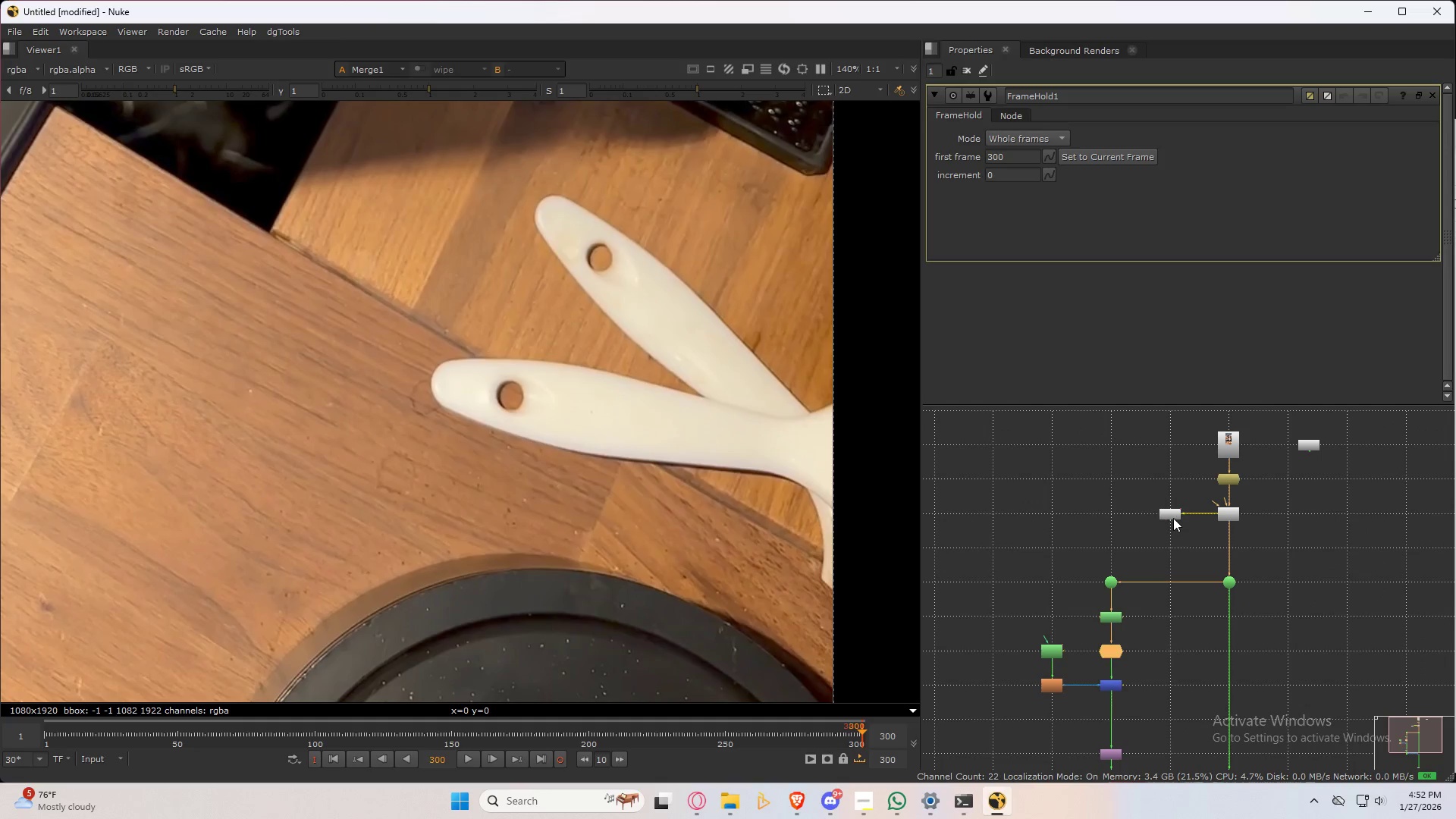 
triple_click([1173, 518])
 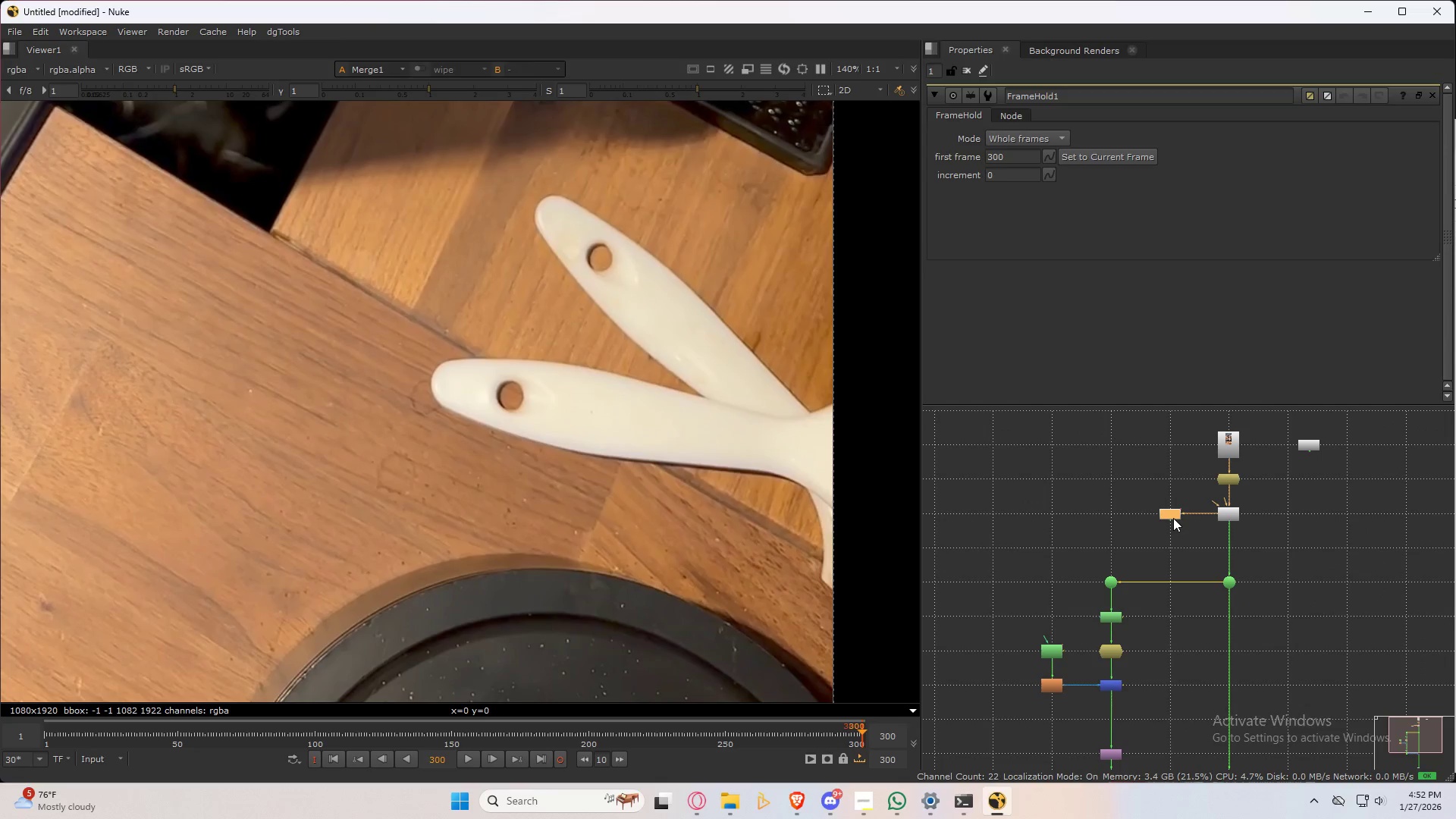 
triple_click([1173, 518])
 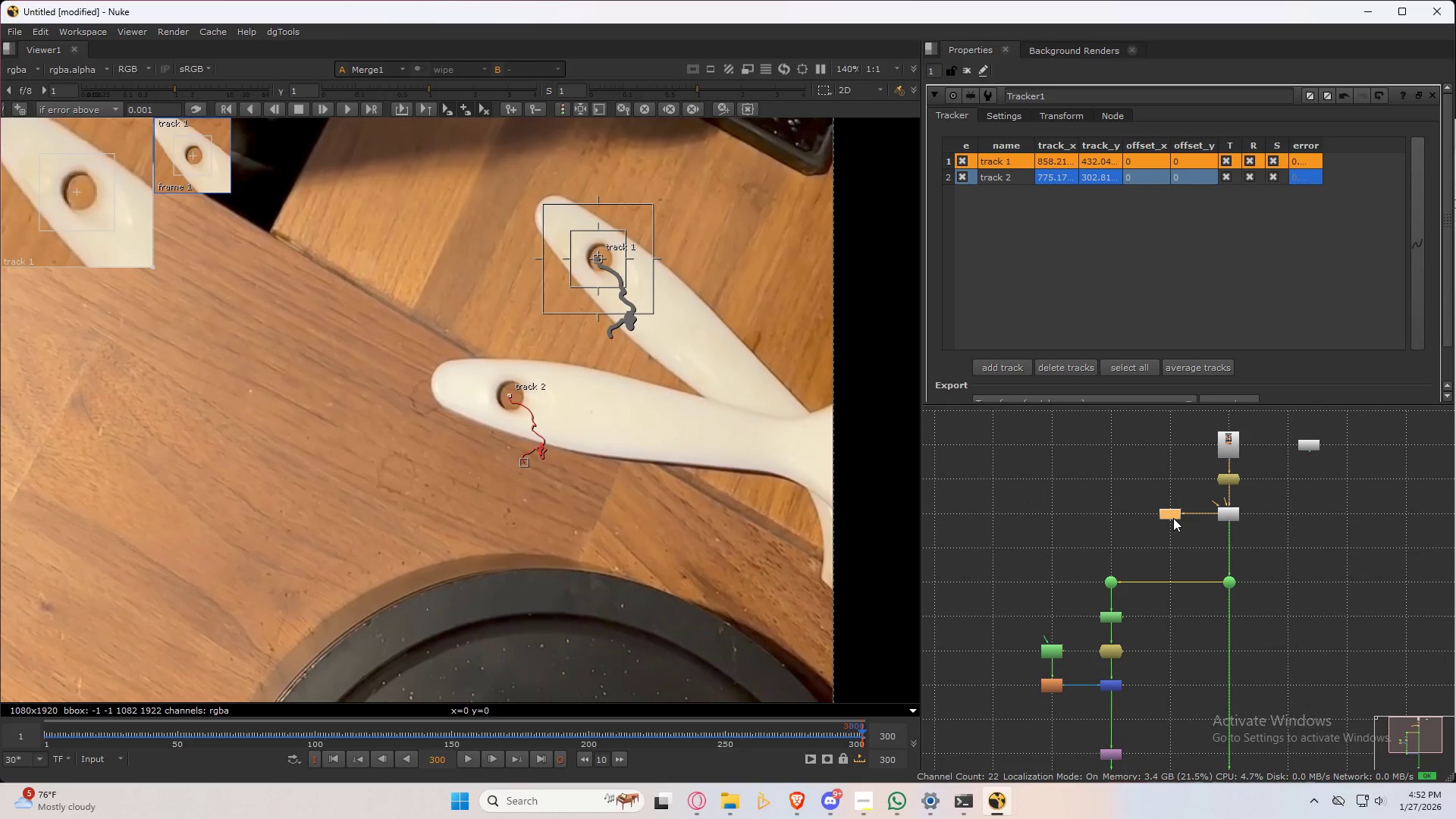 
triple_click([1173, 518])
 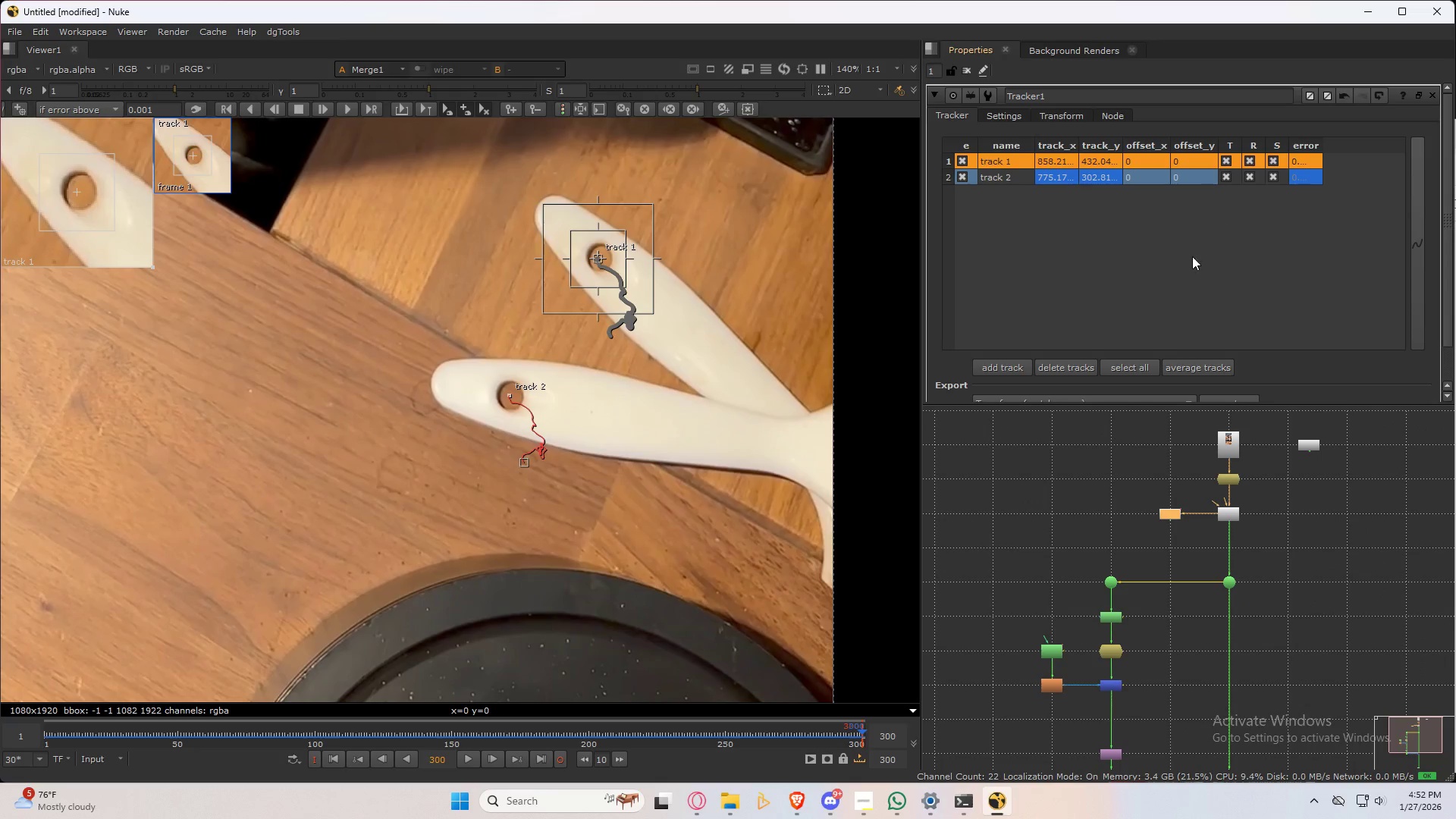 
left_click([1141, 328])
 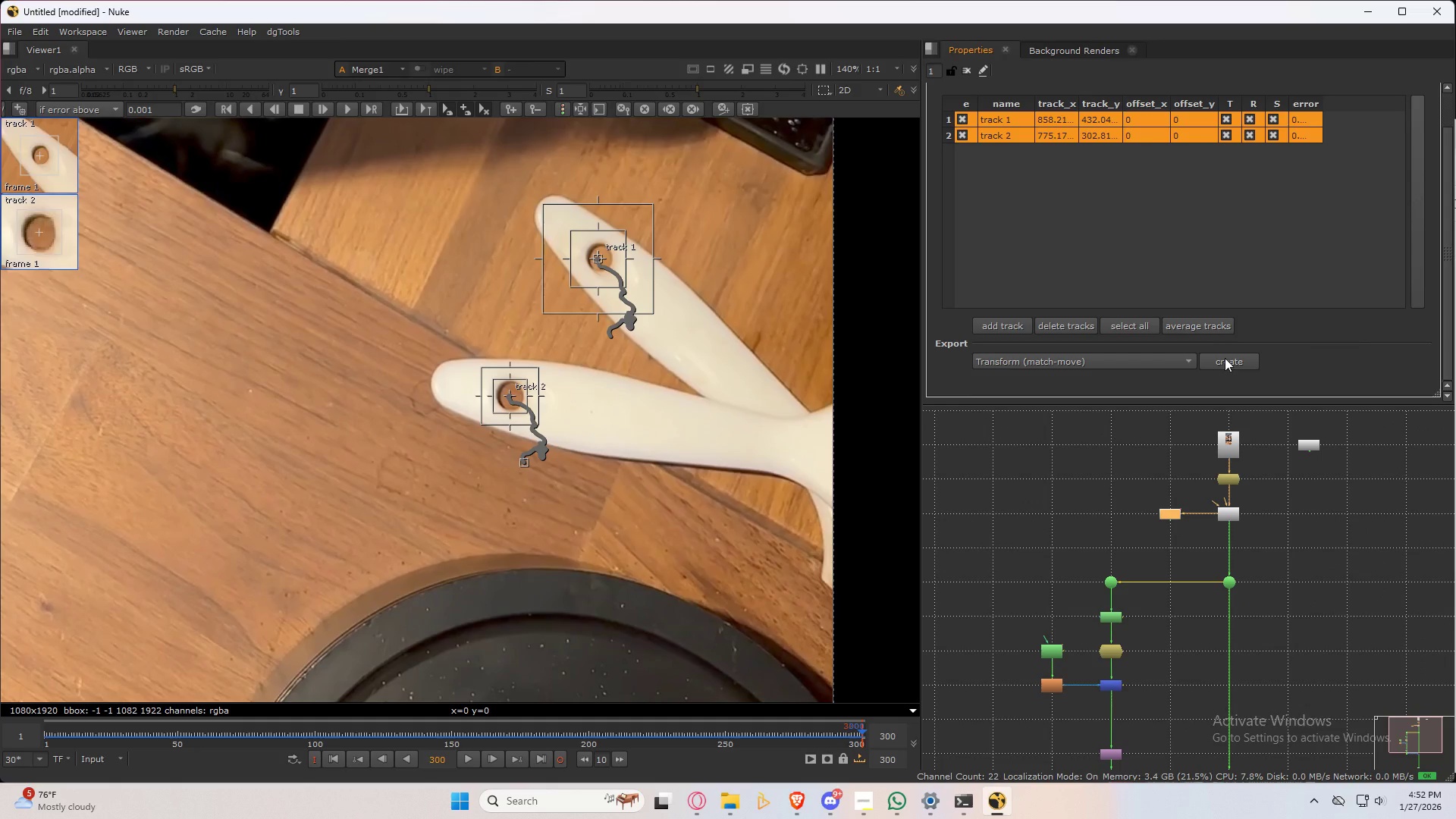 
scroll: coordinate [1179, 318], scroll_direction: down, amount: 3.0
 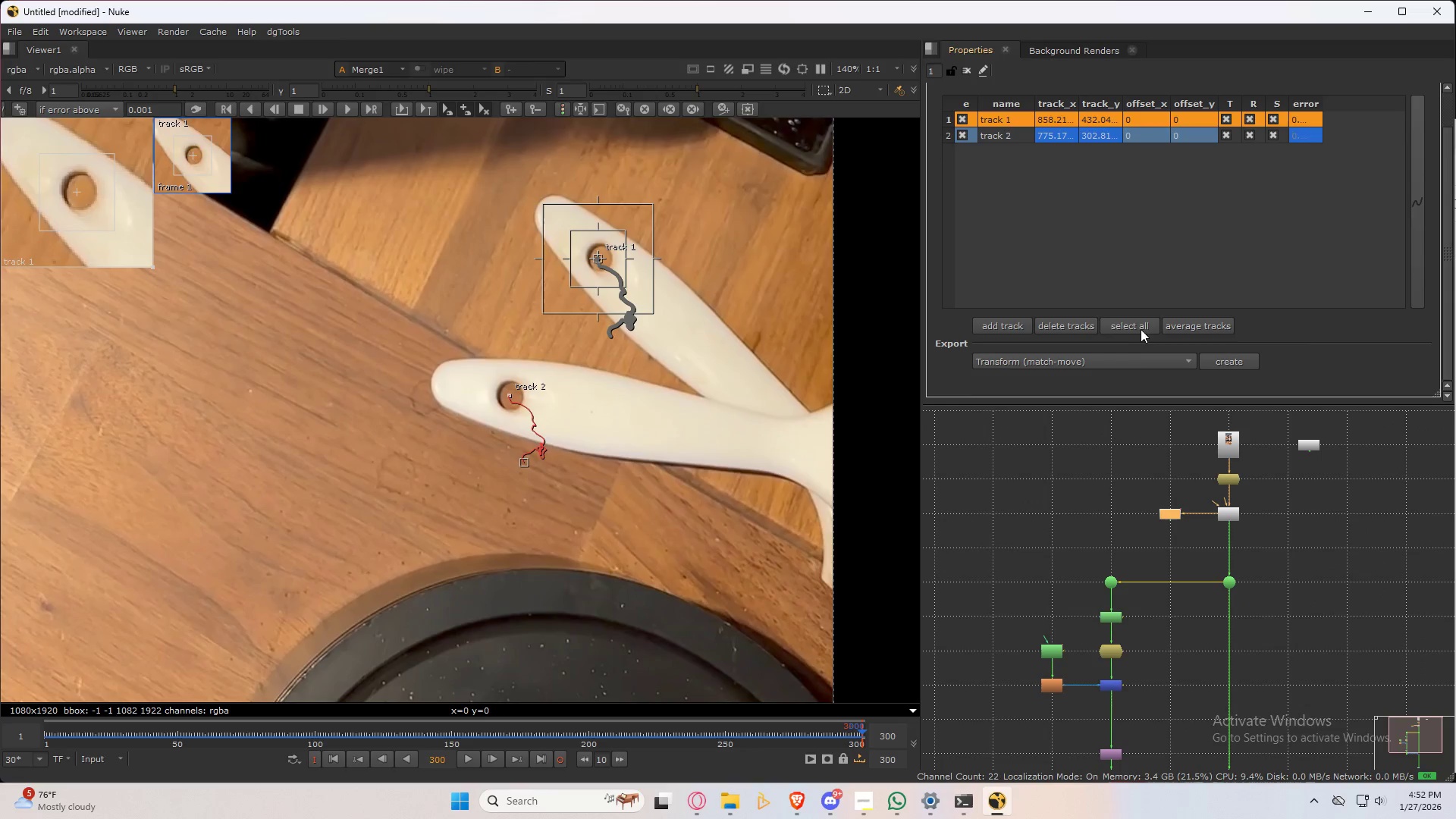 
left_click([1225, 358])
 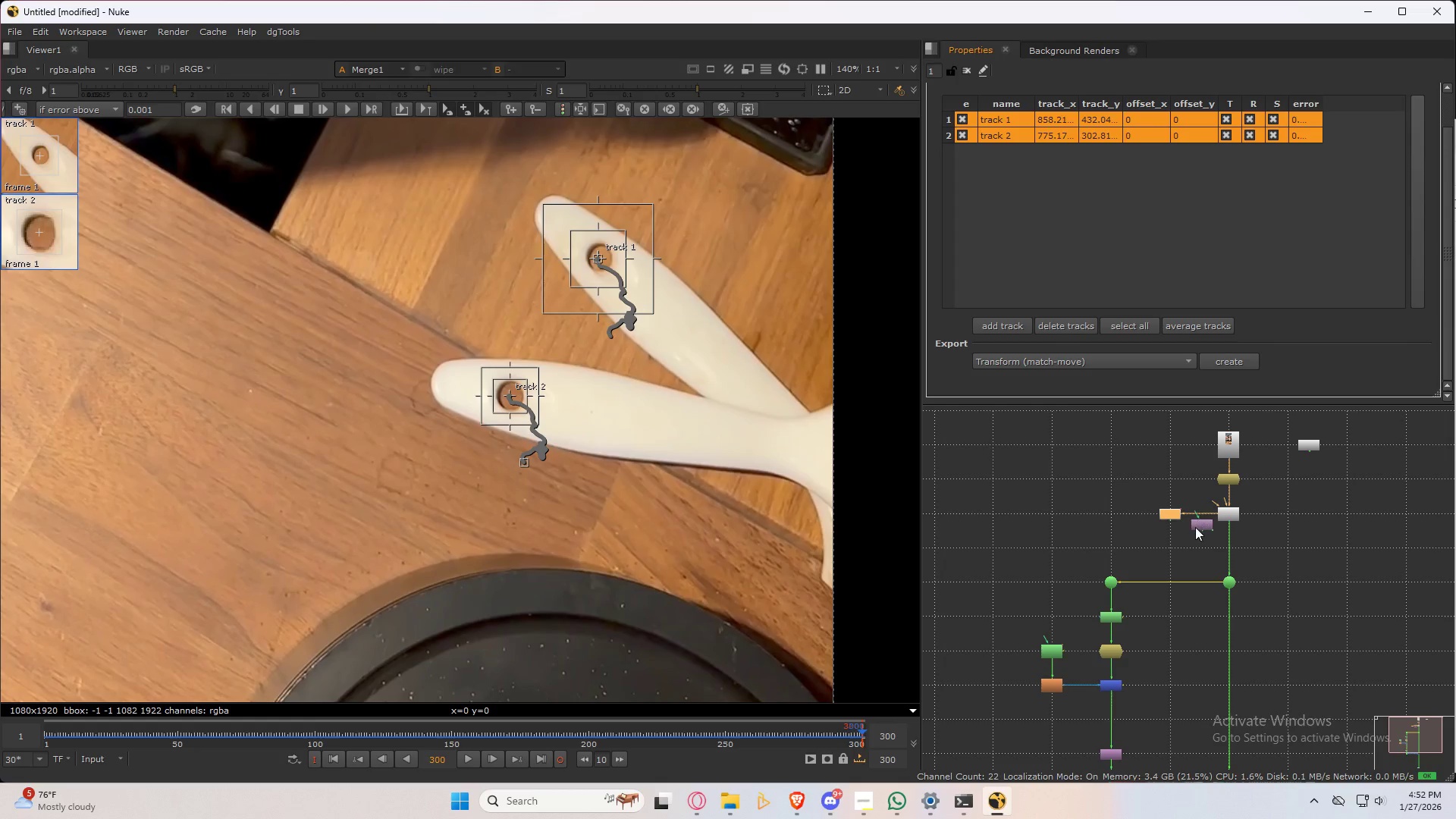 
left_click_drag(start_coordinate=[1201, 526], to_coordinate=[1112, 723])
 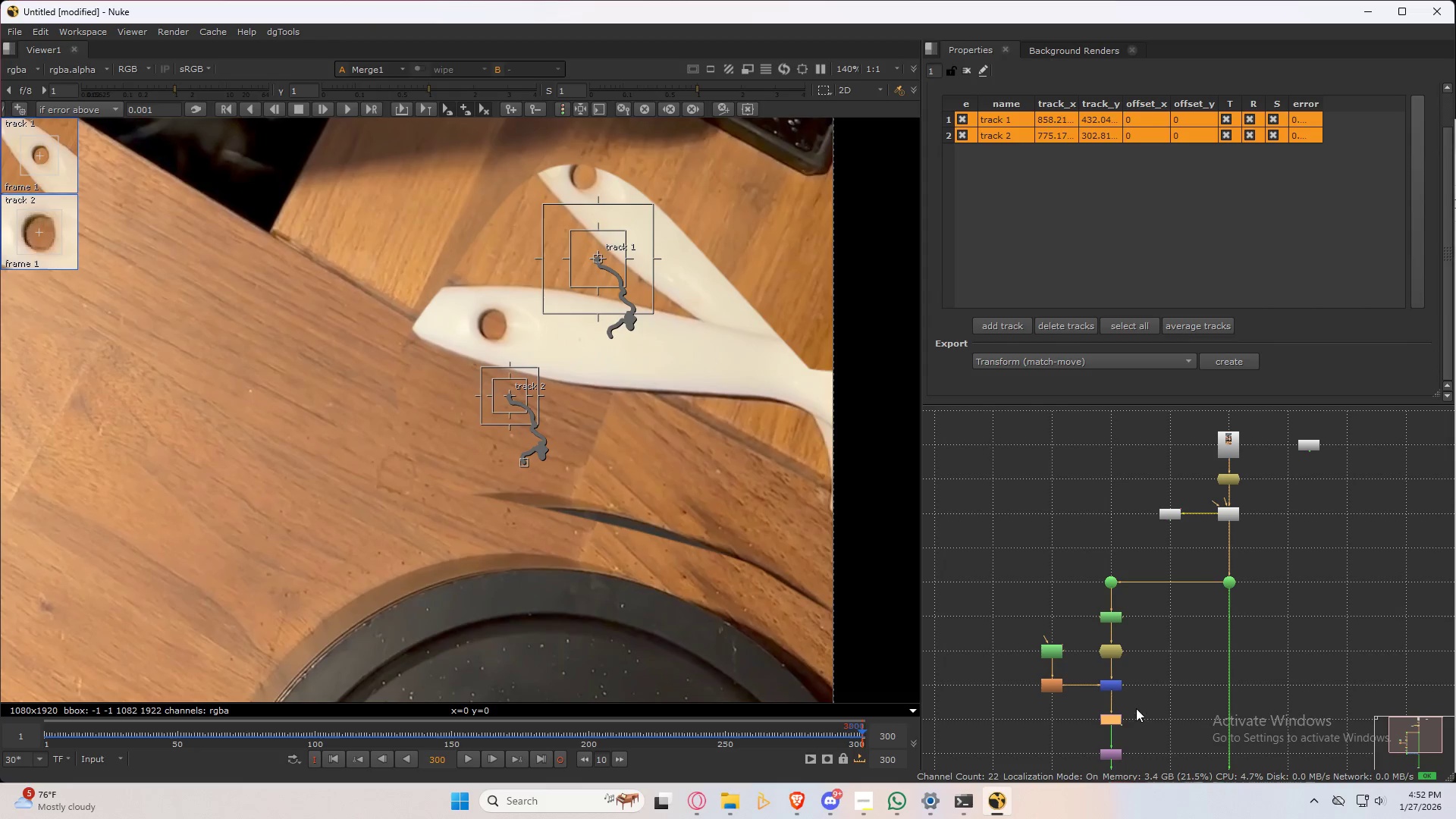 
key(Control+ControlLeft)
 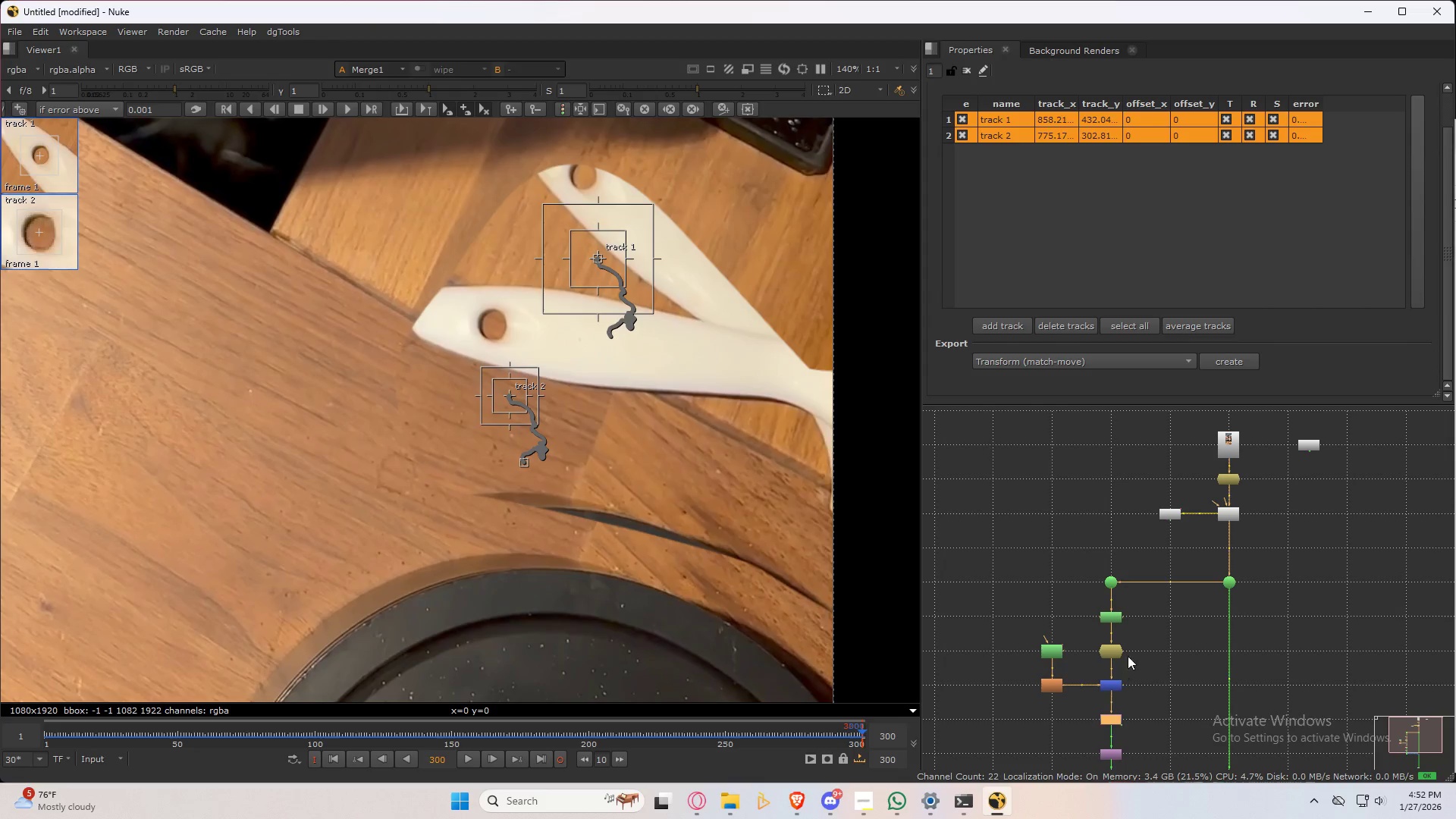 
key(Control+Z)
 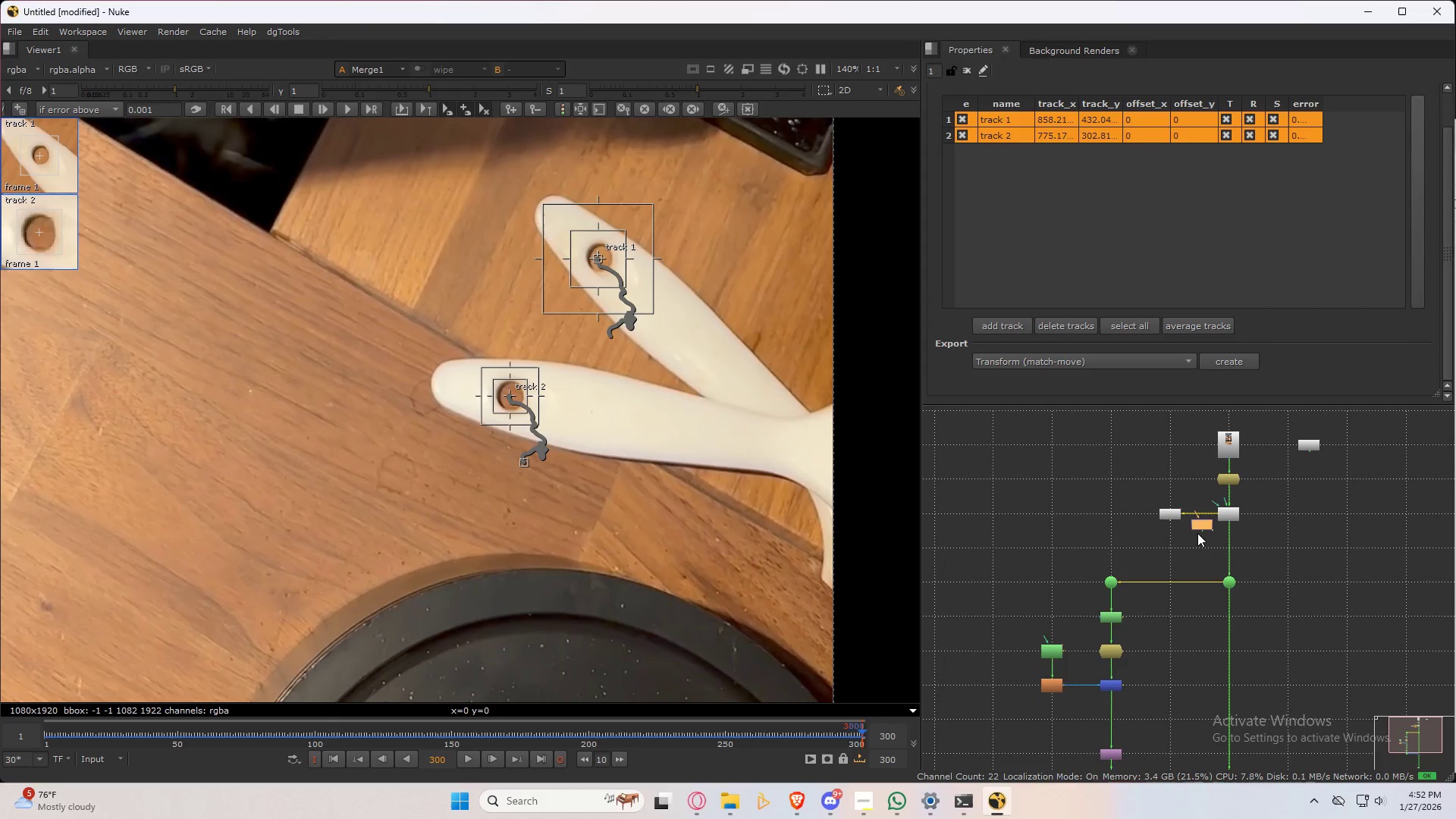 
left_click([1201, 528])
 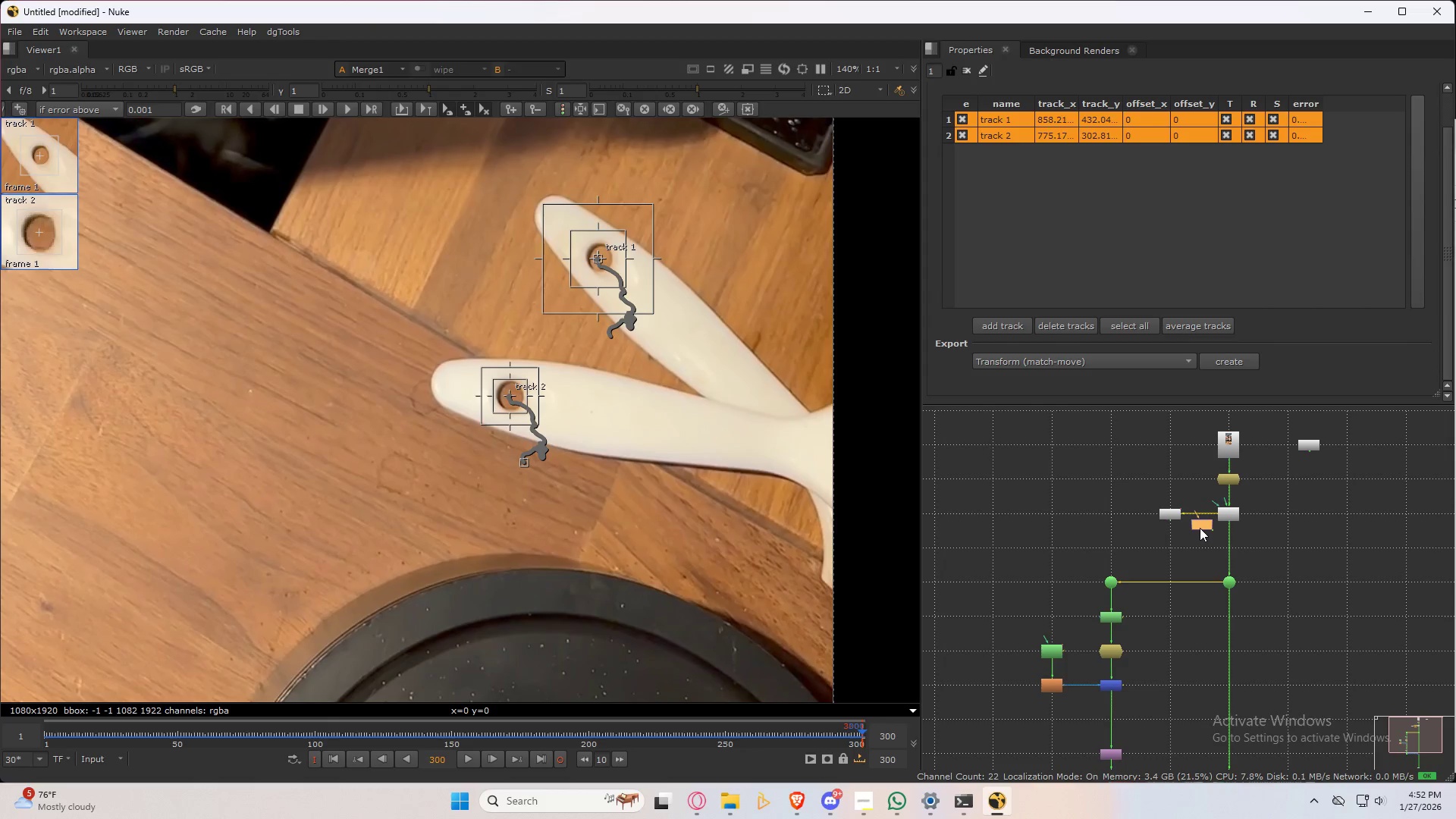 
key(Delete)
 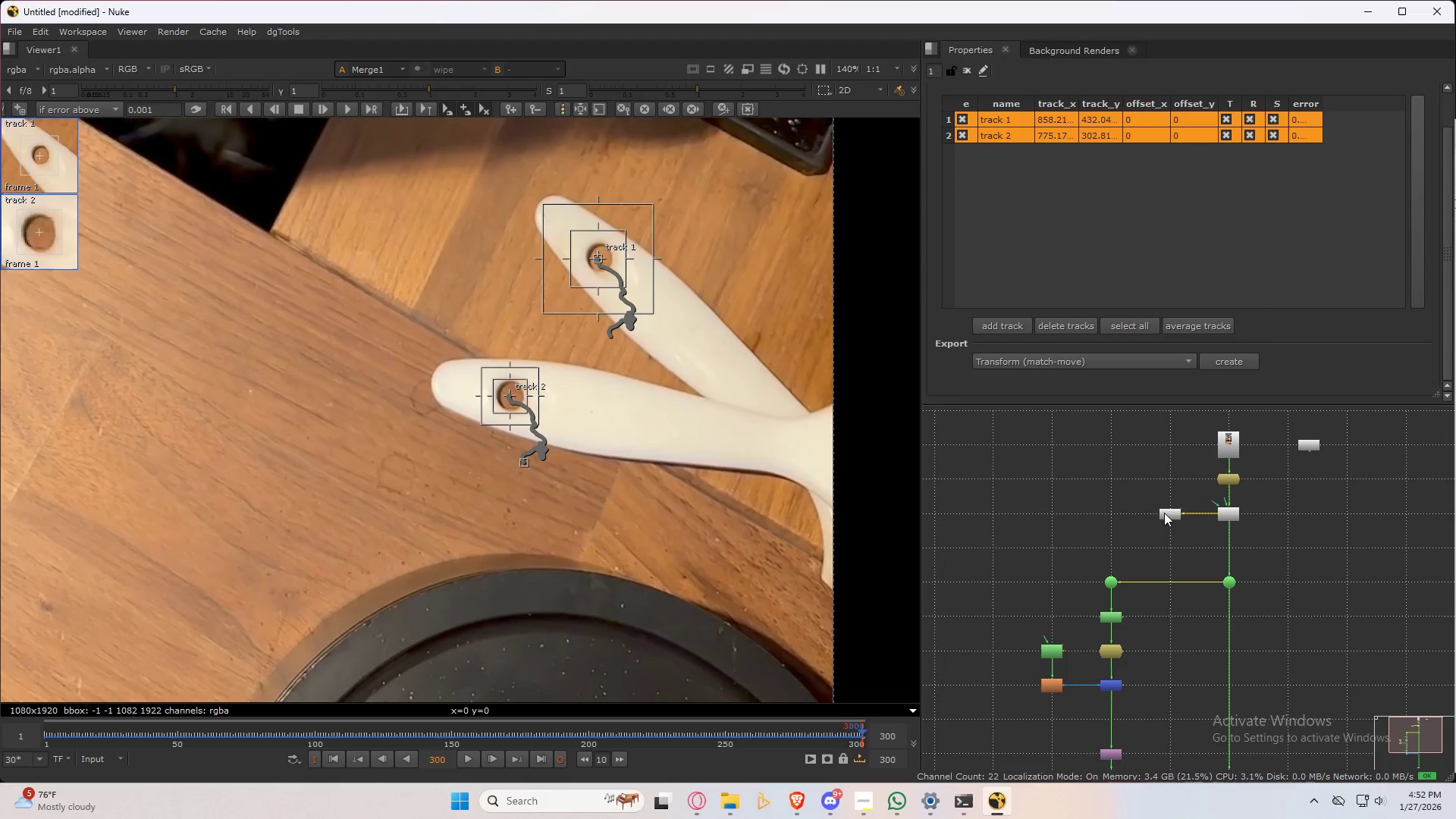 
double_click([1164, 513])
 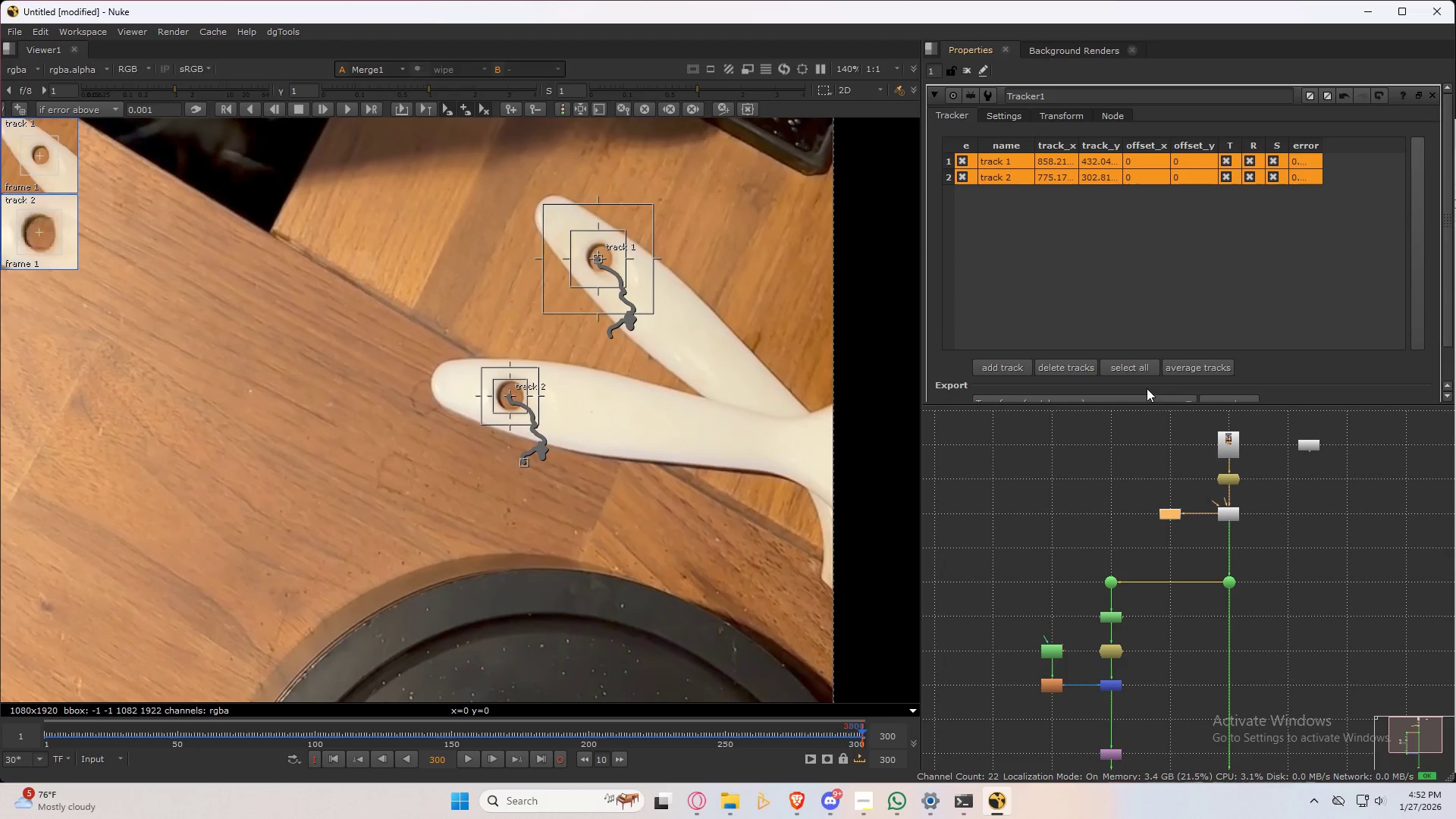 
scroll: coordinate [1165, 303], scroll_direction: down, amount: 5.0
 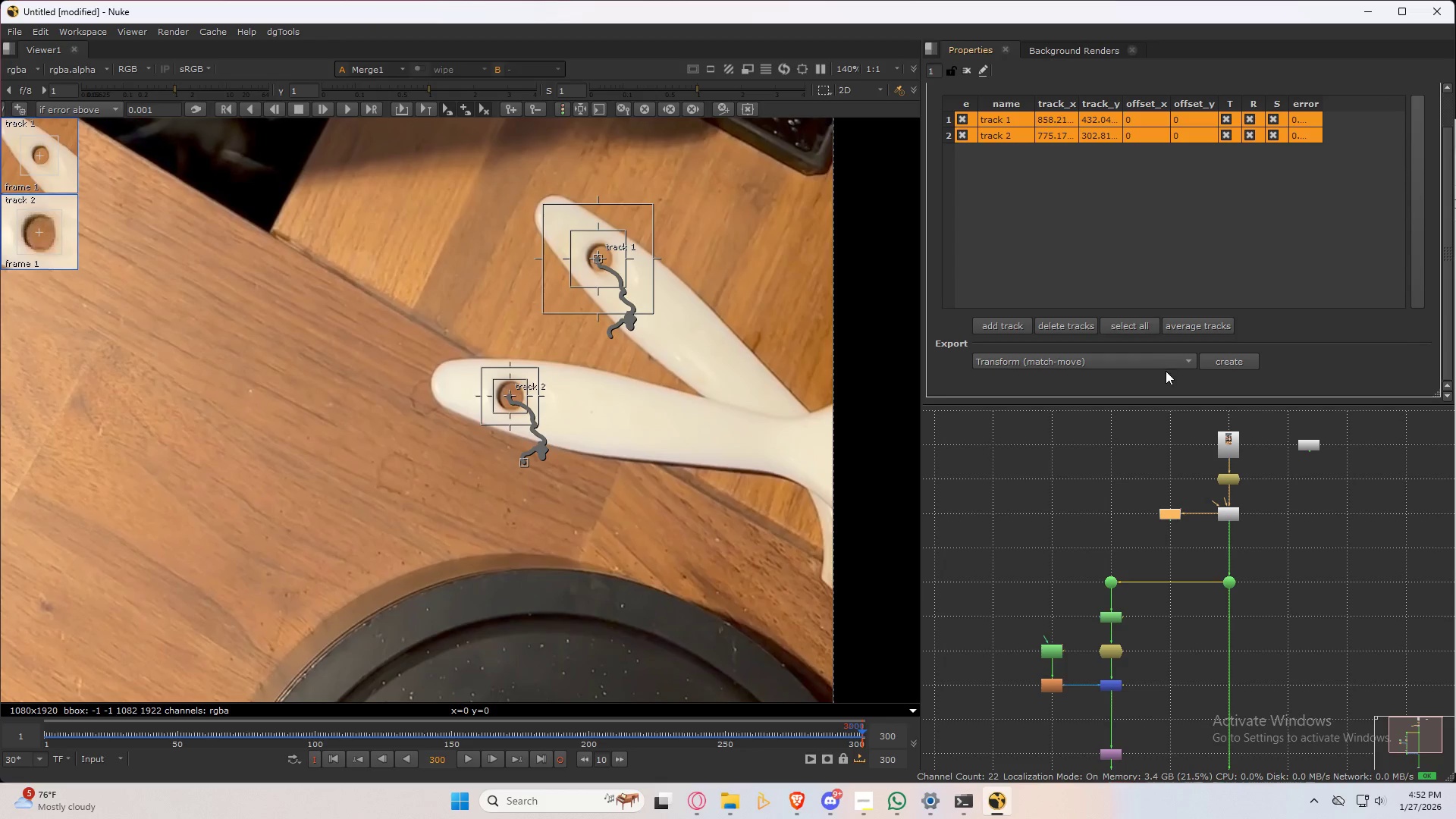 
left_click([1181, 359])
 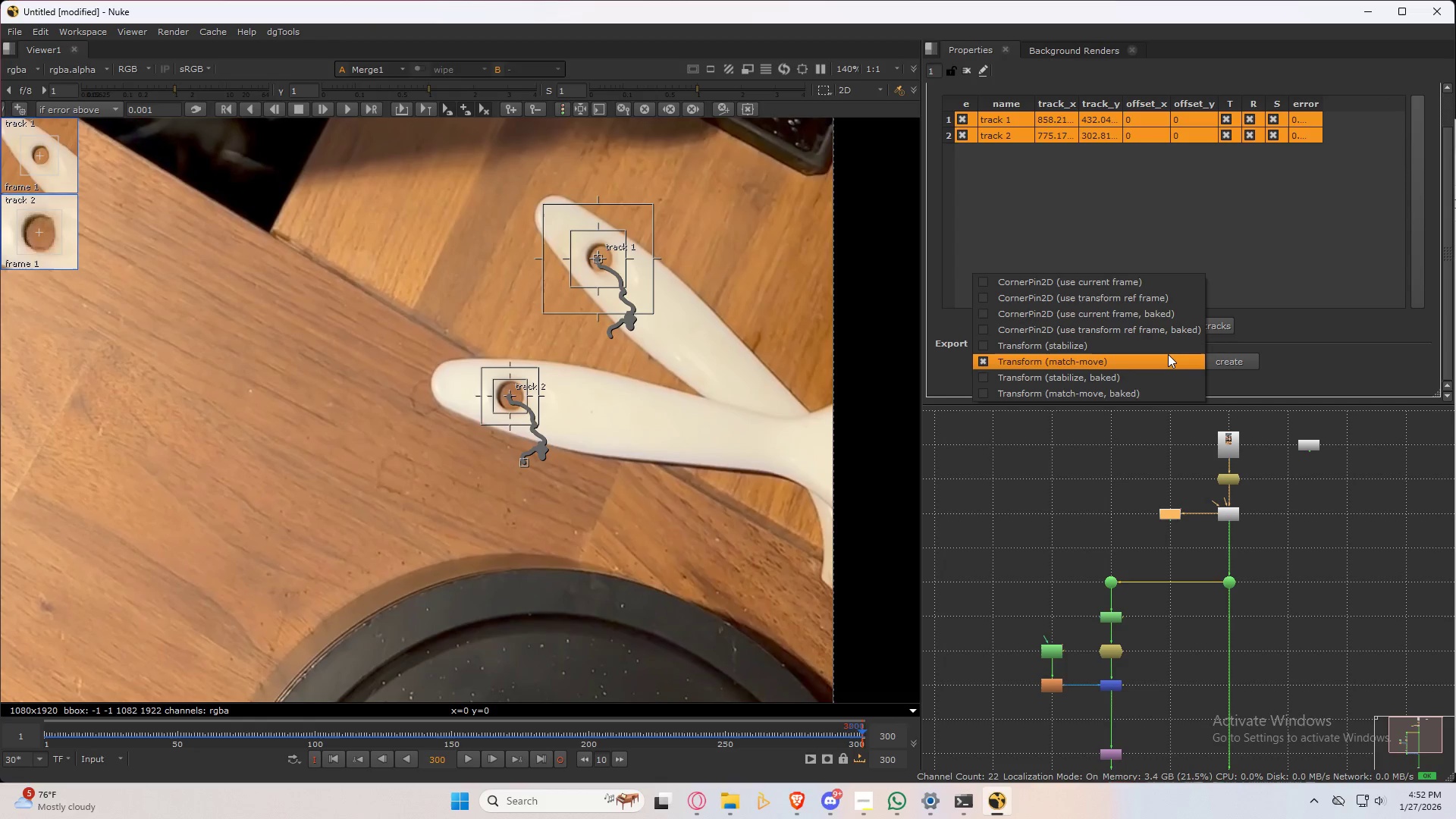 
mouse_move([1162, 361])
 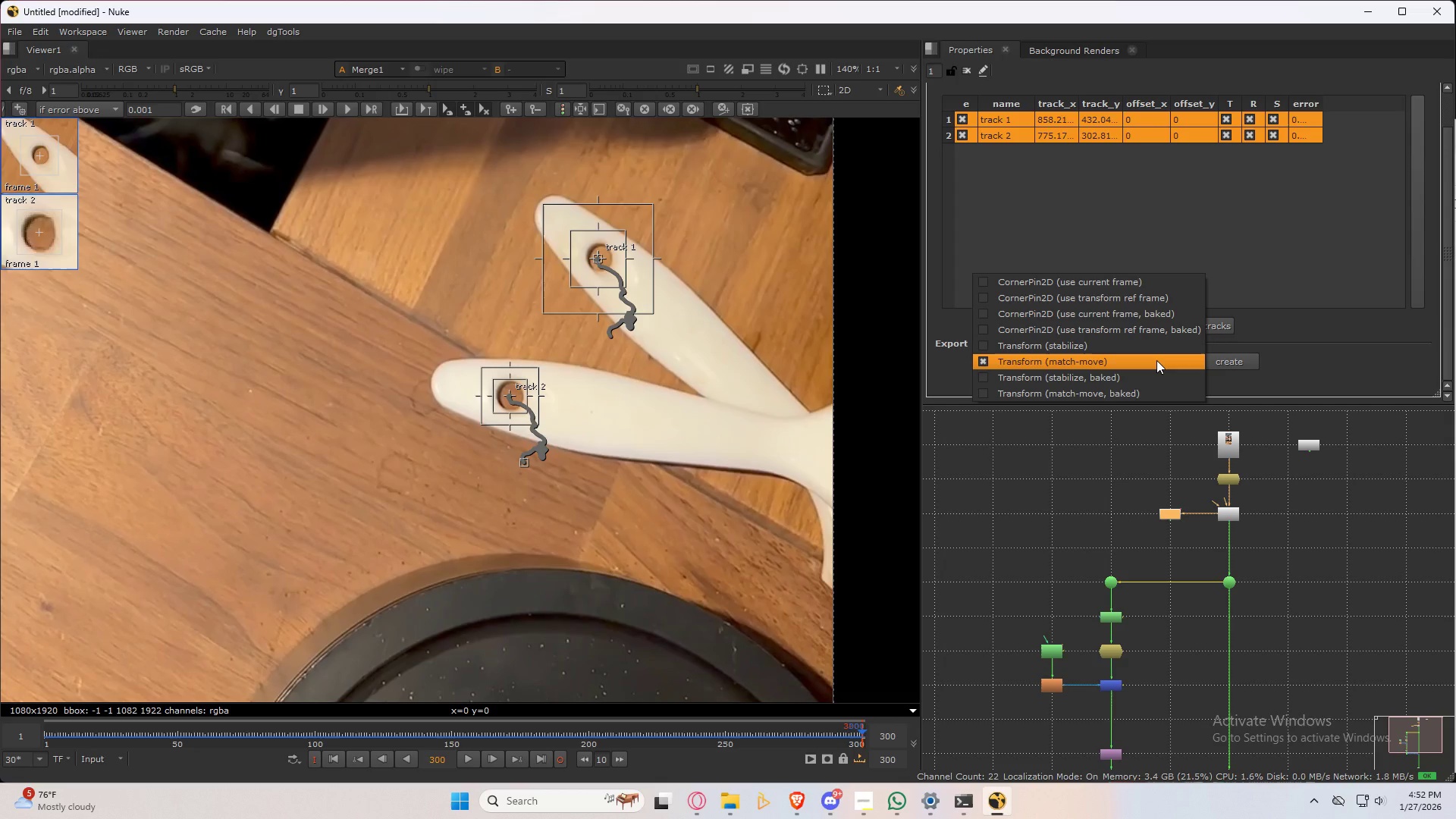 
double_click([1295, 236])
 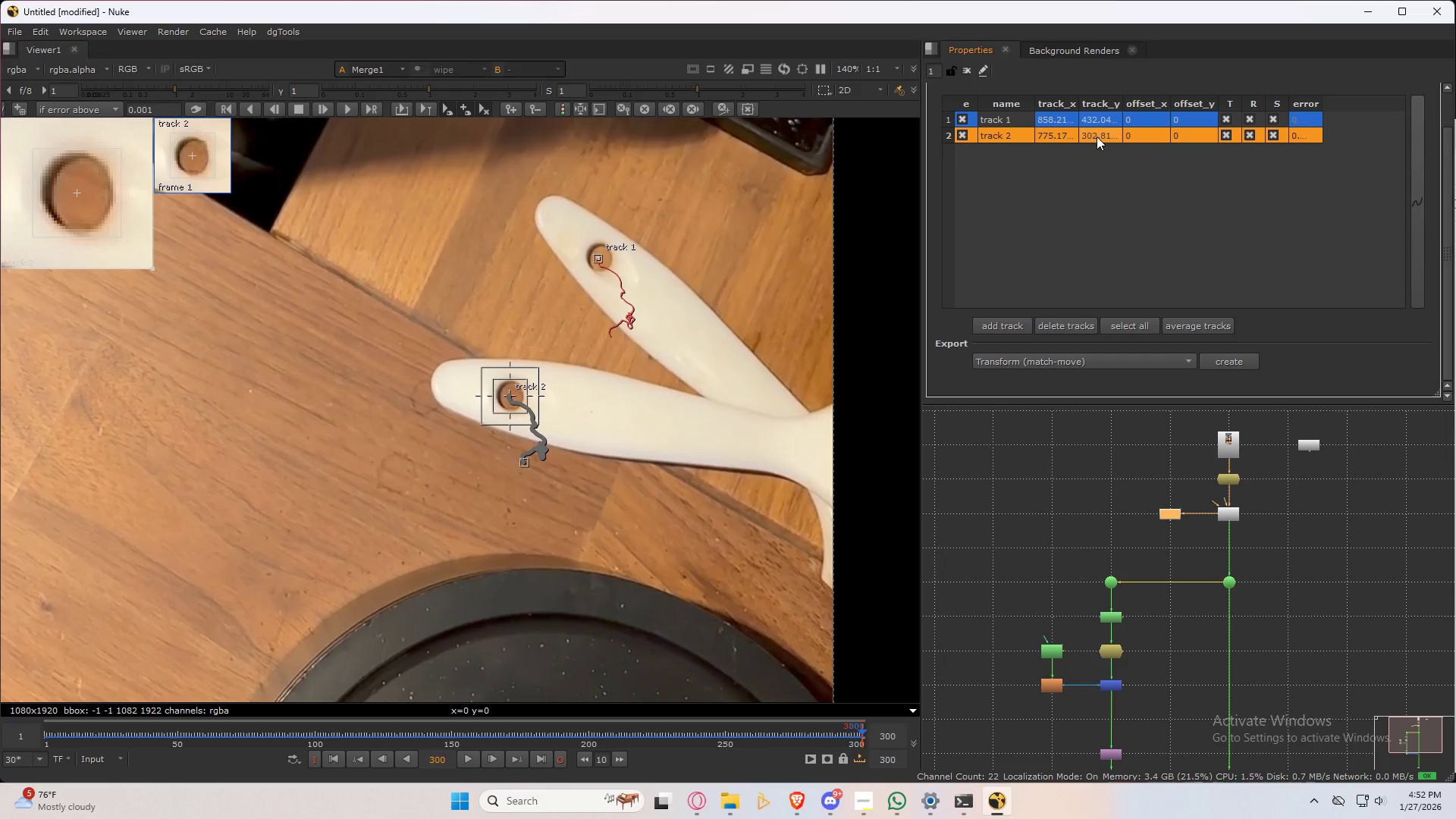 
left_click([1135, 327])
 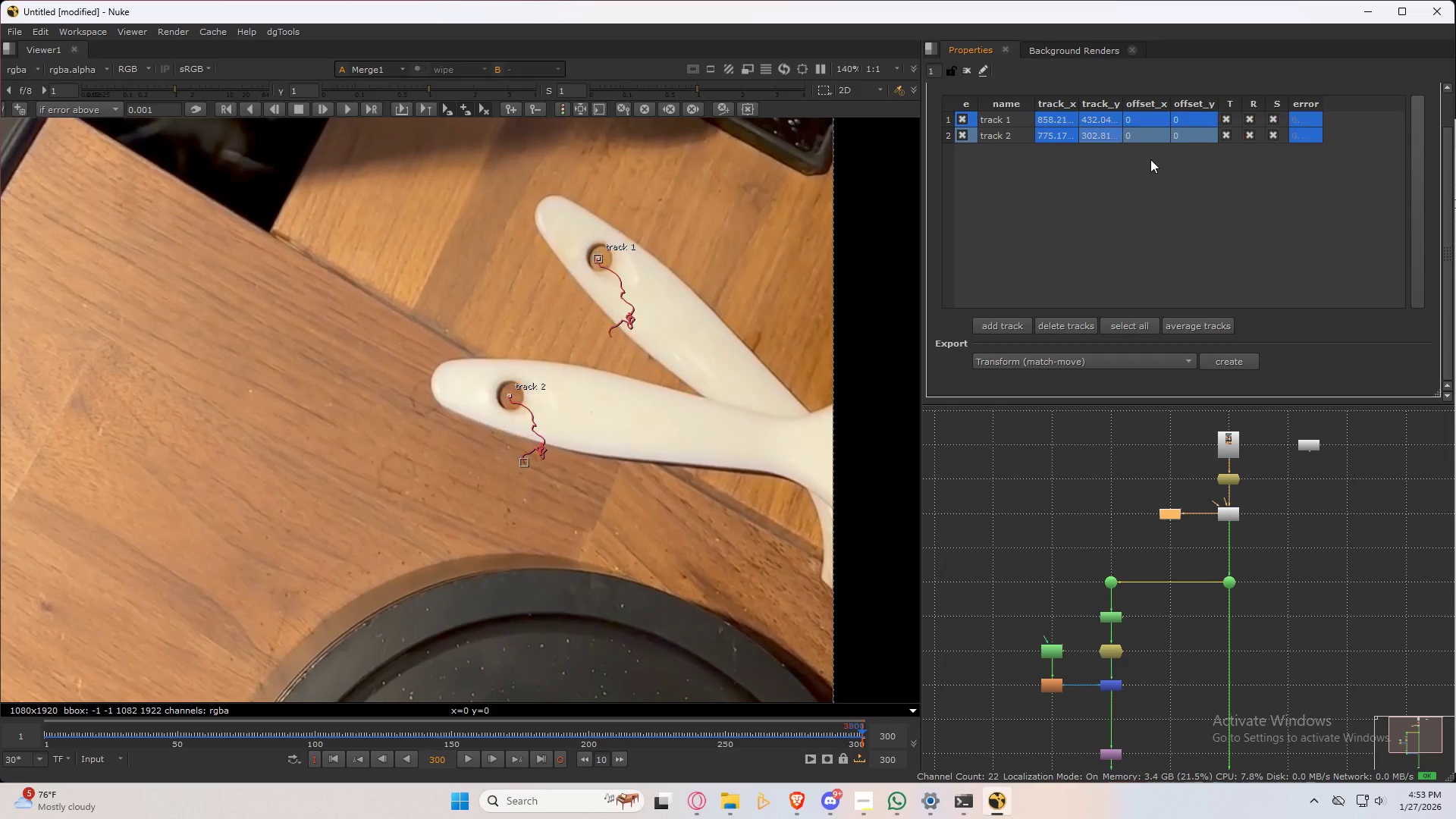 
double_click([1150, 142])
 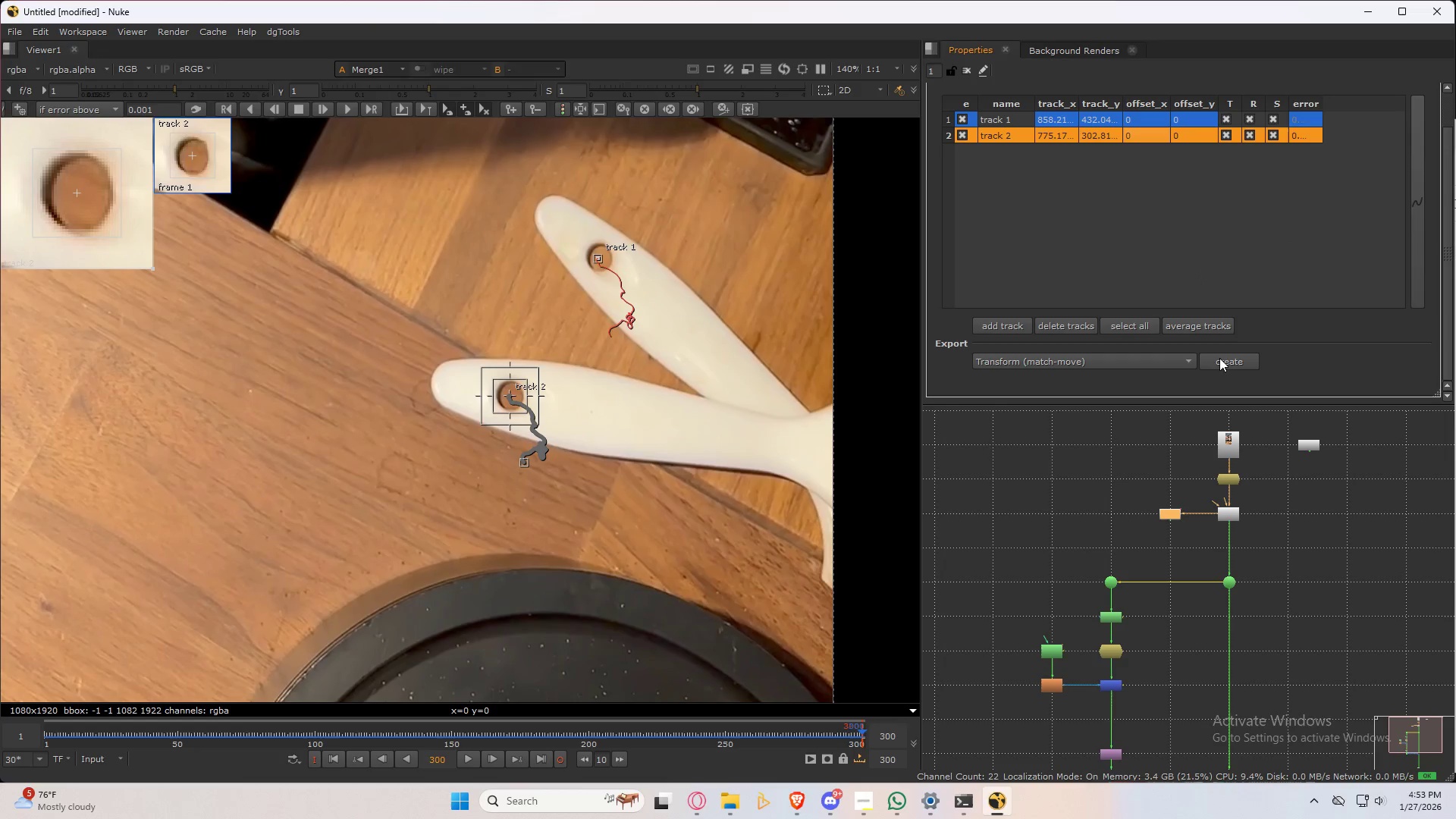 
left_click([1222, 357])
 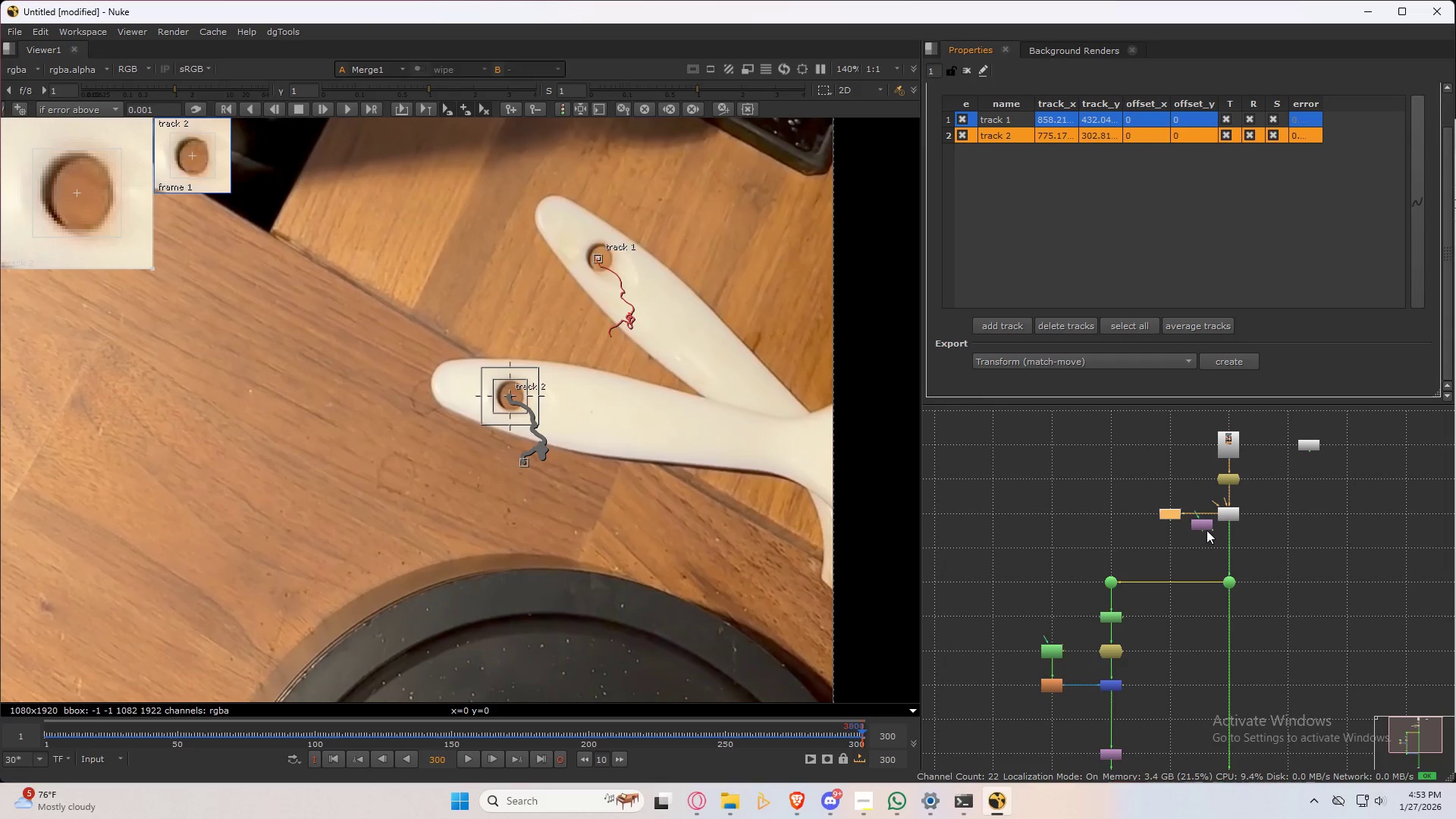 
left_click_drag(start_coordinate=[1204, 527], to_coordinate=[1109, 720])
 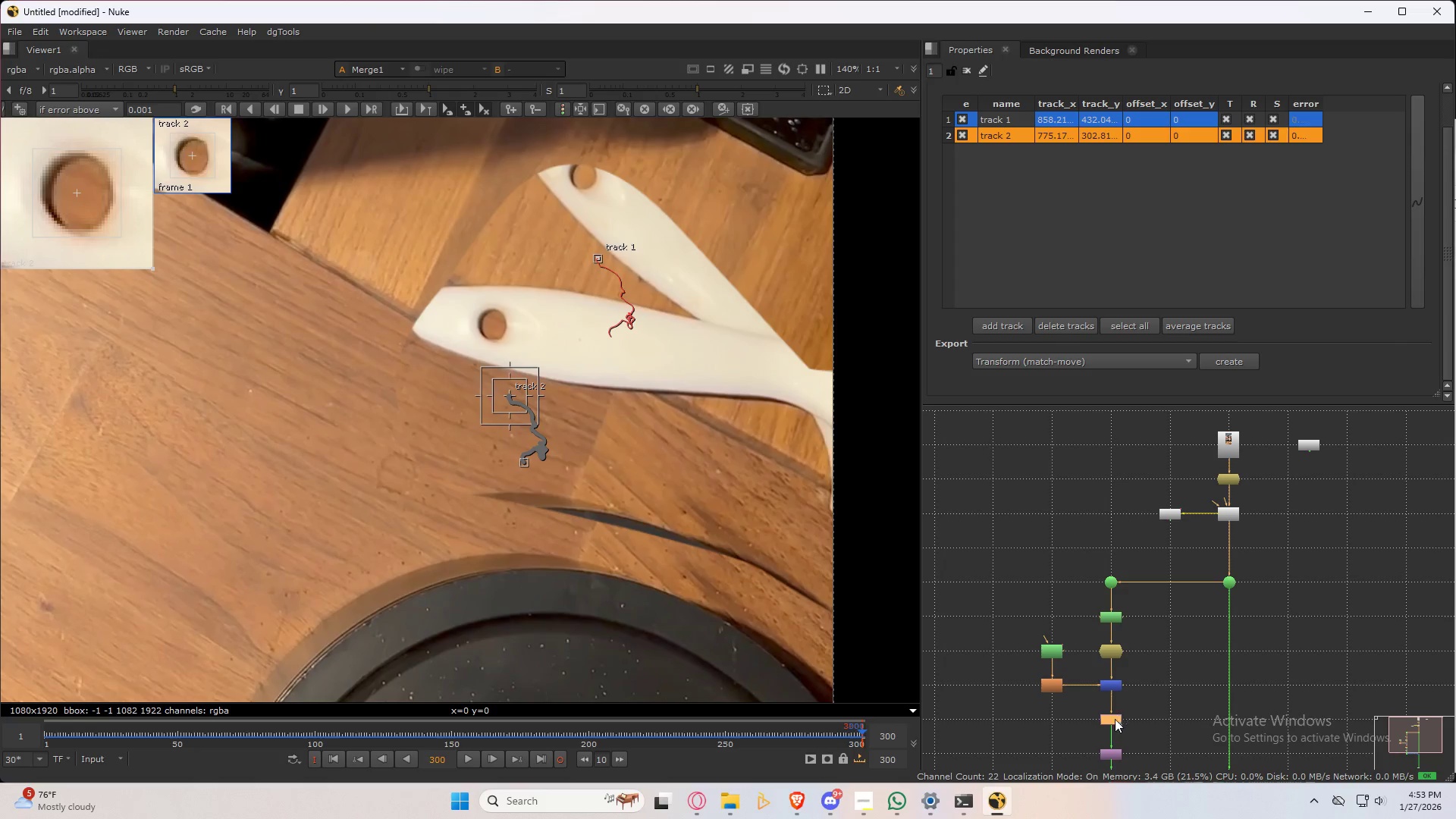 
scroll: coordinate [1112, 723], scroll_direction: up, amount: 11.0
 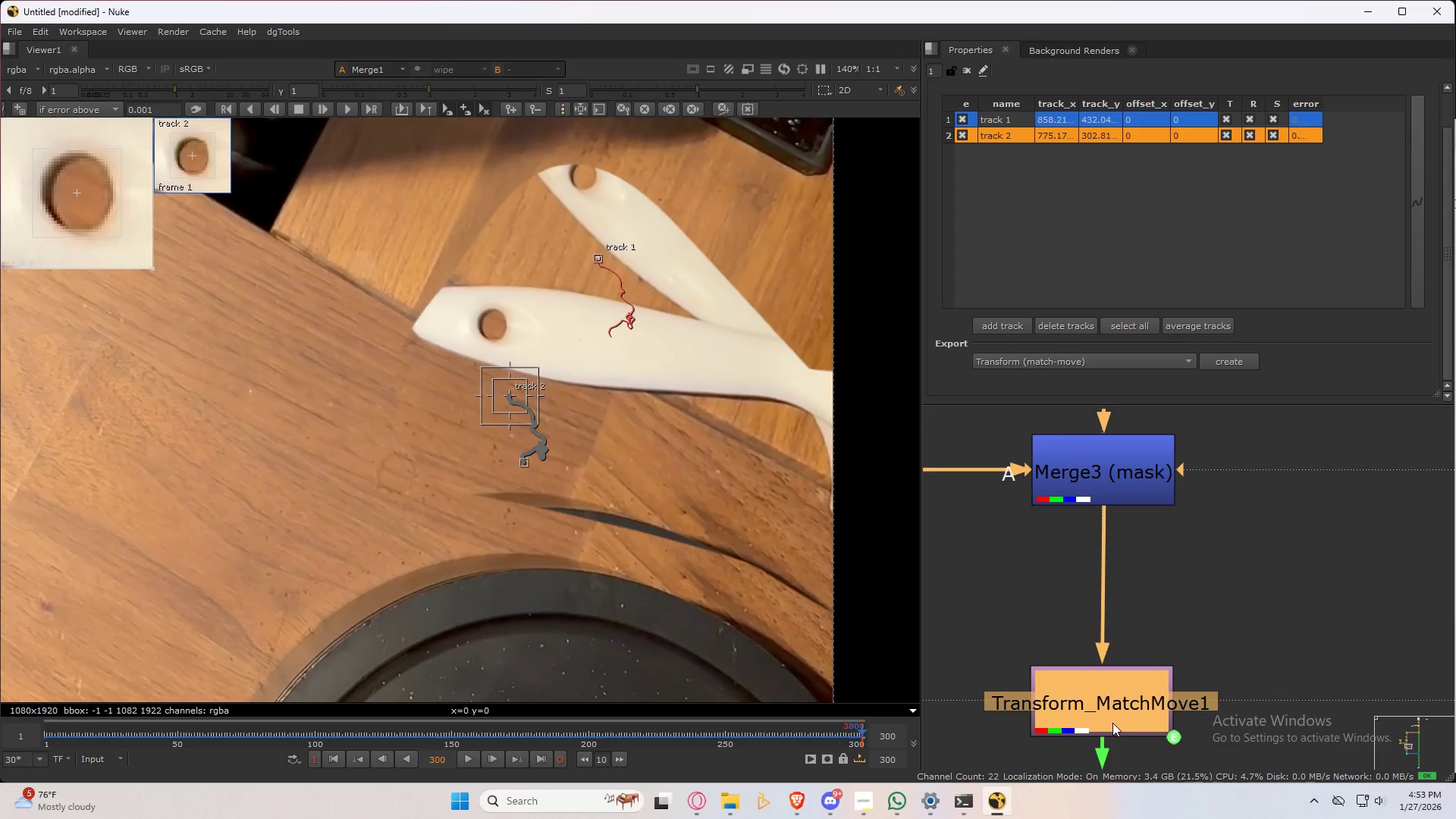 
scroll: coordinate [1112, 723], scroll_direction: down, amount: 10.0
 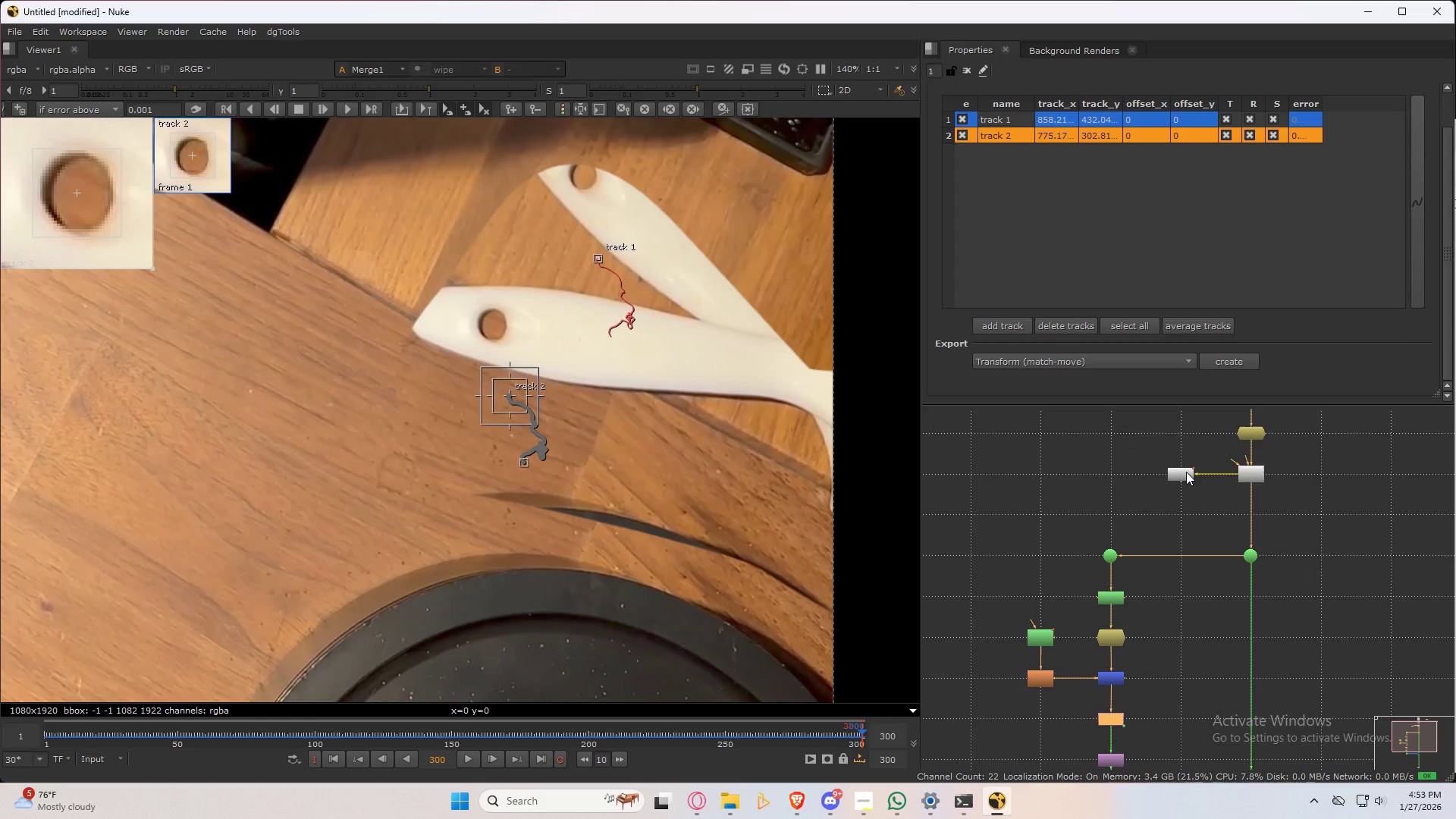 
double_click([1186, 471])
 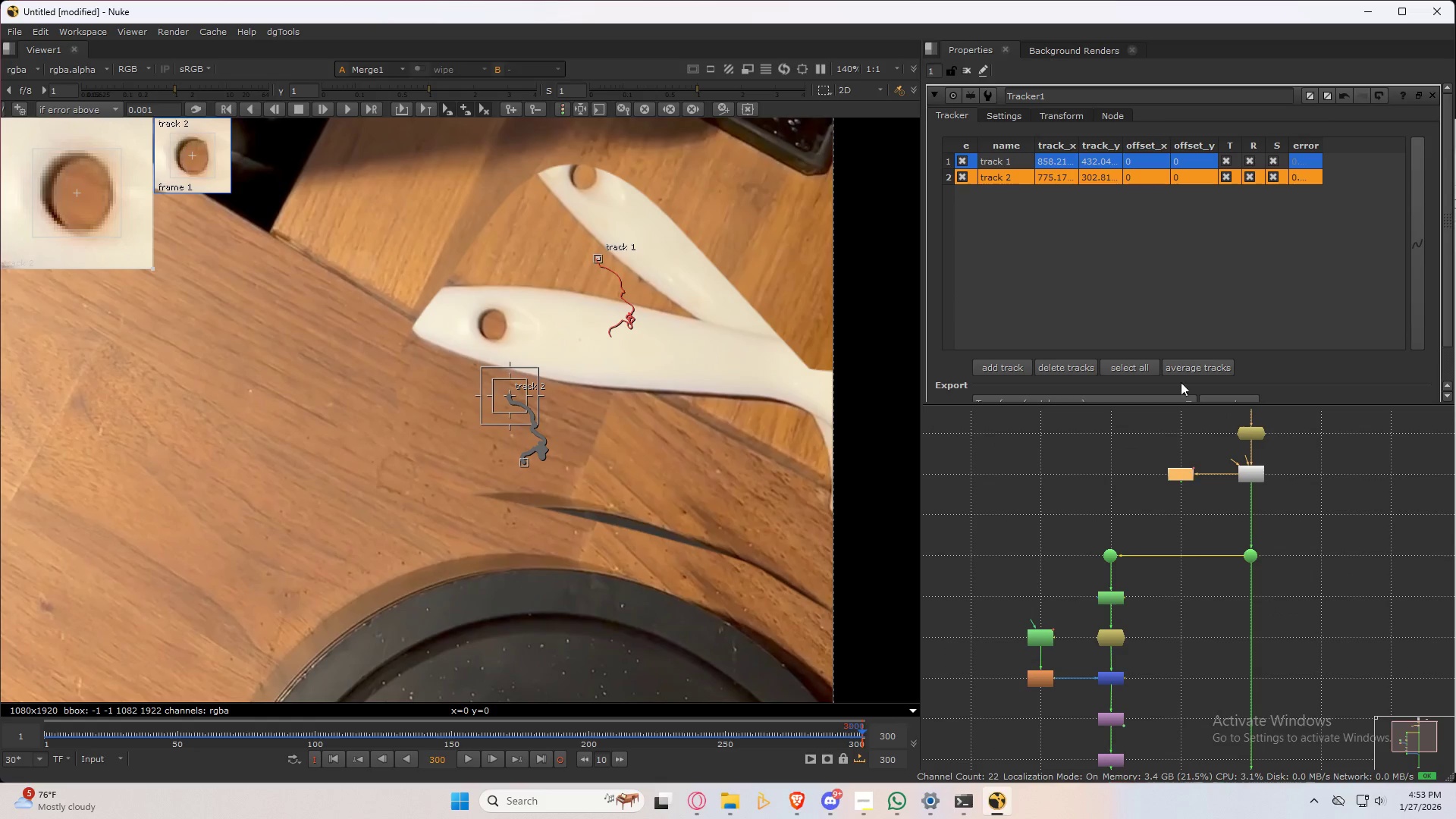 
scroll: coordinate [1194, 253], scroll_direction: down, amount: 3.0
 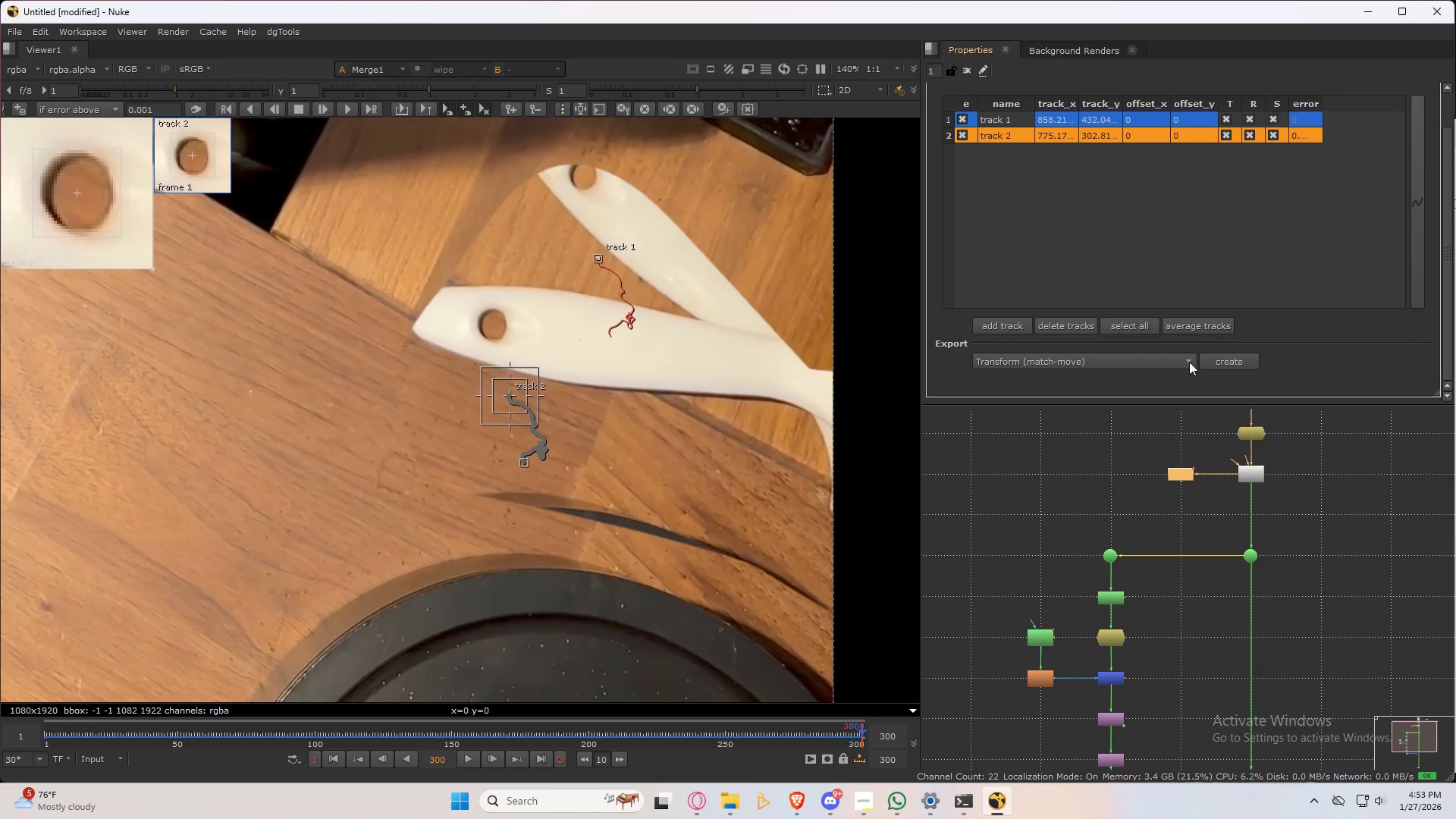 
left_click([1189, 362])
 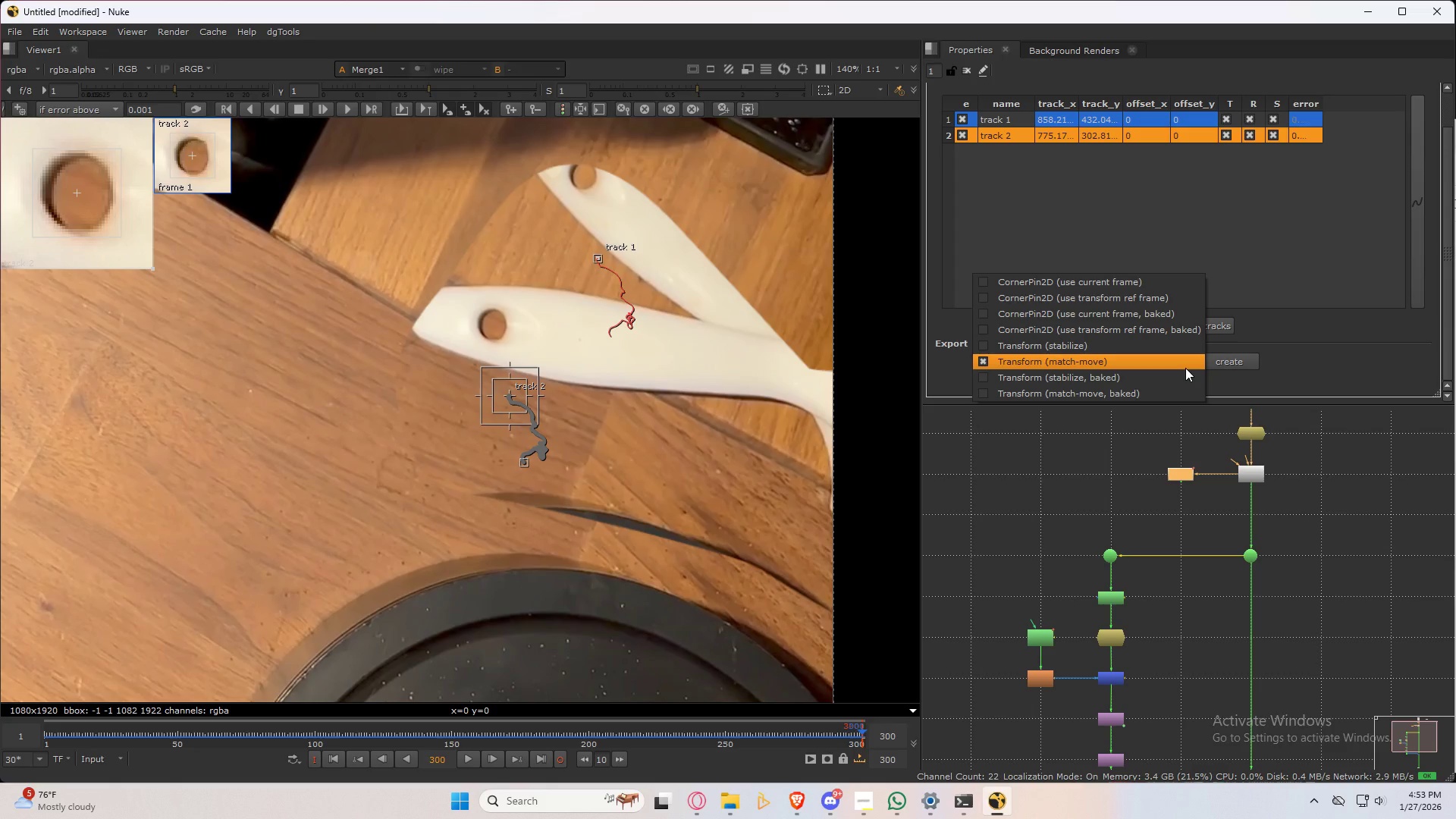 
wait(7.61)
 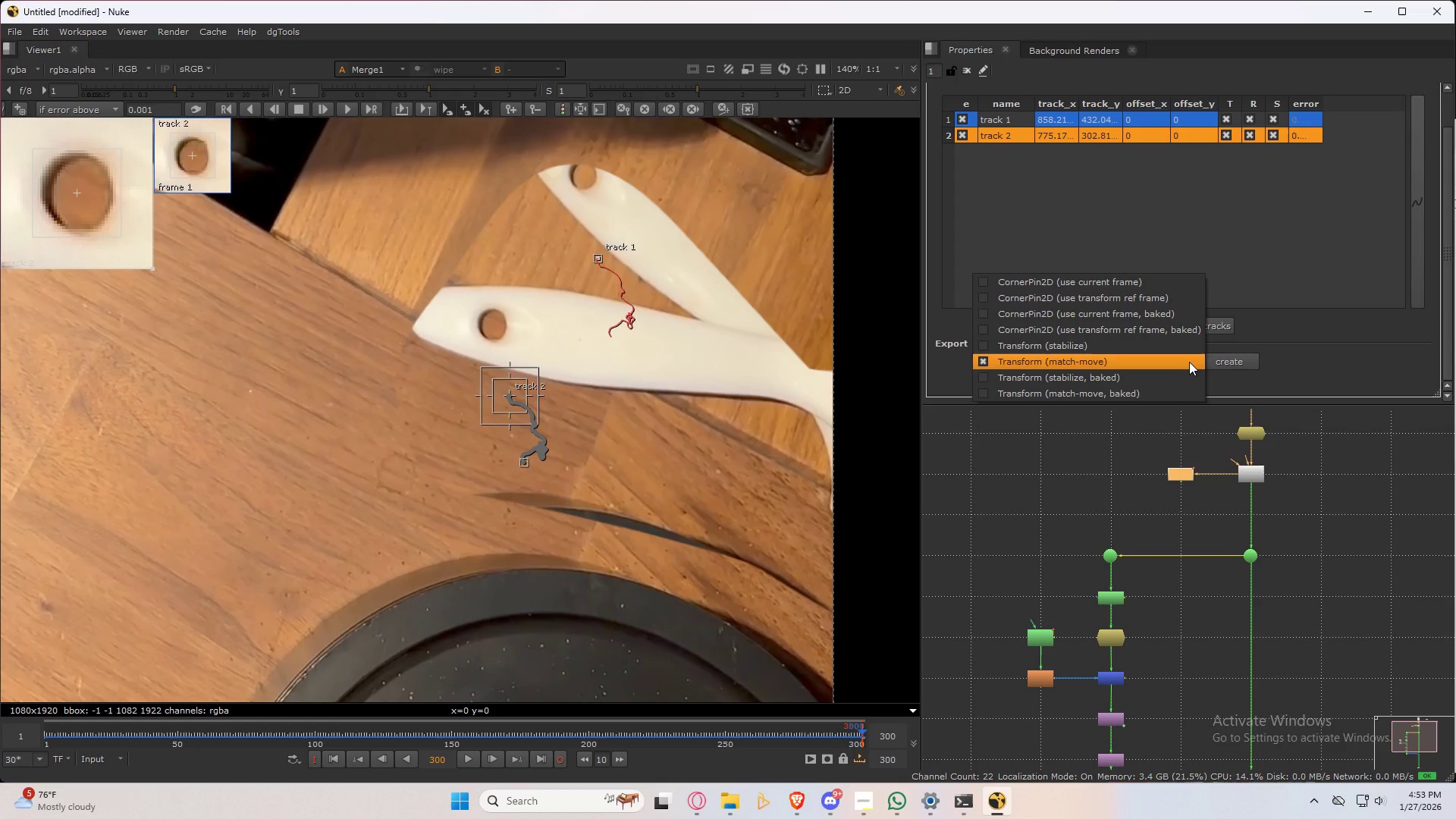 
scroll: coordinate [423, 399], scroll_direction: down, amount: 4.0
 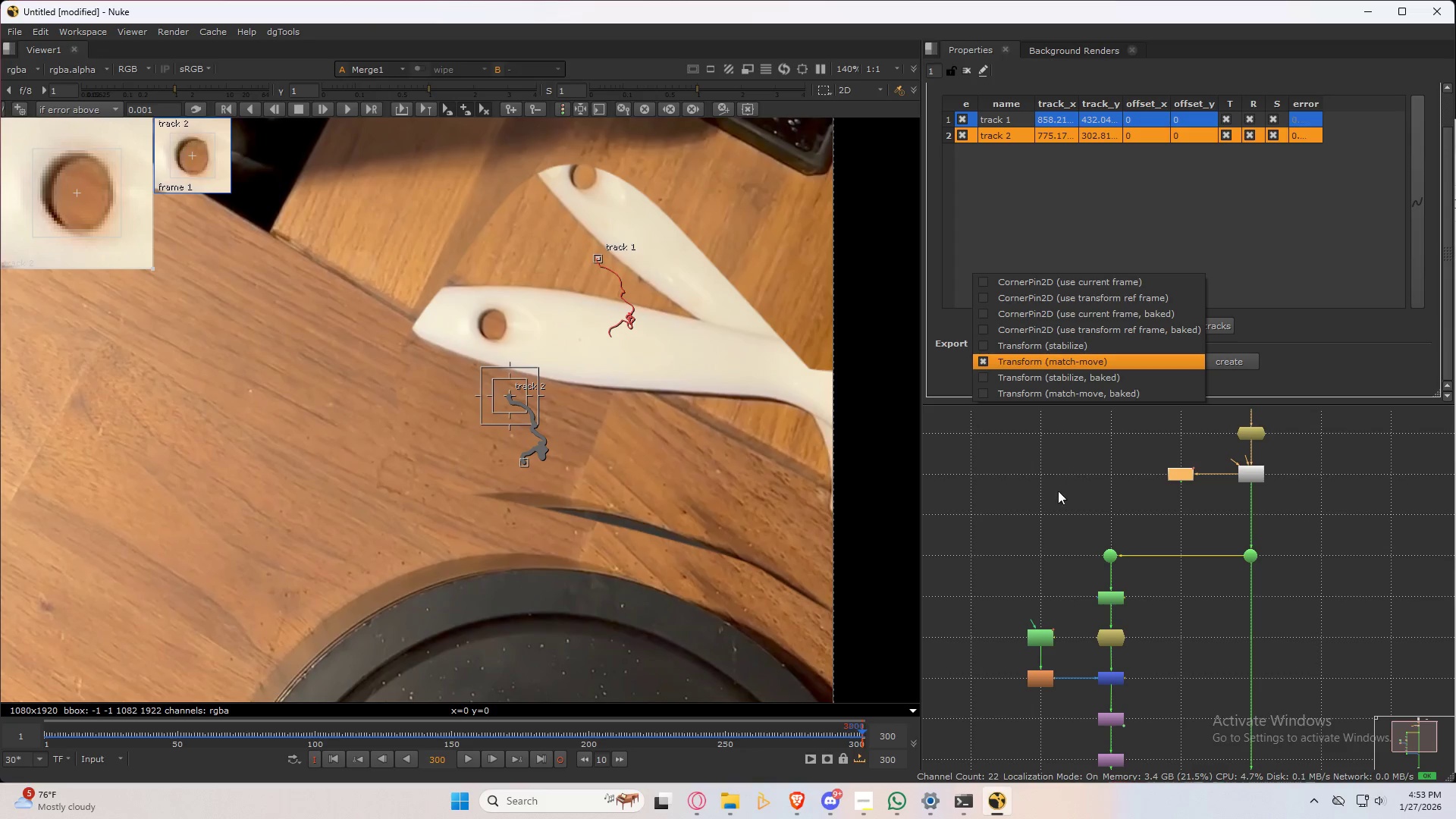 
left_click([1003, 491])
 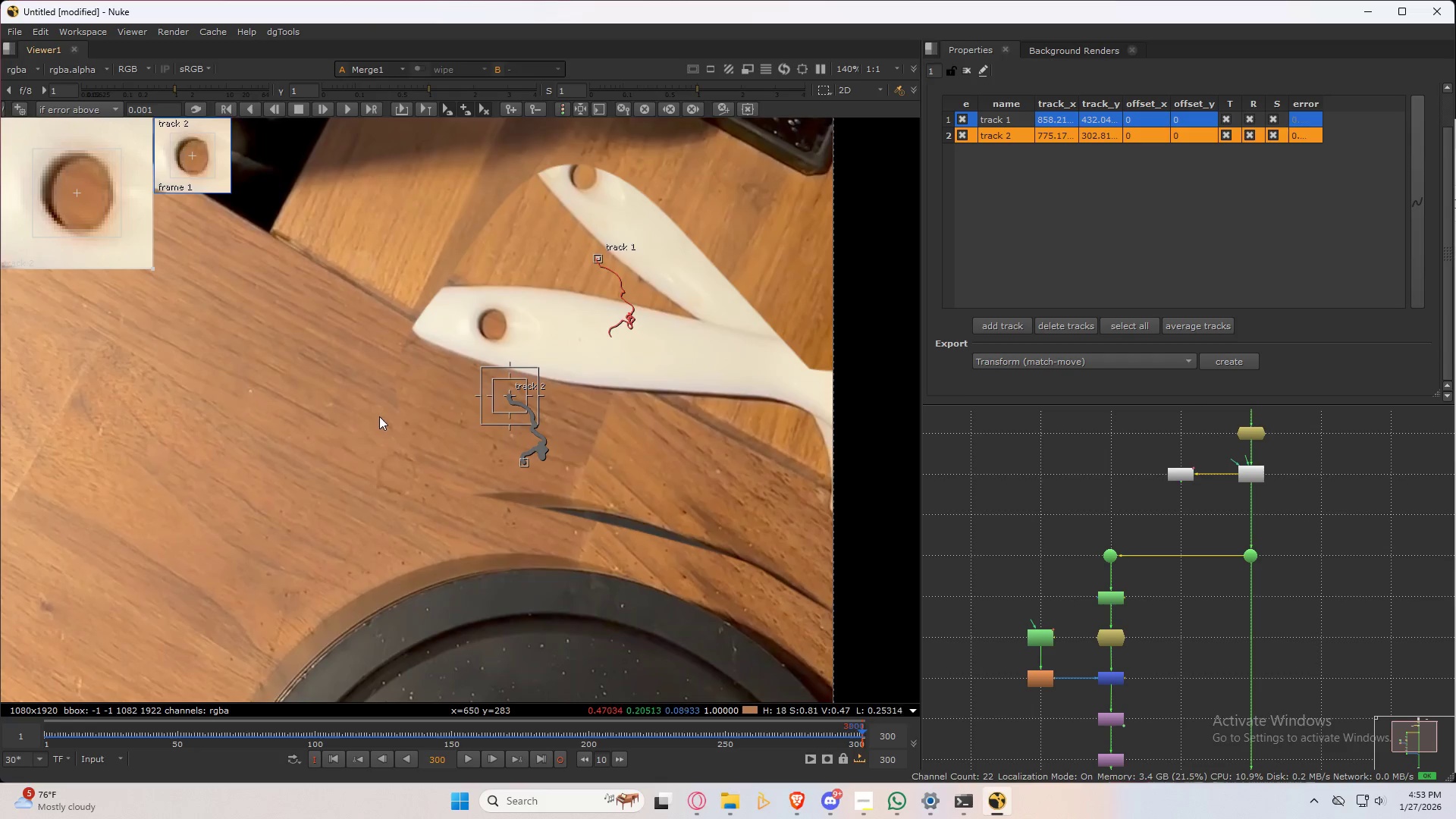 
scroll: coordinate [472, 417], scroll_direction: down, amount: 5.0
 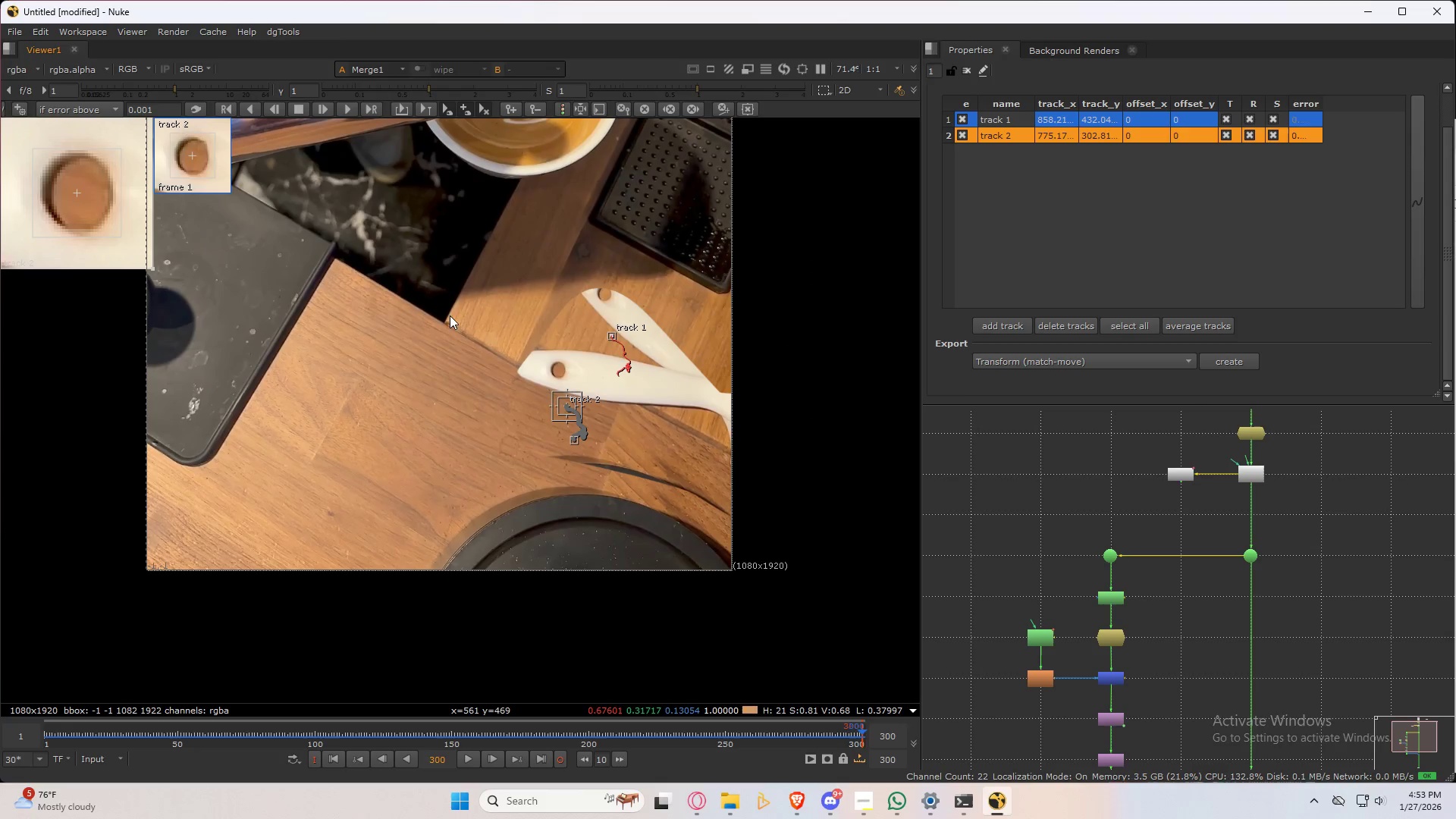 
scroll: coordinate [441, 313], scroll_direction: up, amount: 5.0
 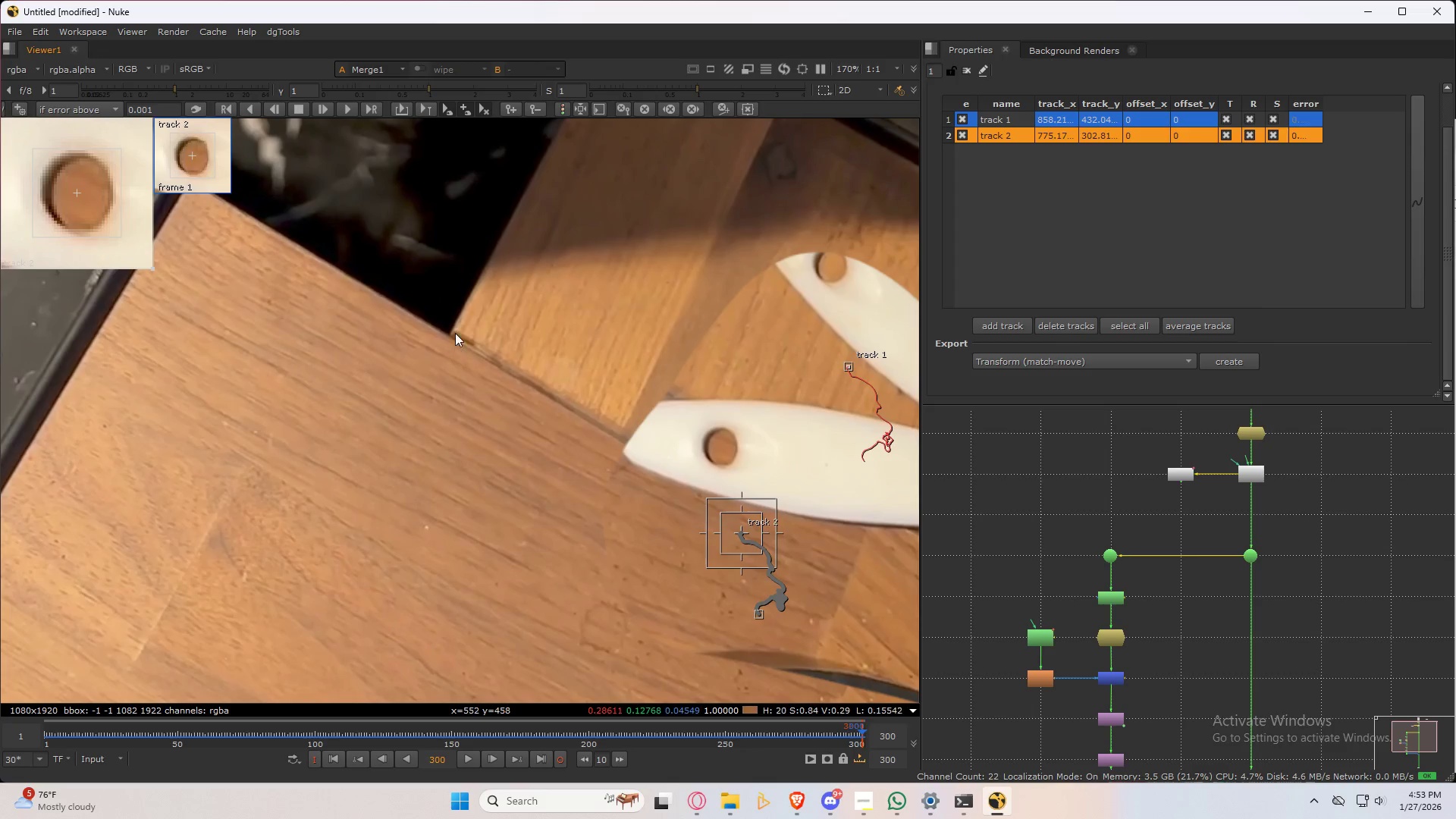 
scroll: coordinate [453, 337], scroll_direction: down, amount: 4.0
 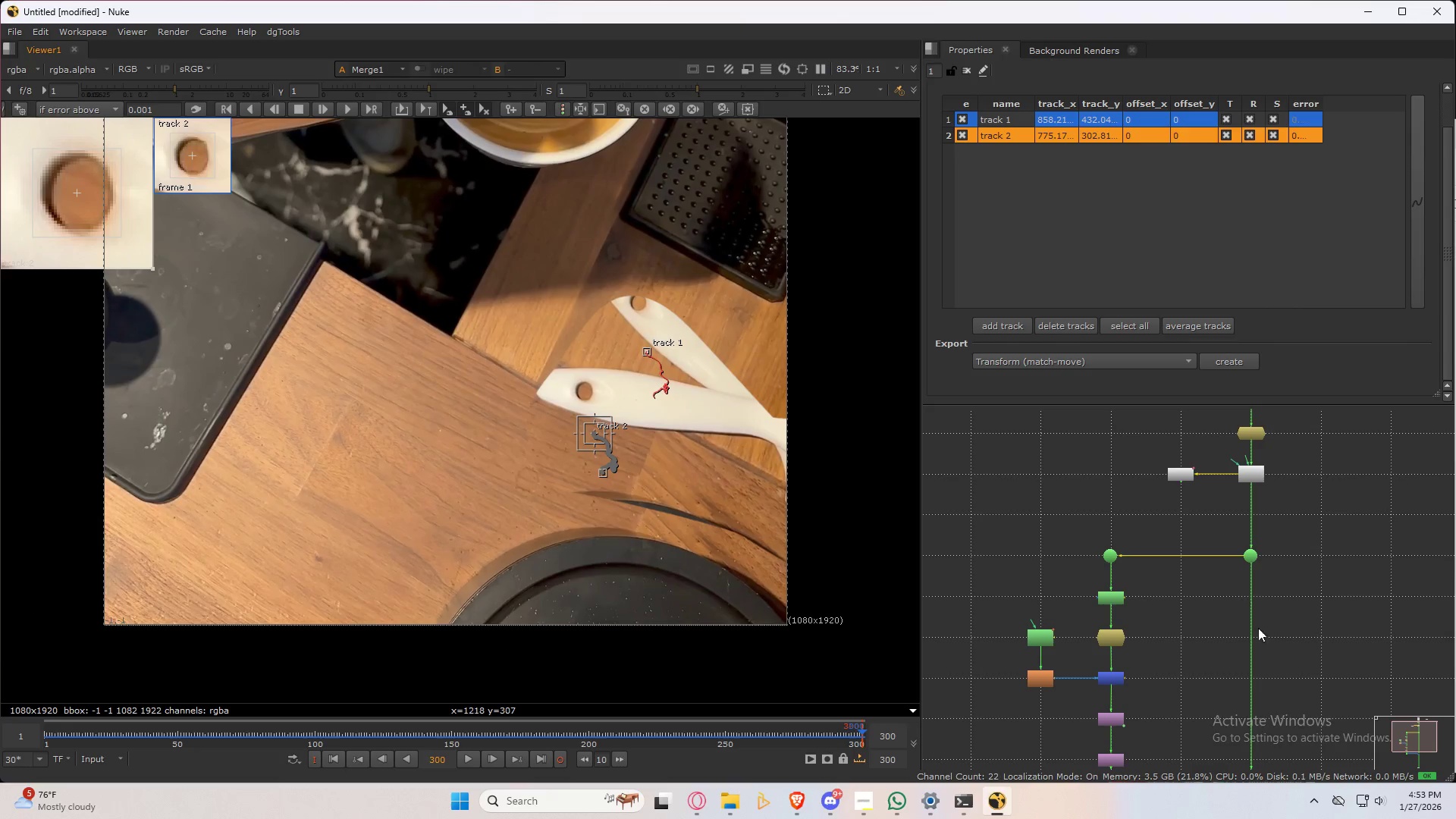 
wait(6.03)
 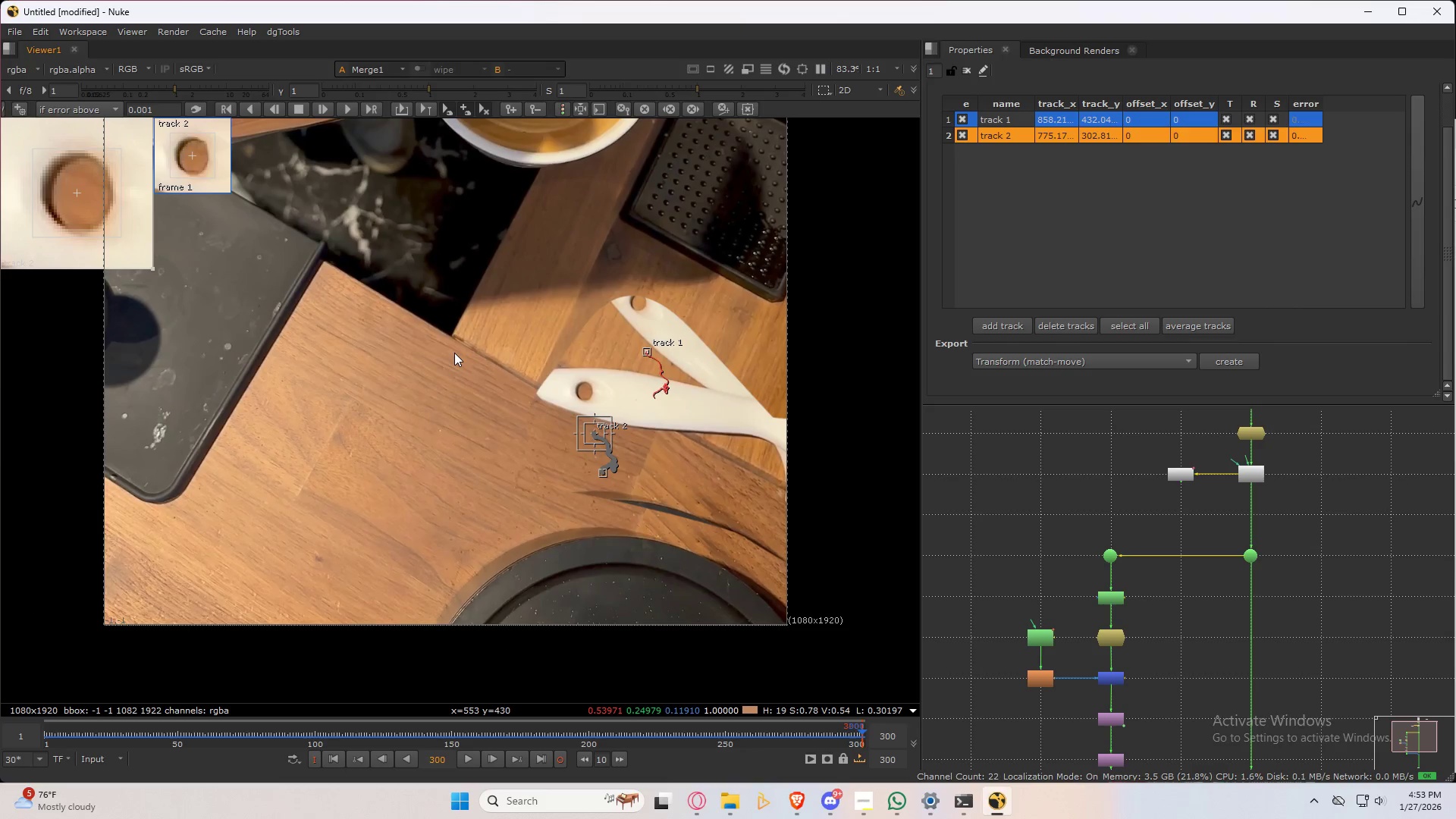 
left_click_drag(start_coordinate=[1125, 628], to_coordinate=[1013, 690])
 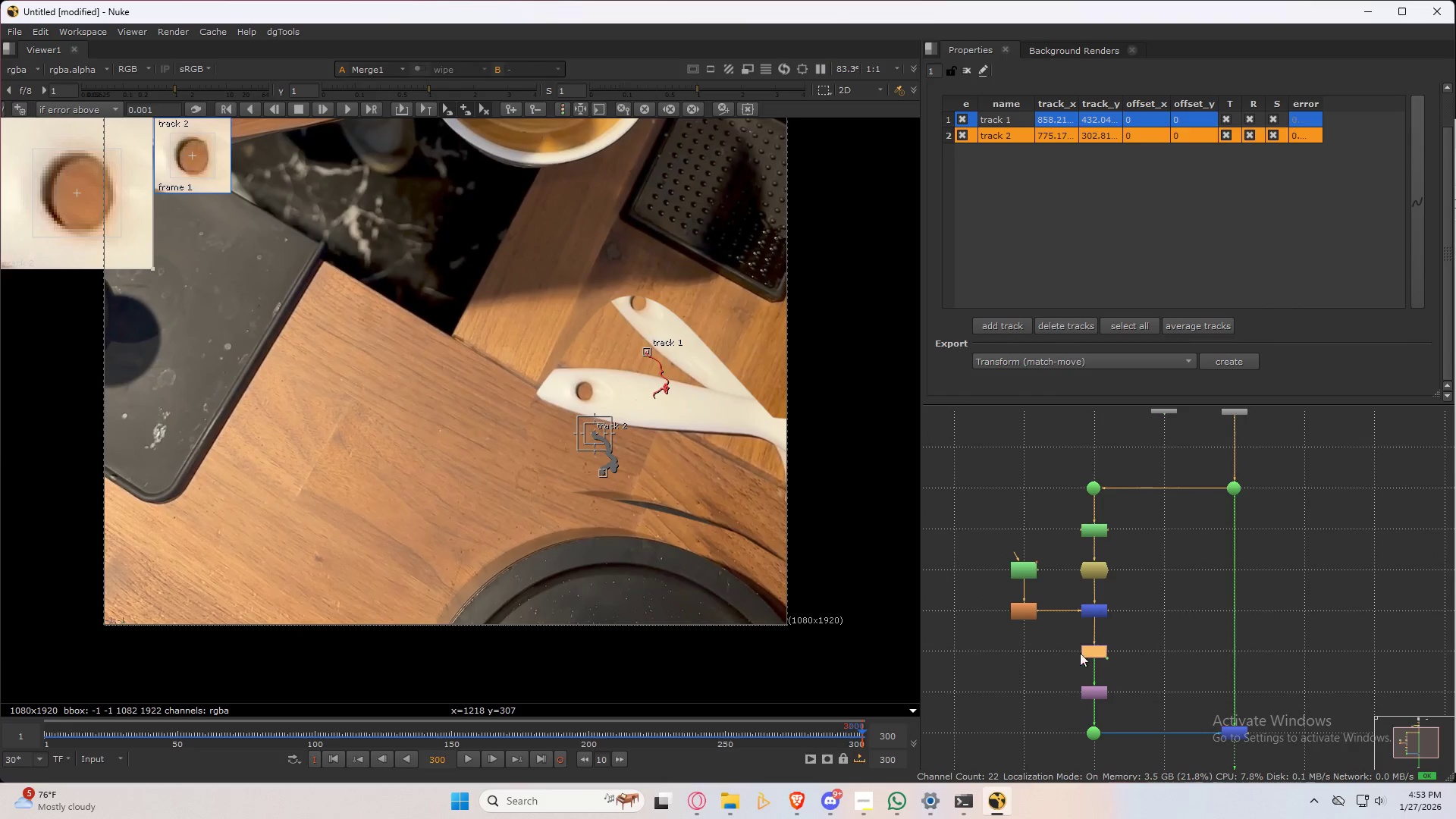 
key(Delete)
 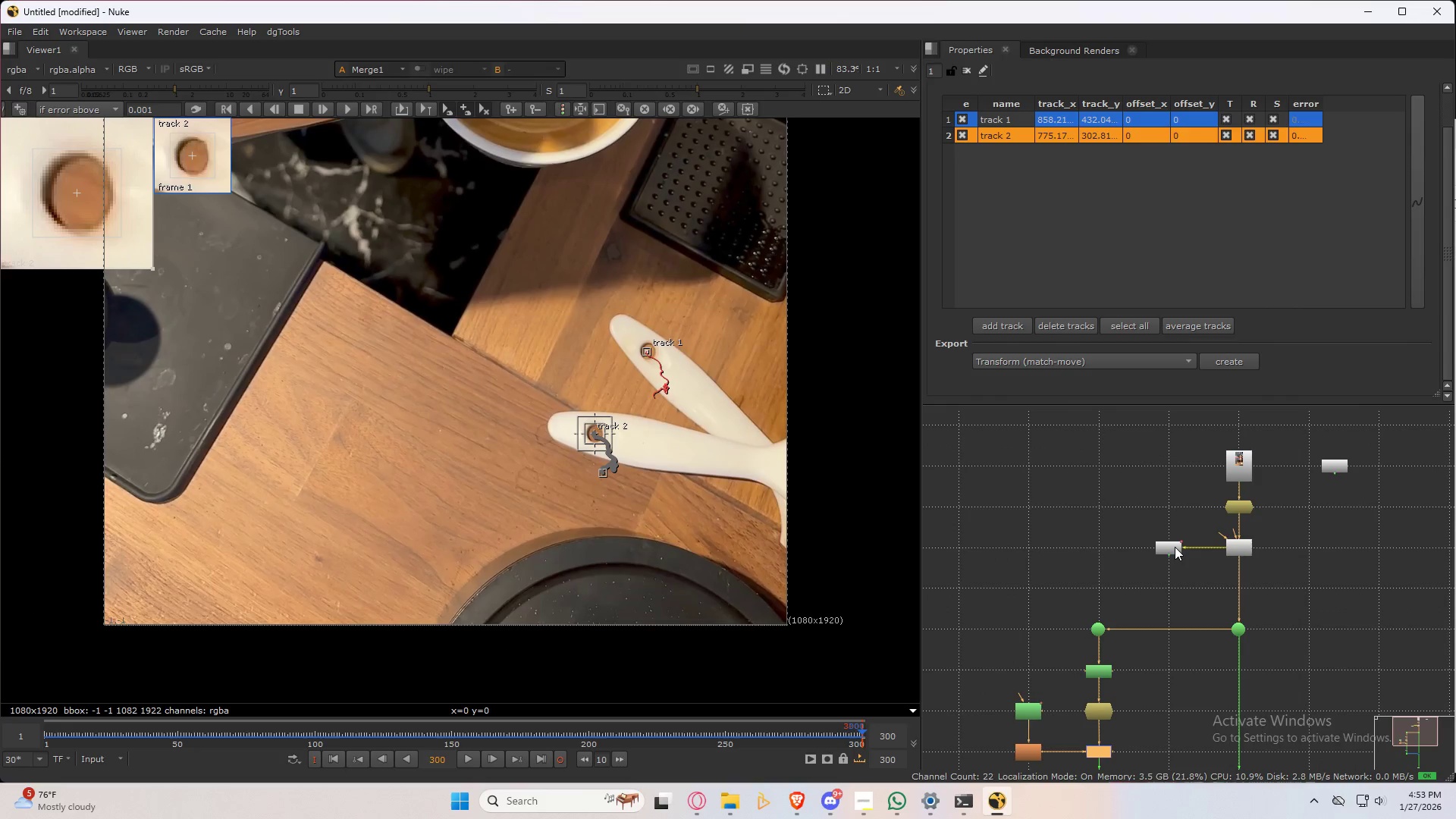 
left_click([1171, 549])
 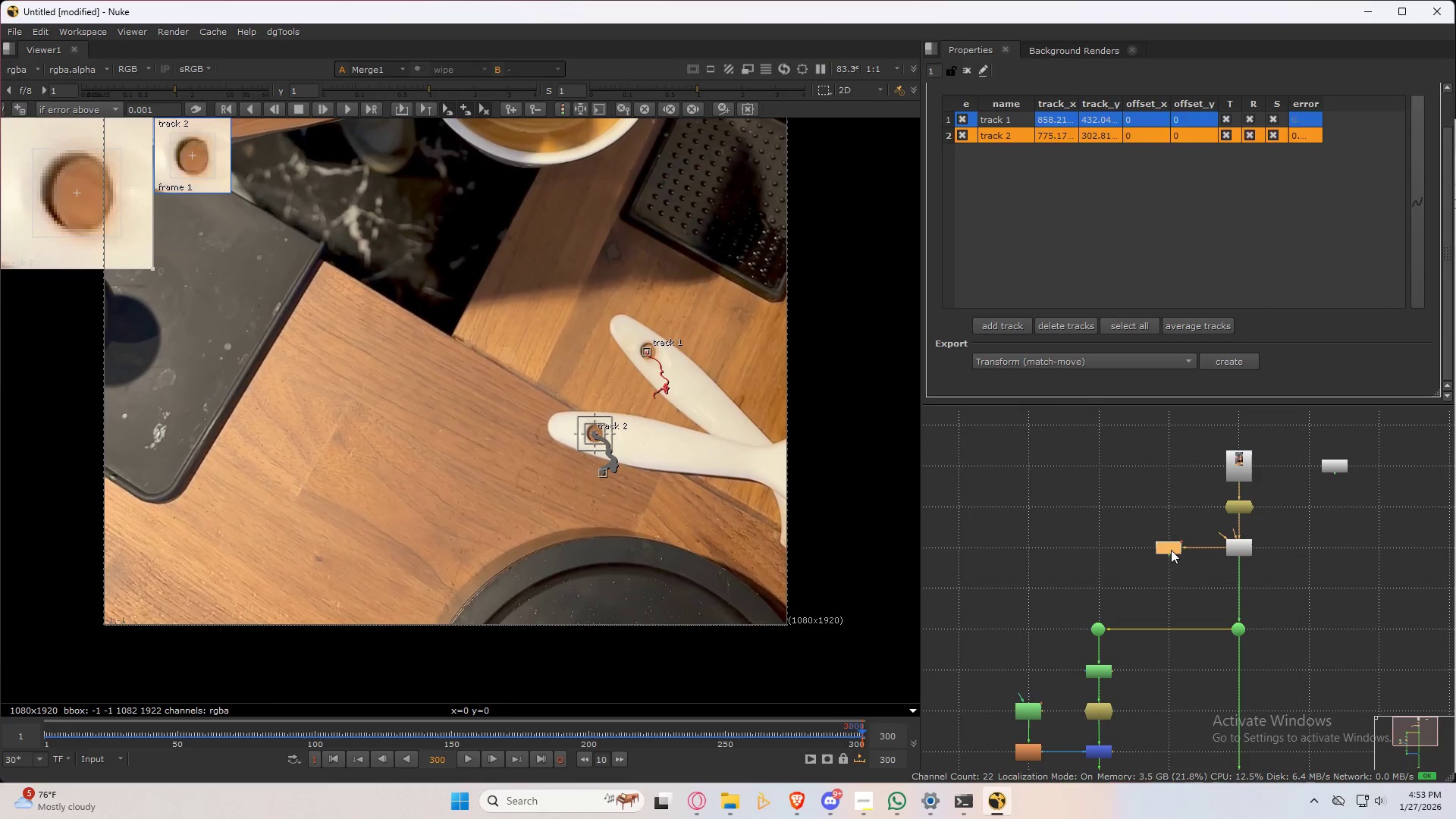 
key(1)
 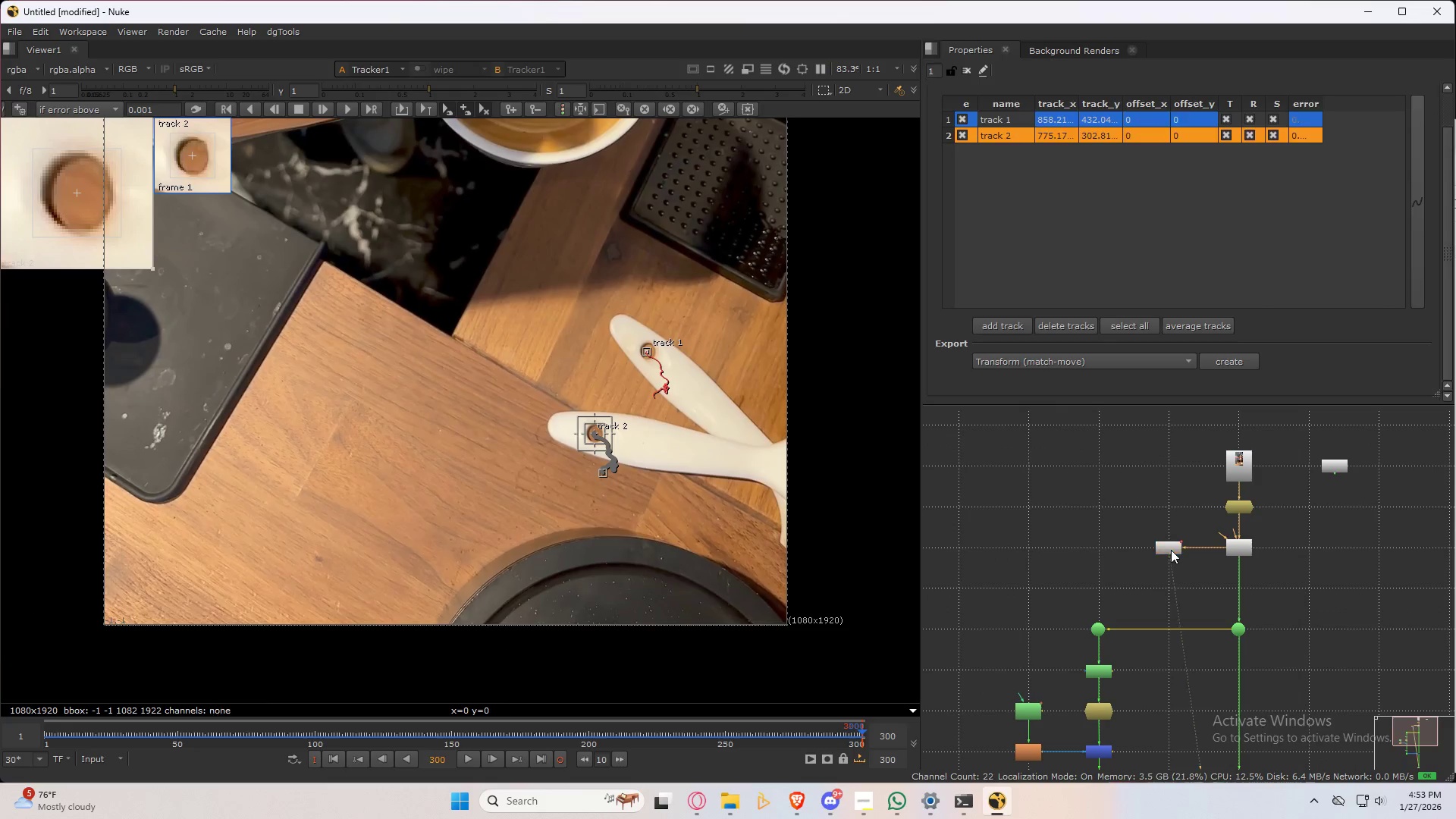 
double_click([1171, 550])
 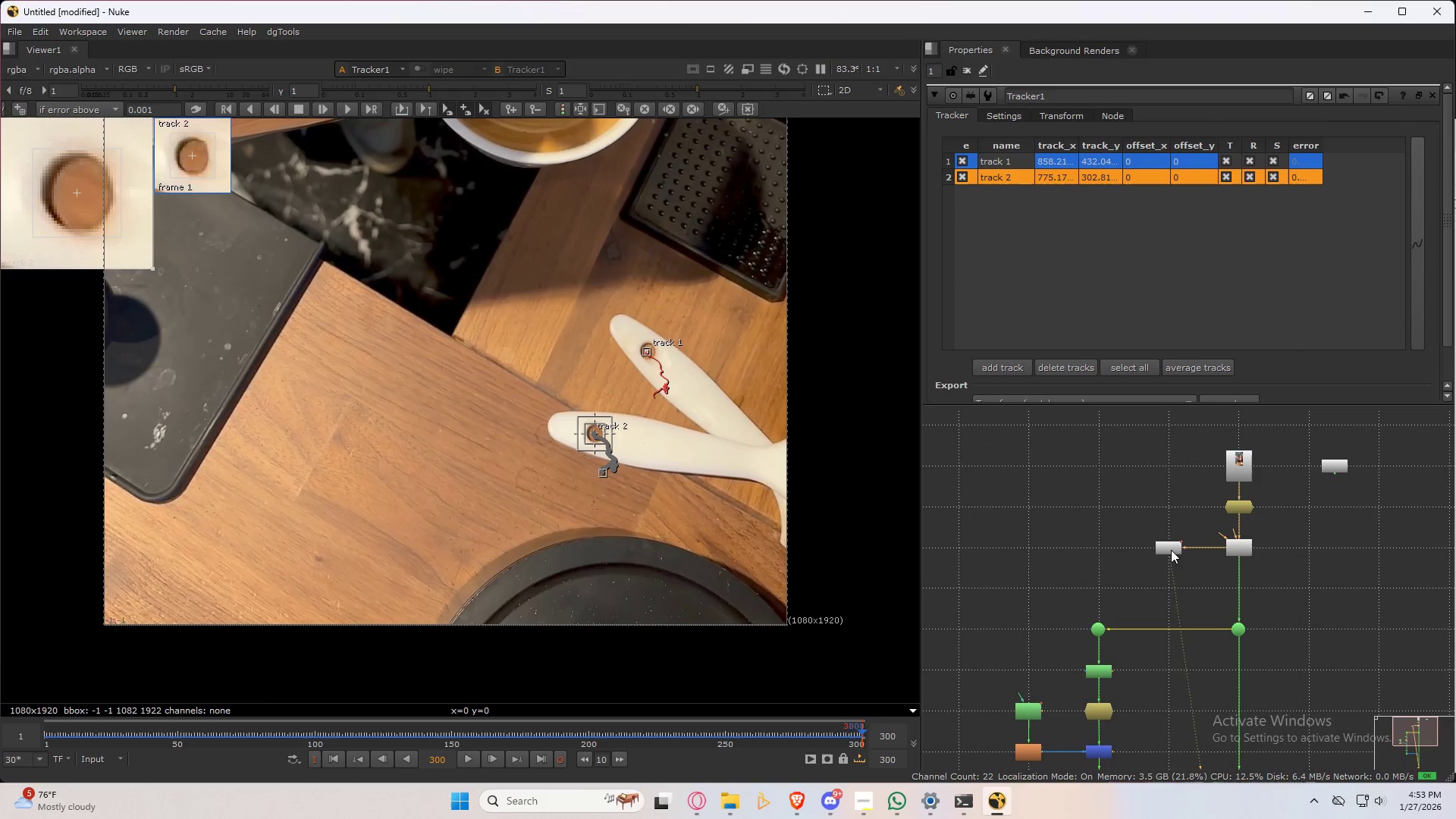 
triple_click([1171, 550])
 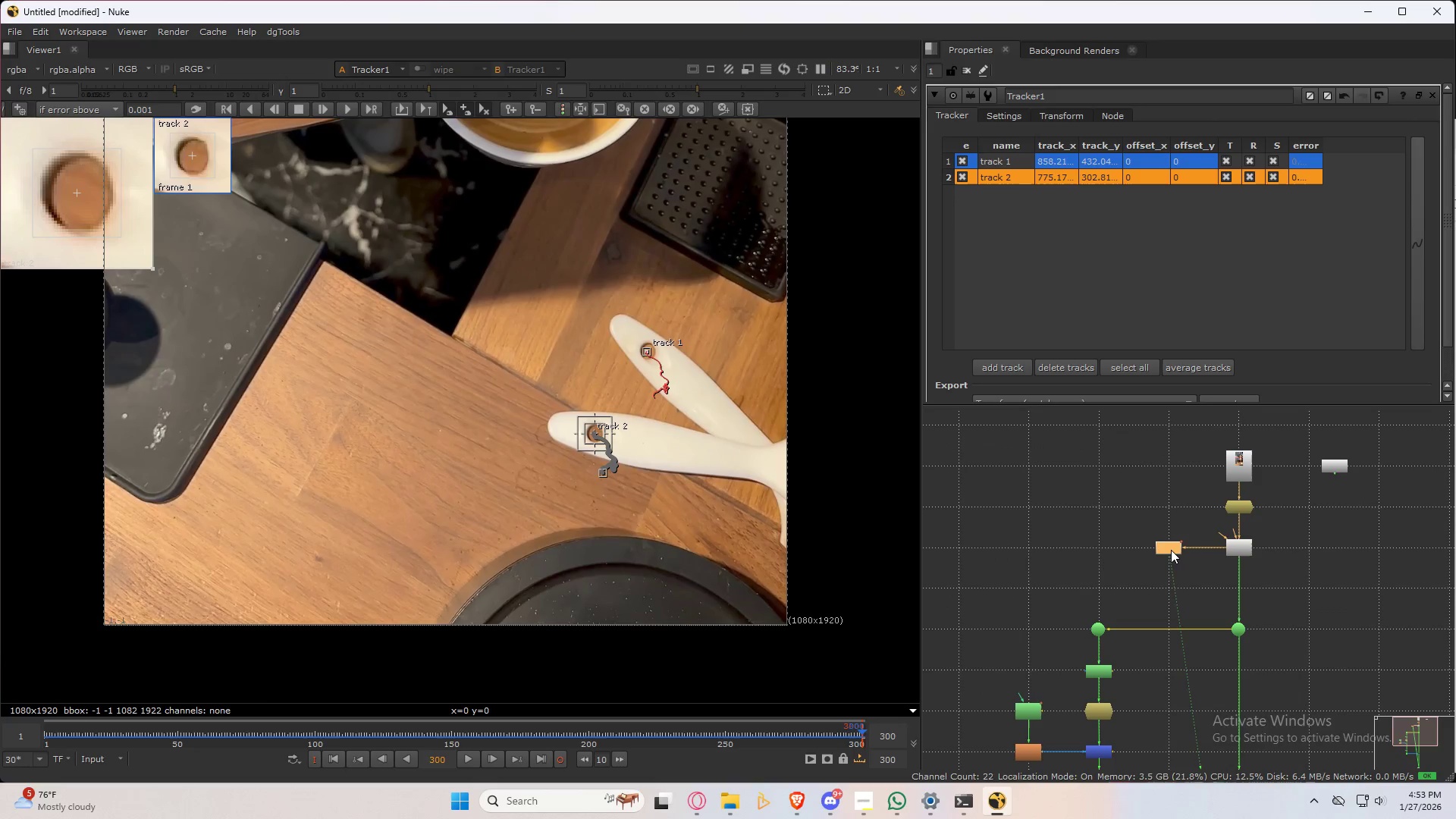 
triple_click([1171, 550])
 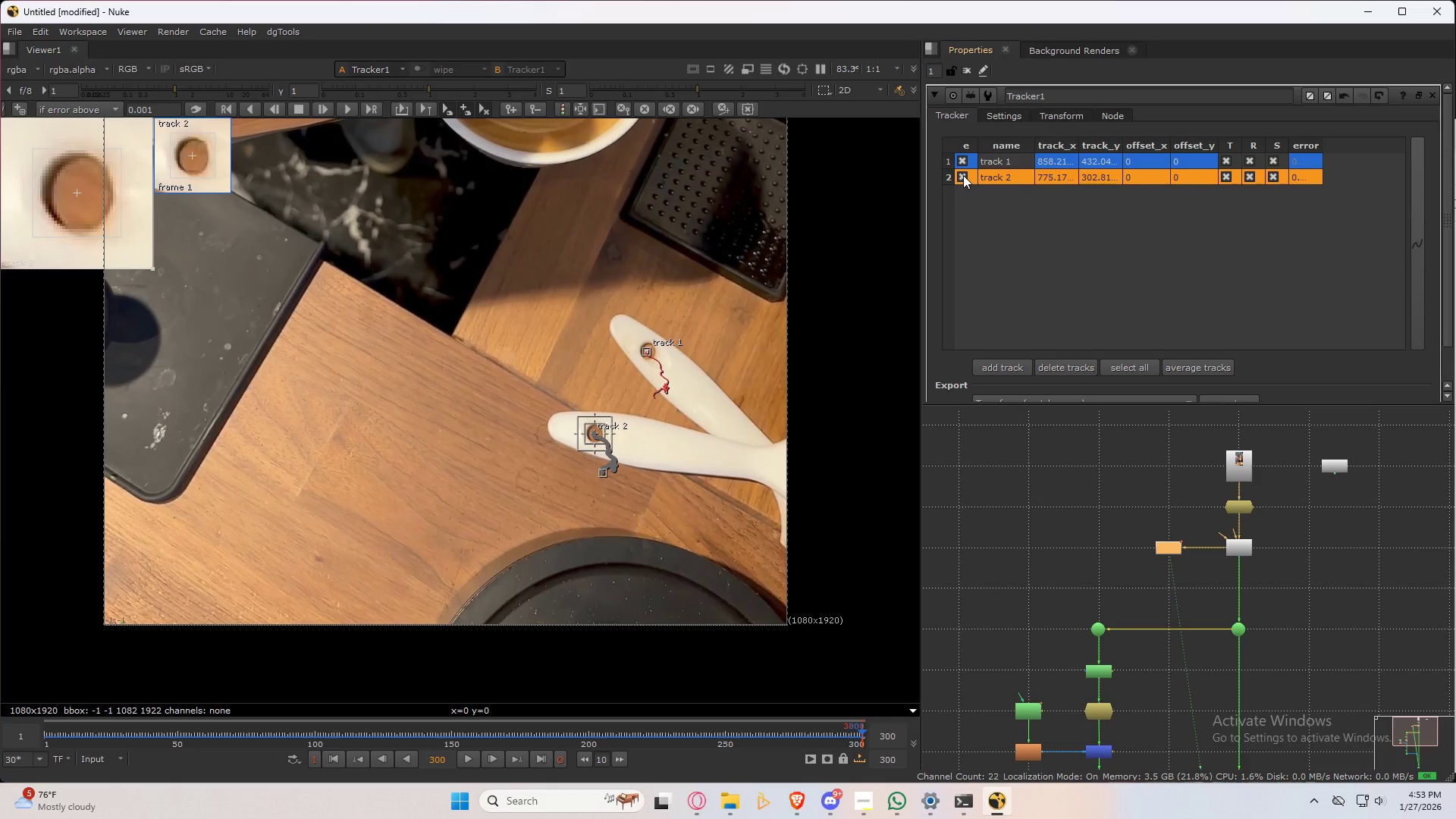 
double_click([960, 158])
 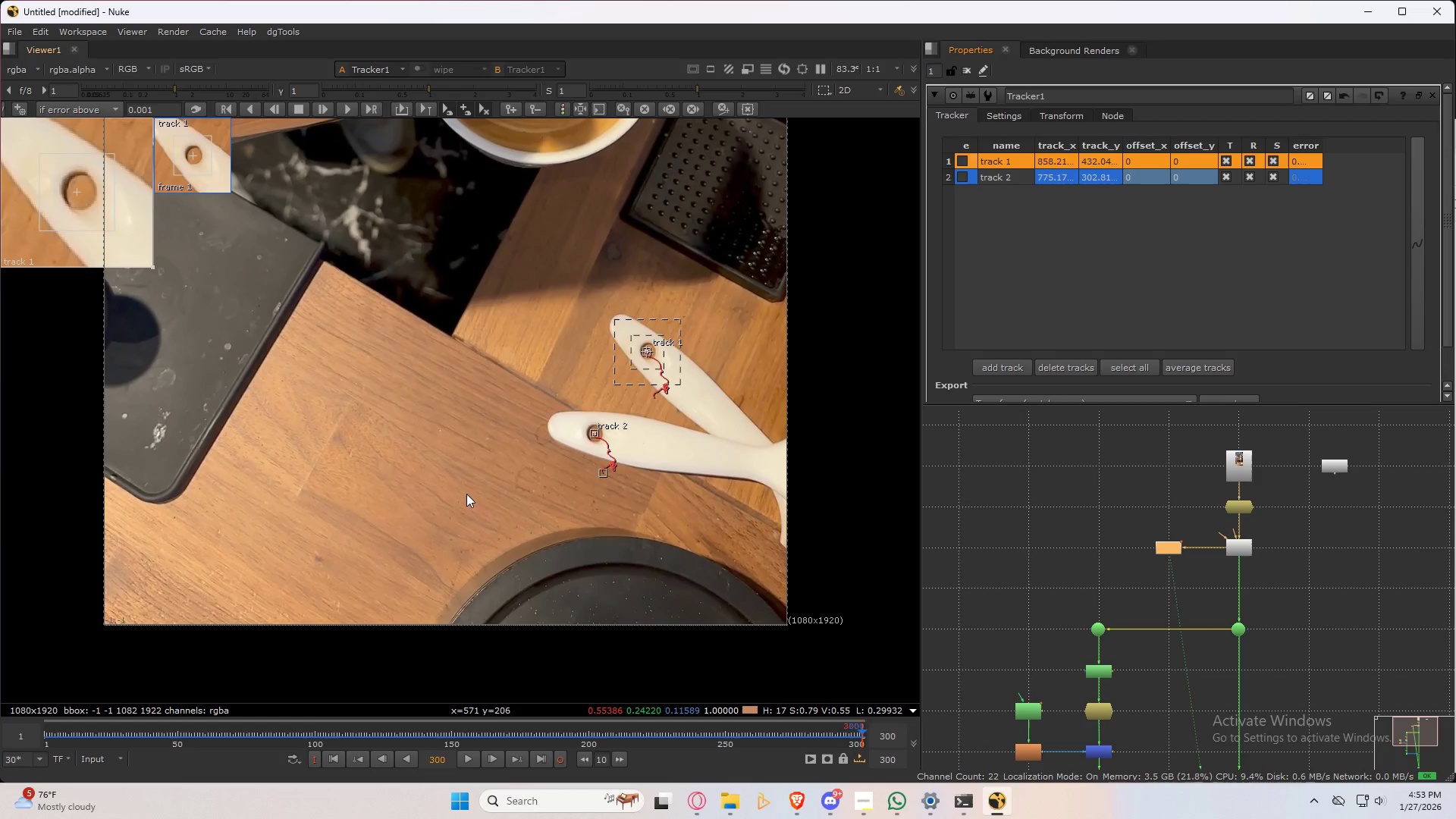 
left_click([446, 469])
 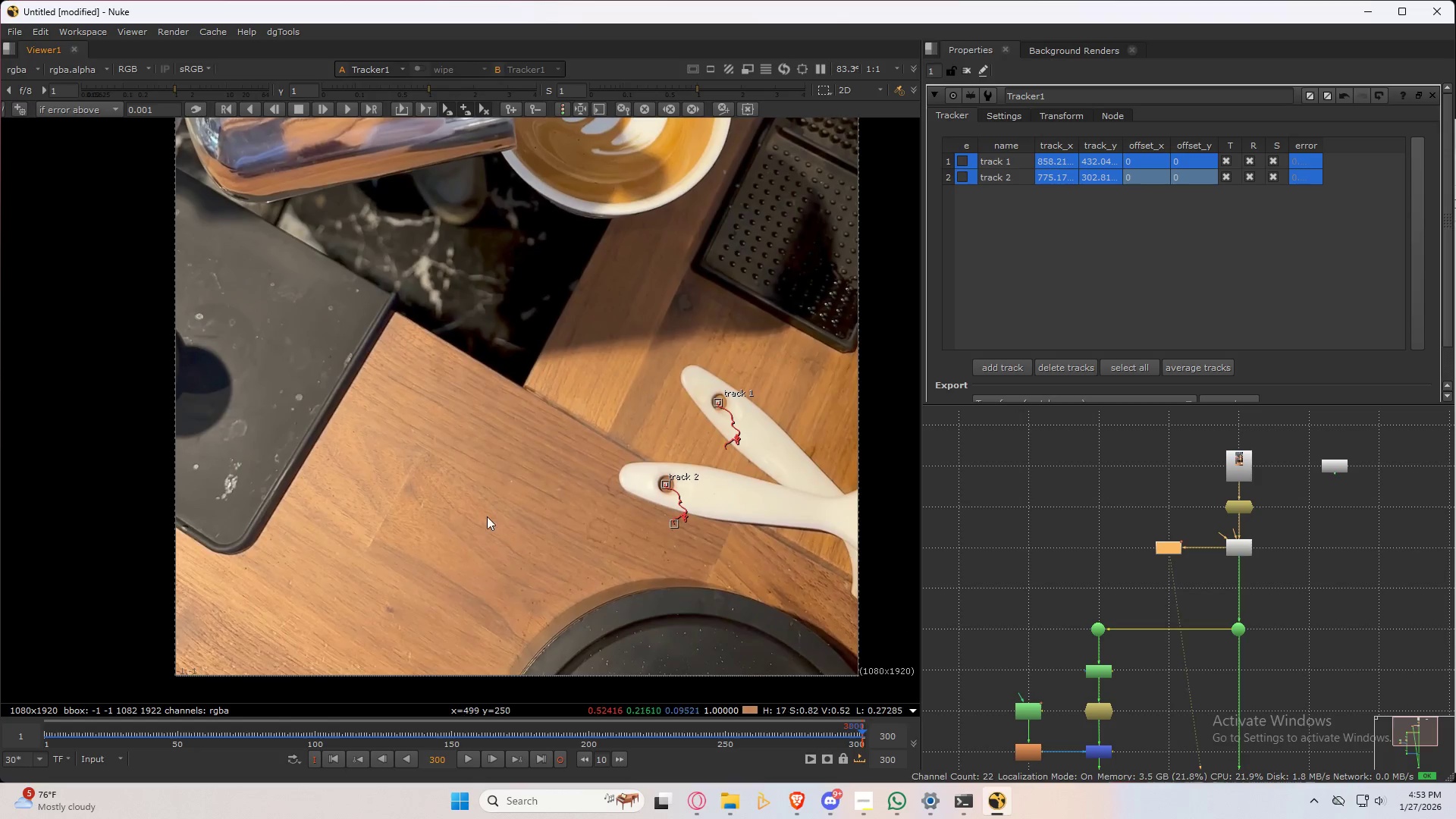 
scroll: coordinate [237, 569], scroll_direction: up, amount: 8.0
 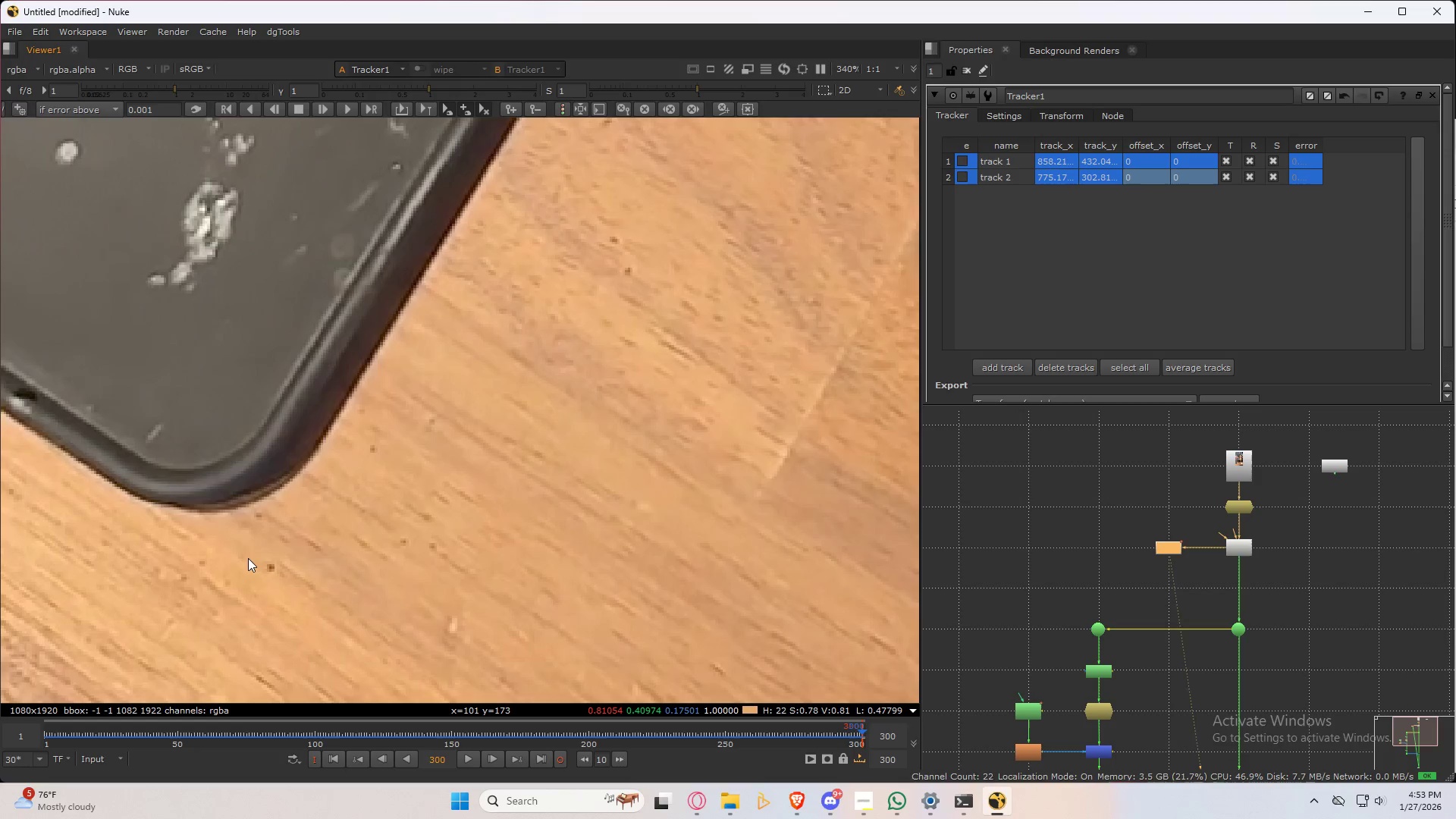 
scroll: coordinate [479, 507], scroll_direction: down, amount: 8.0
 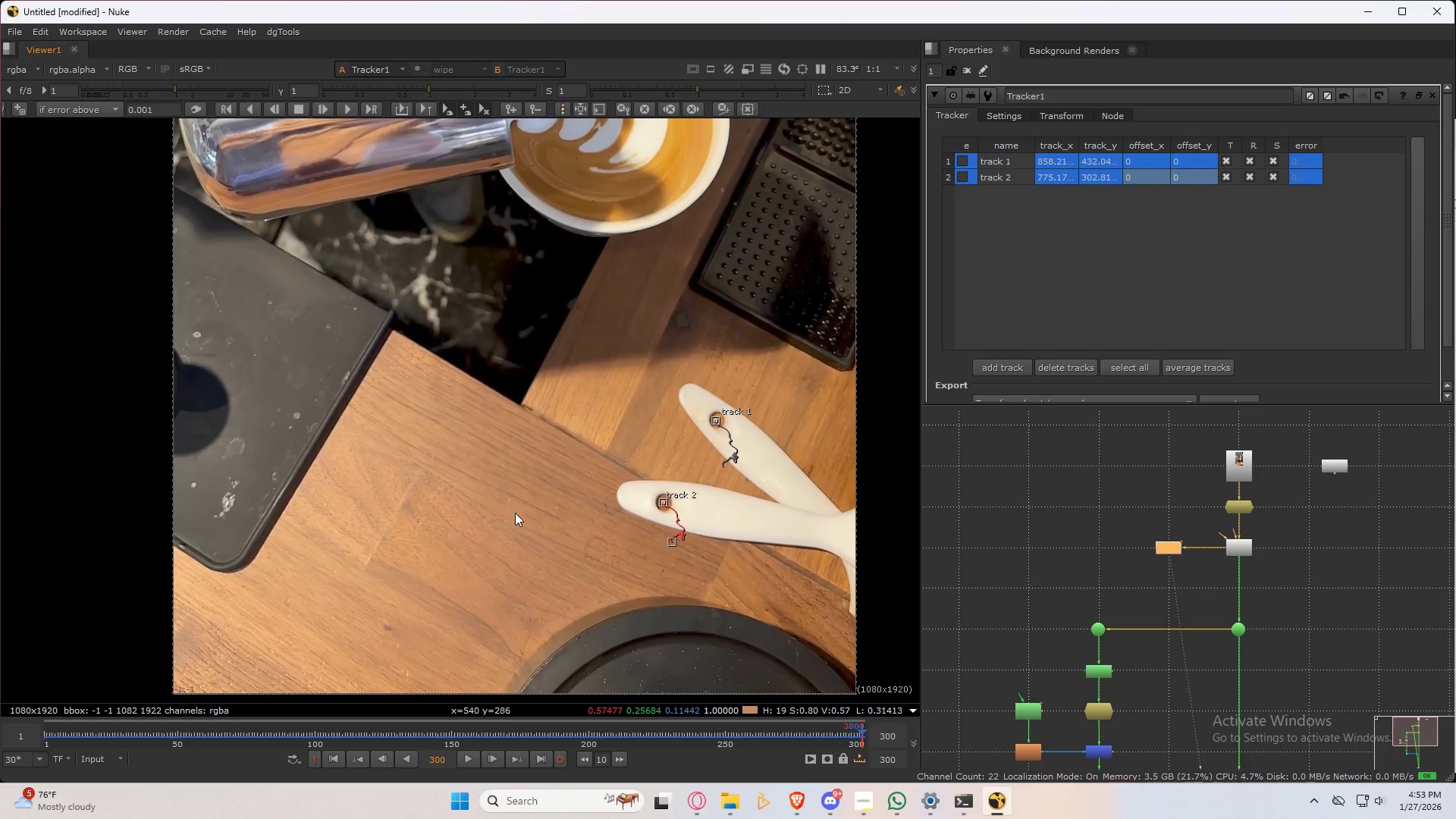 
scroll: coordinate [477, 542], scroll_direction: up, amount: 9.0
 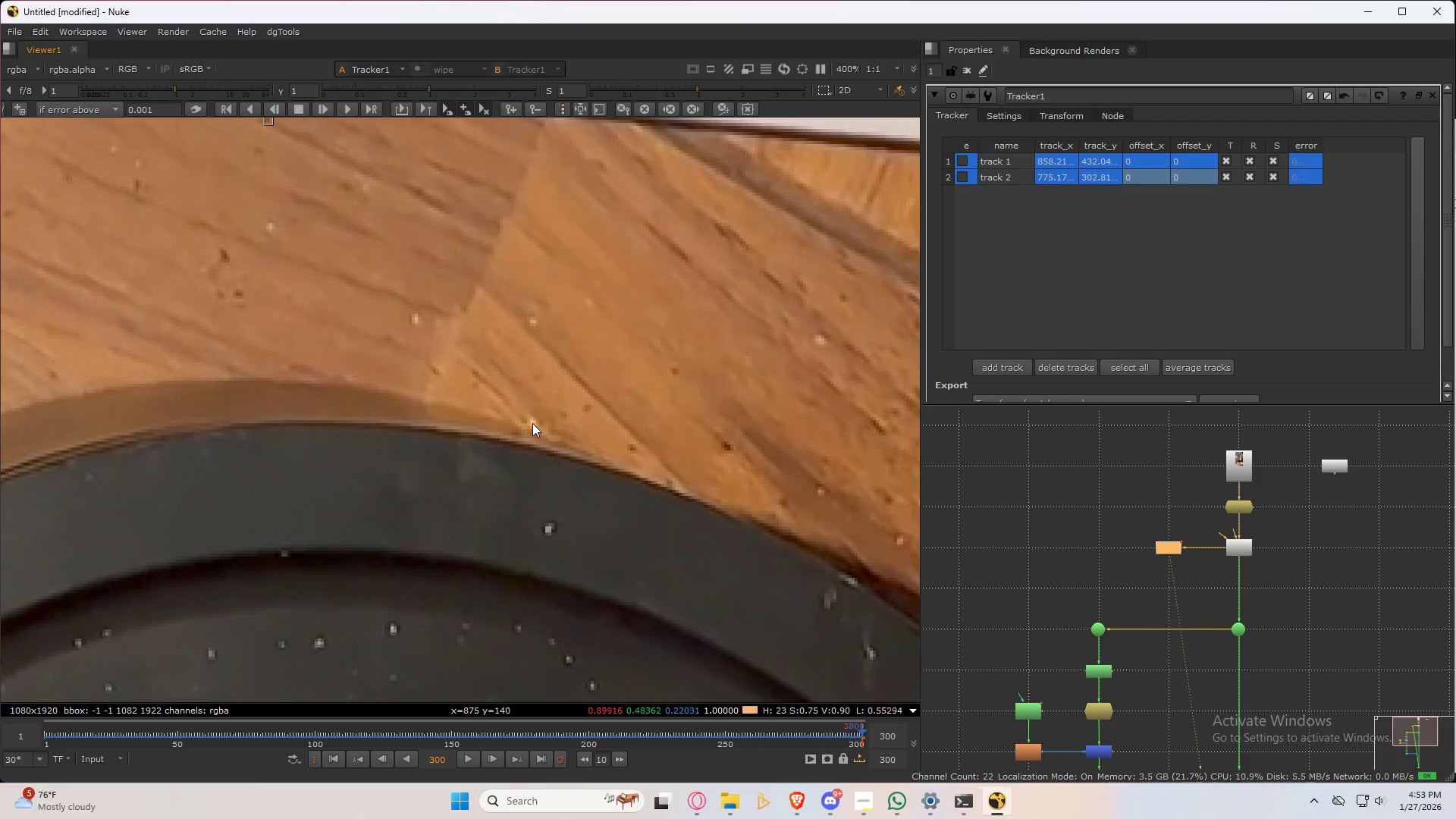 
scroll: coordinate [548, 455], scroll_direction: down, amount: 6.0
 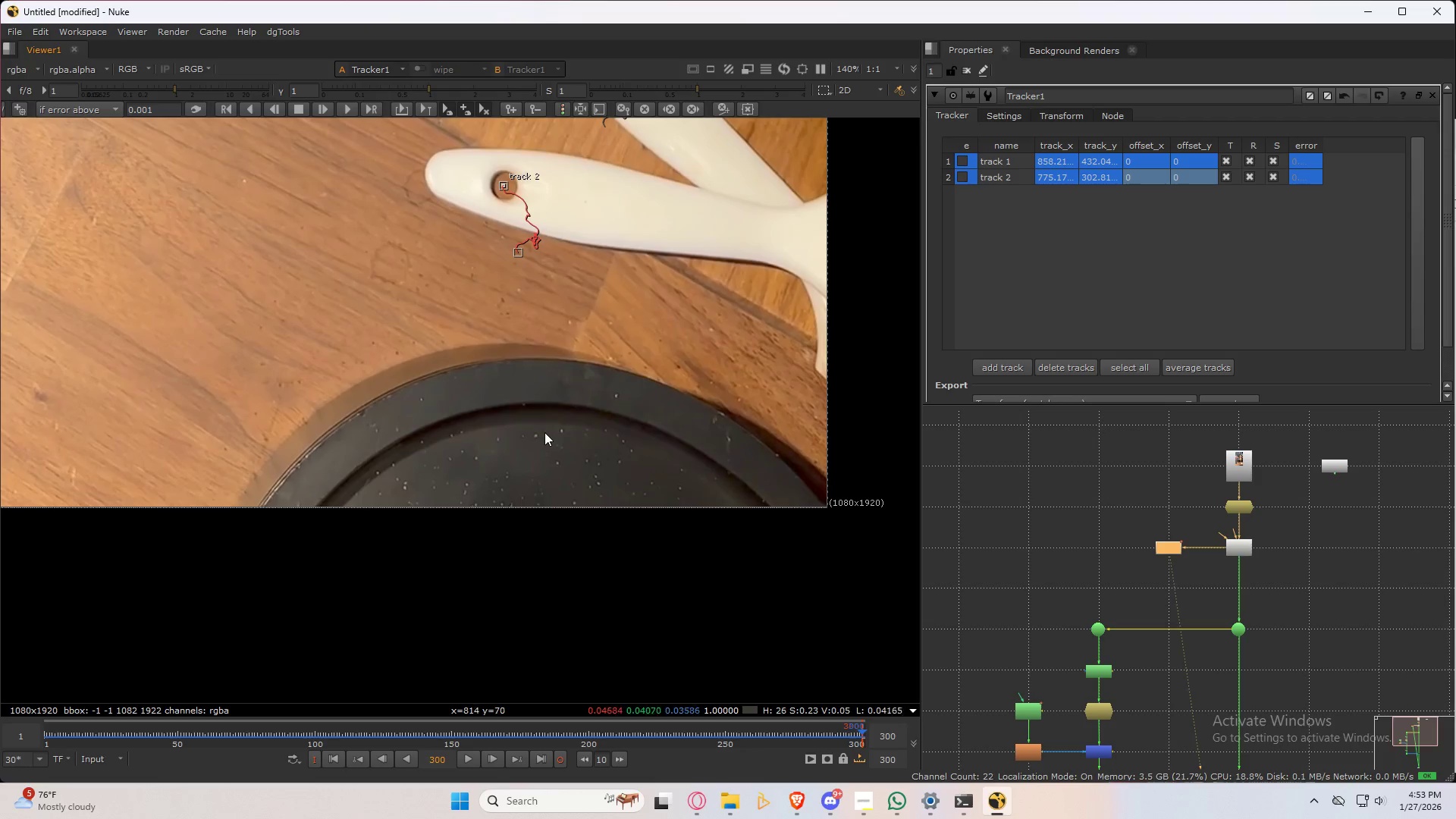 
scroll: coordinate [610, 339], scroll_direction: up, amount: 6.0
 